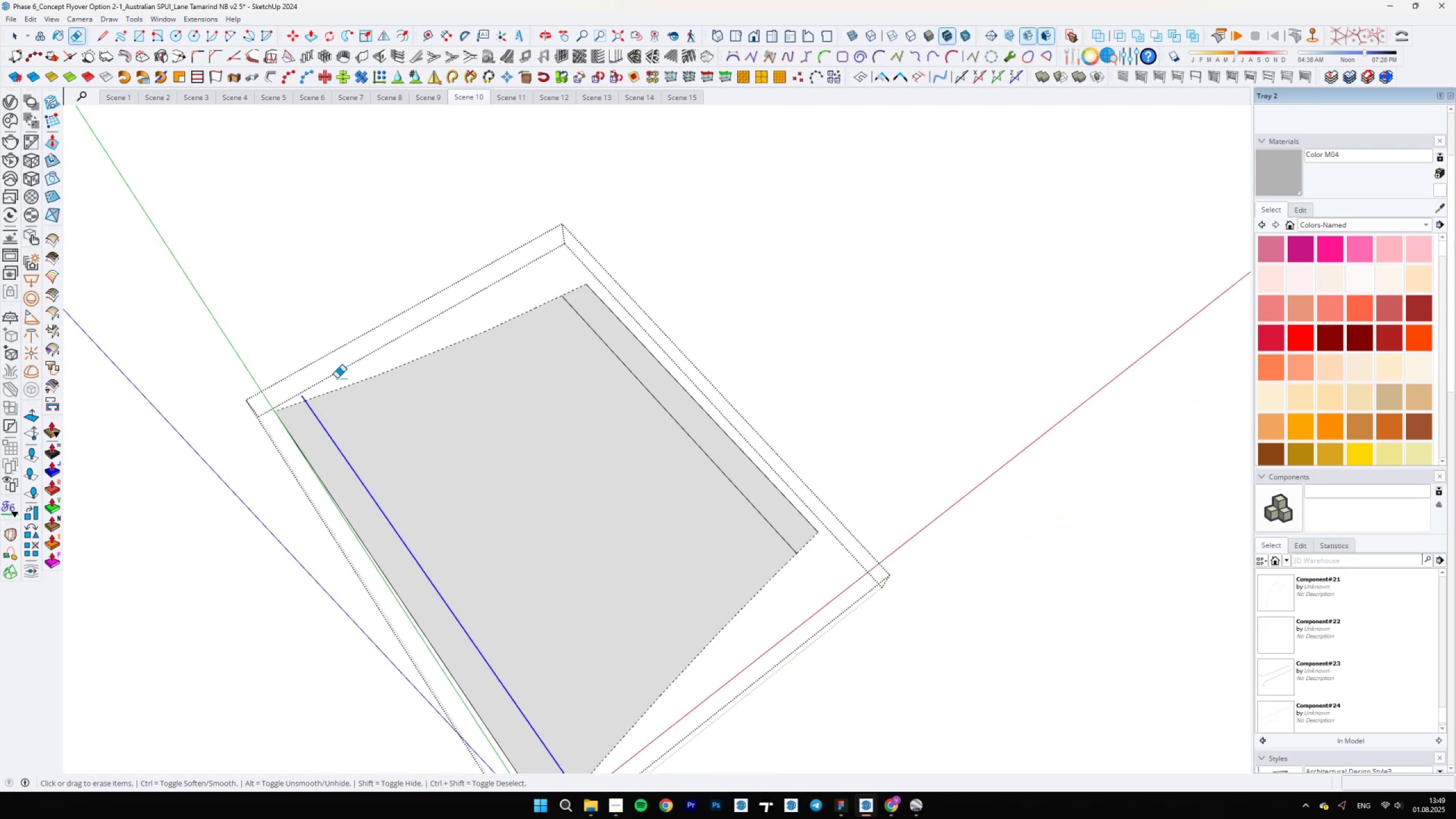 
scroll: coordinate [396, 402], scroll_direction: down, amount: 5.0
 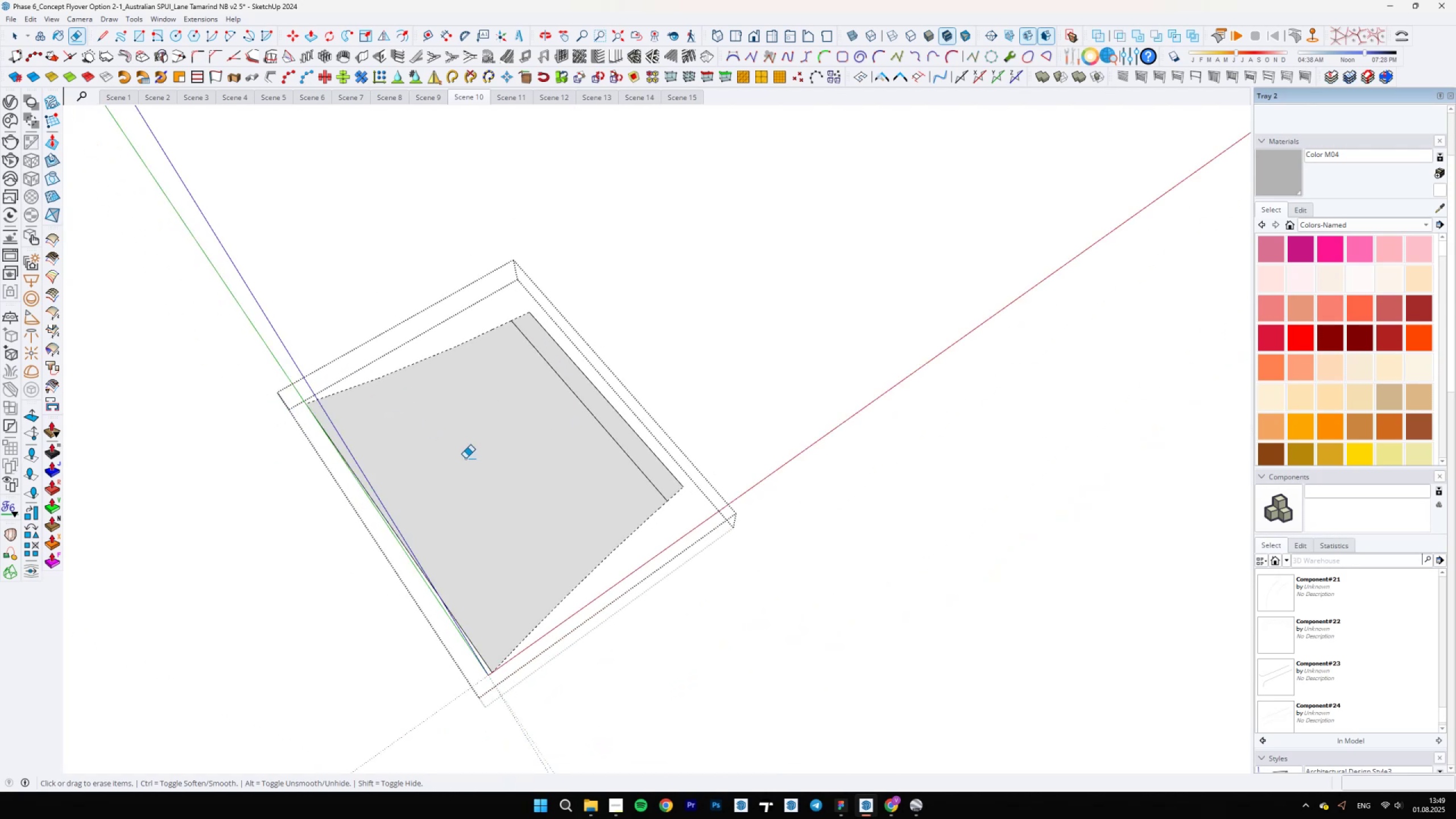 
key(Control+ControlLeft)
 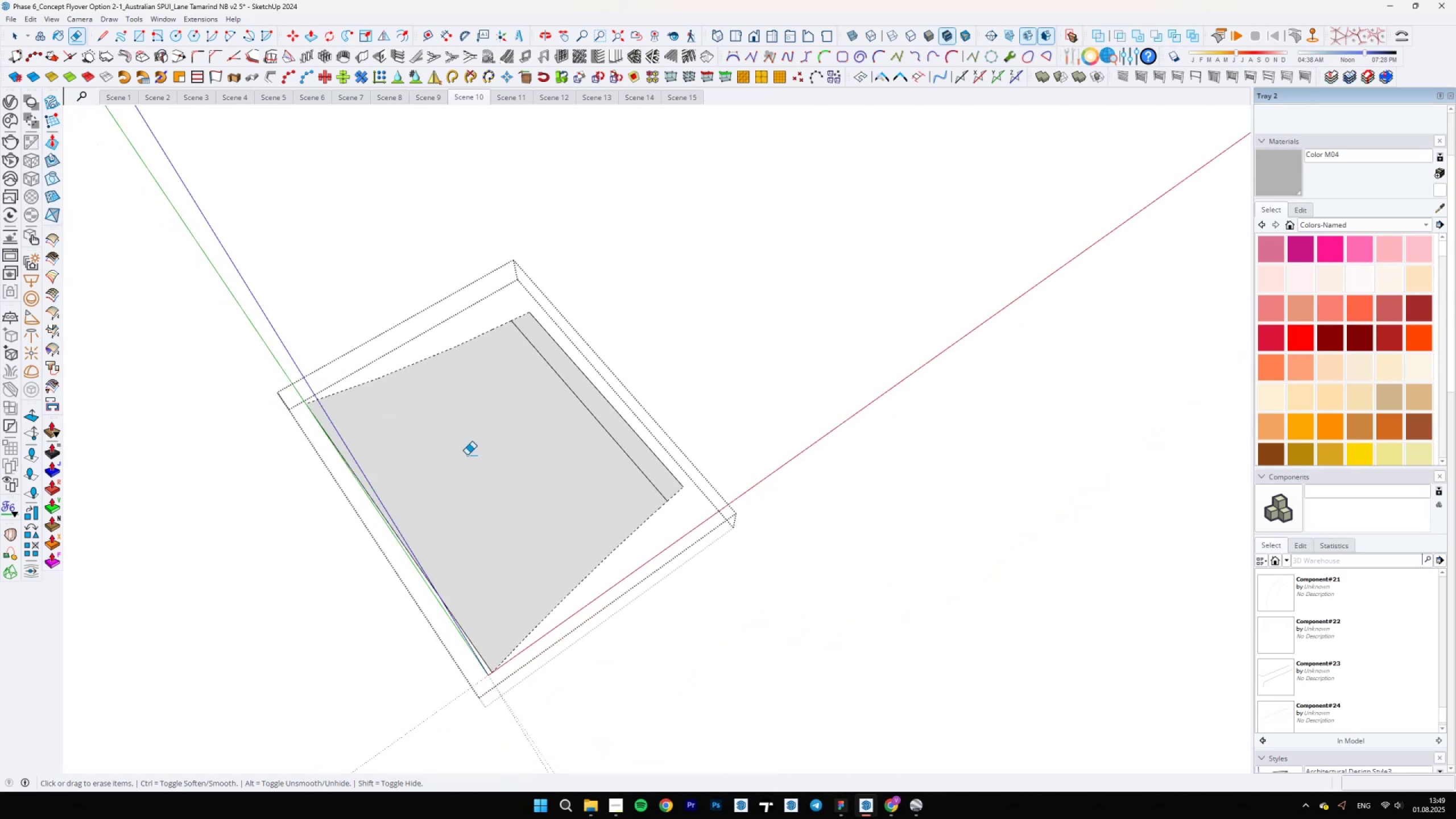 
key(Control+Z)
 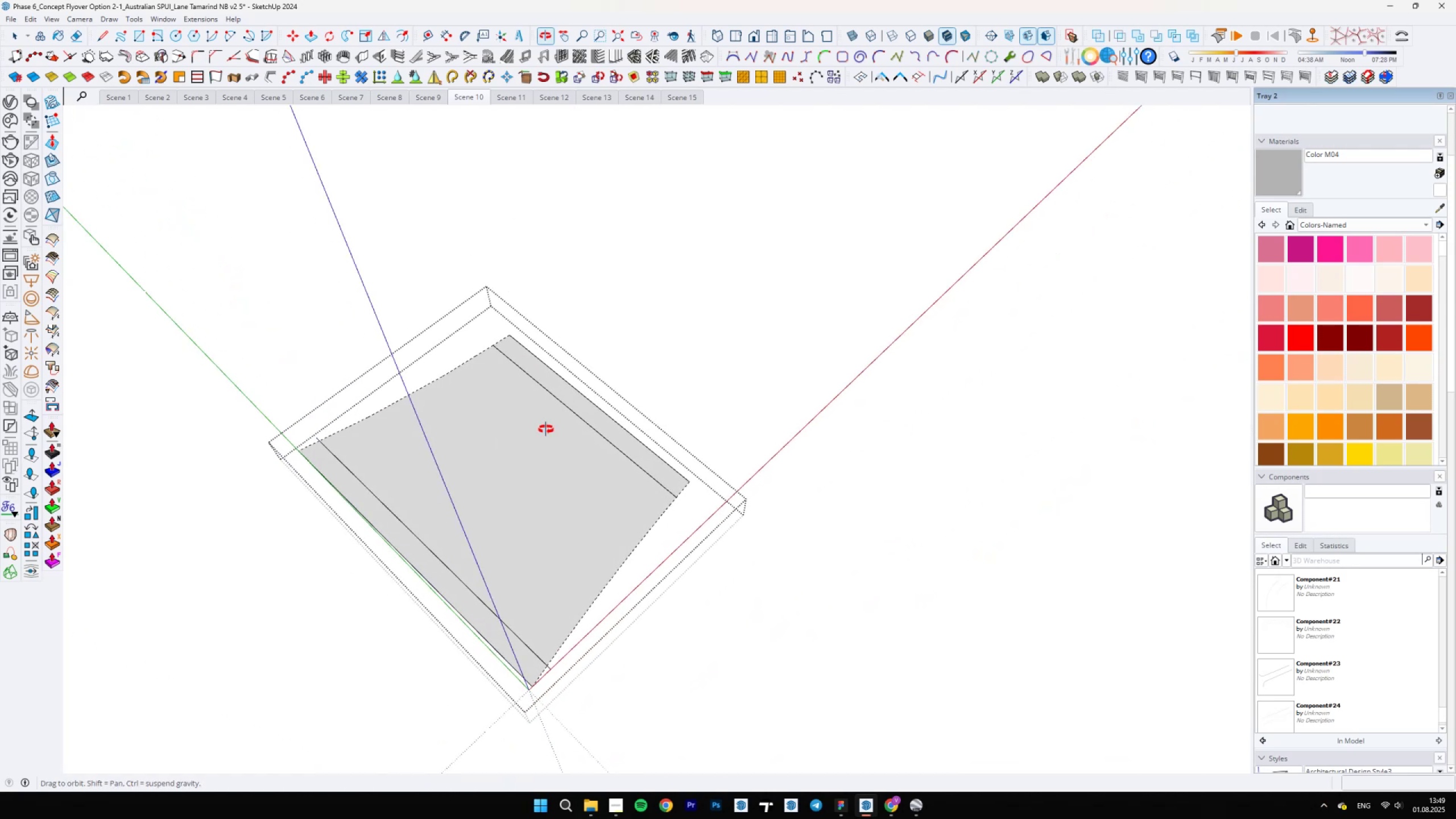 
scroll: coordinate [672, 675], scroll_direction: up, amount: 8.0
 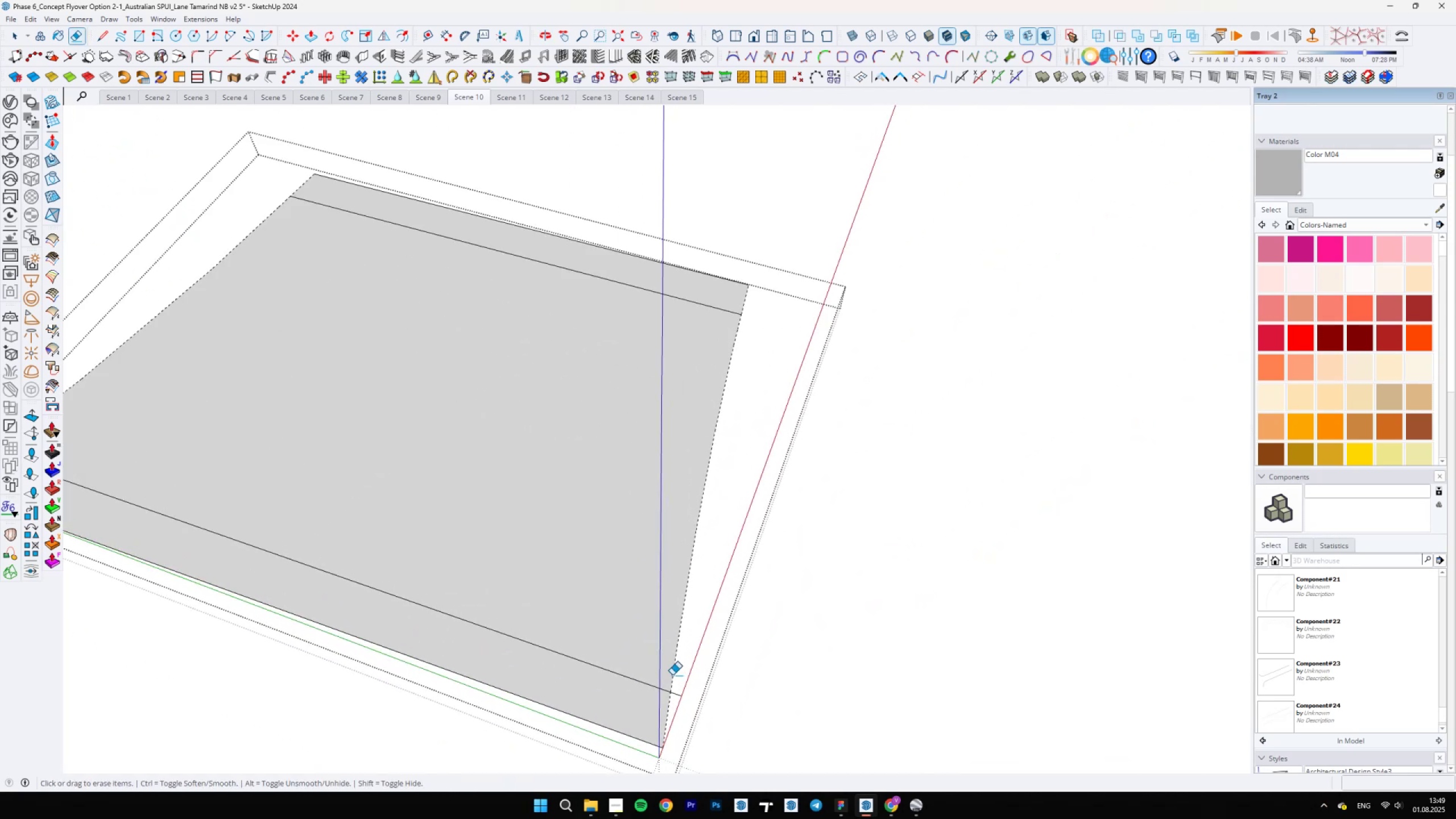 
key(L)
 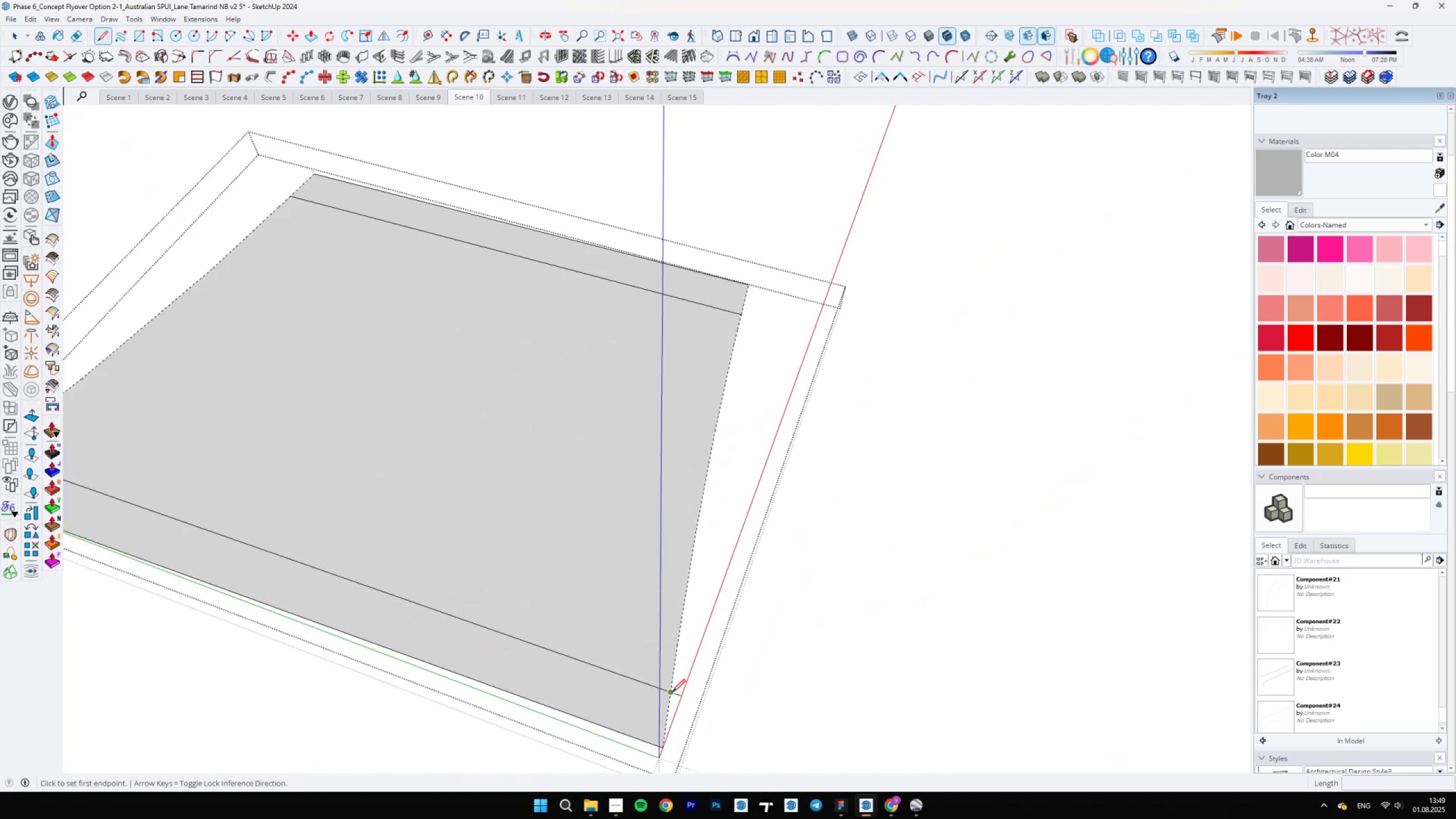 
left_click([672, 690])
 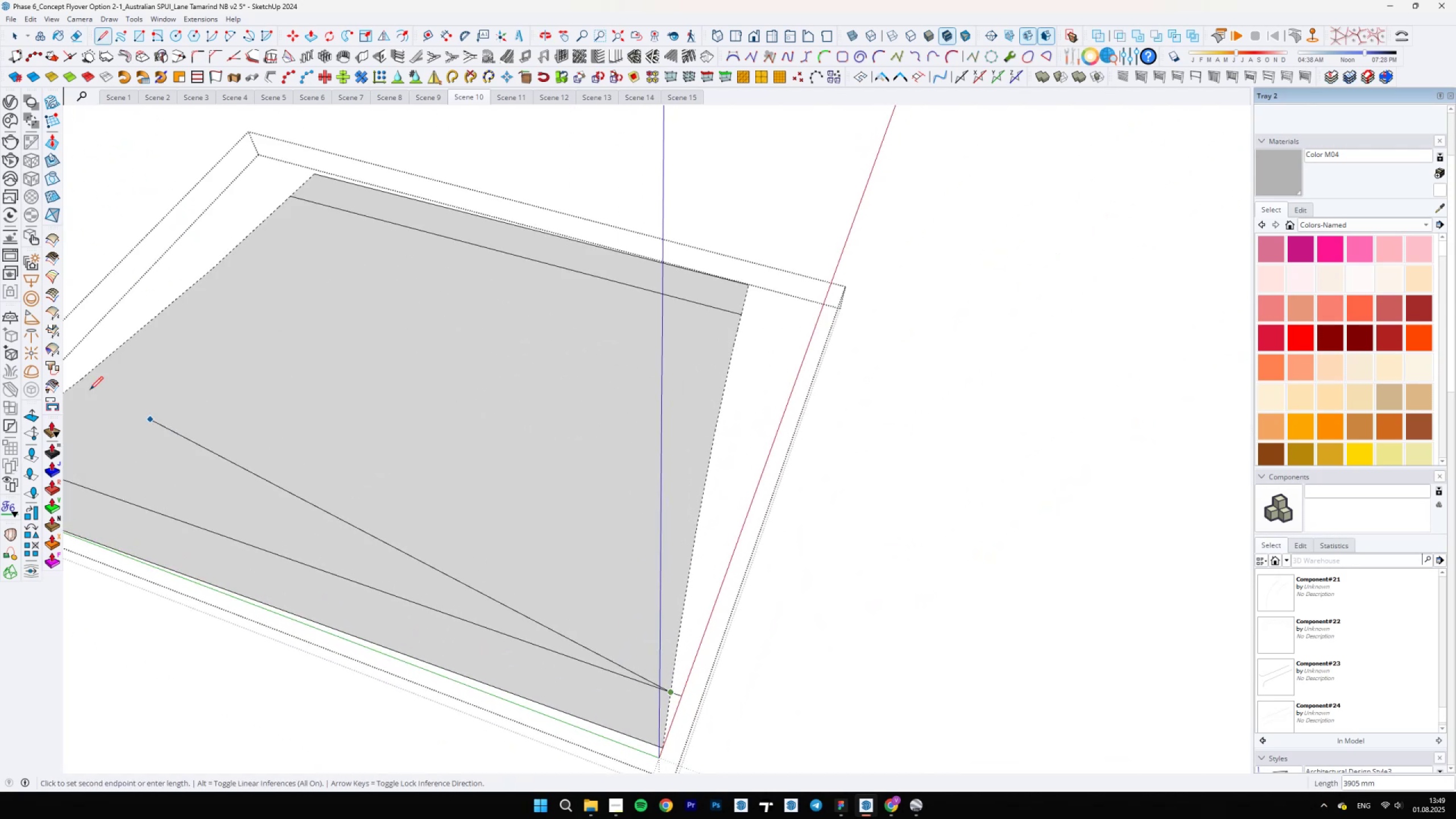 
scroll: coordinate [482, 484], scroll_direction: down, amount: 5.0
 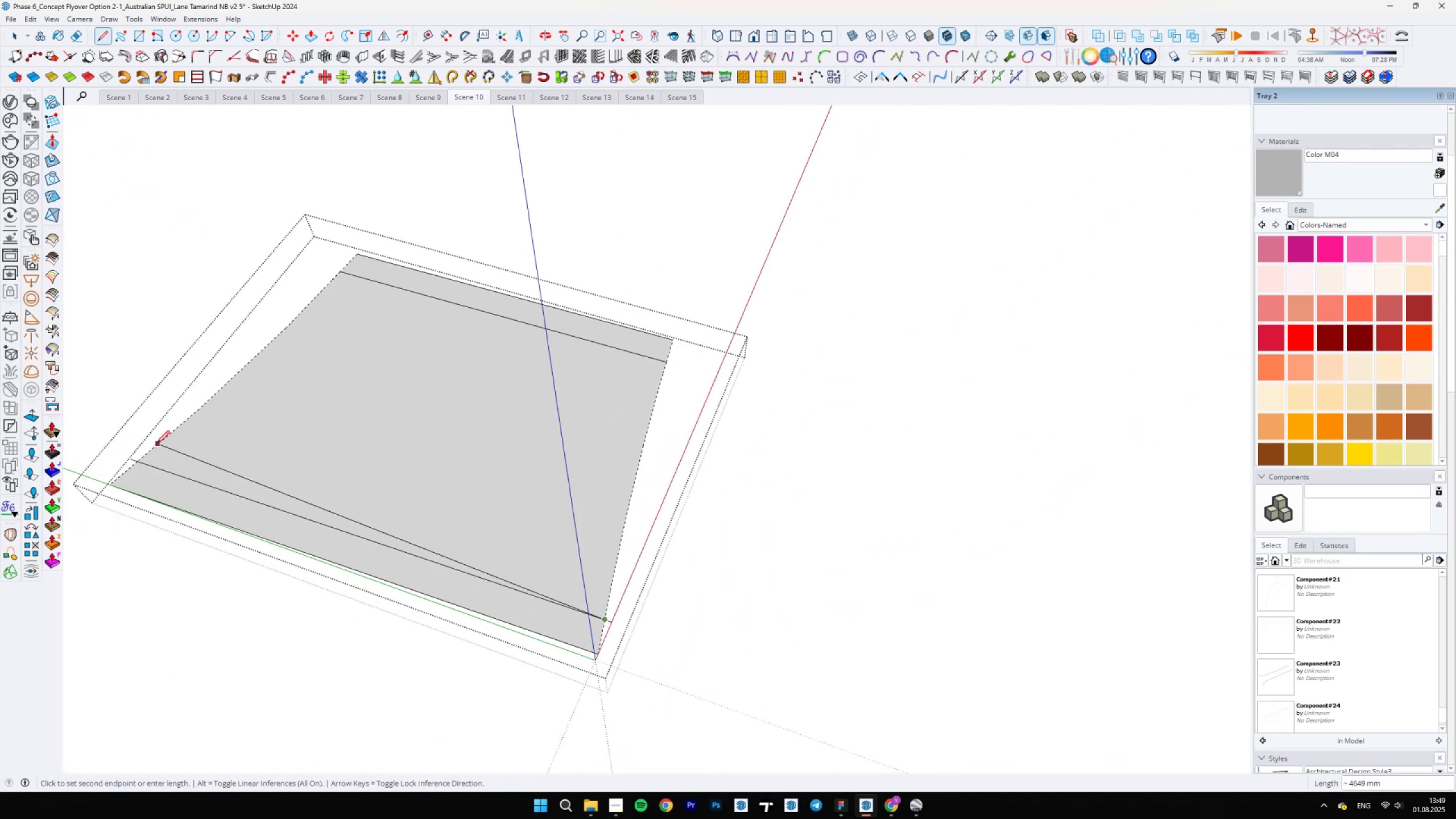 
scroll: coordinate [143, 461], scroll_direction: up, amount: 3.0
 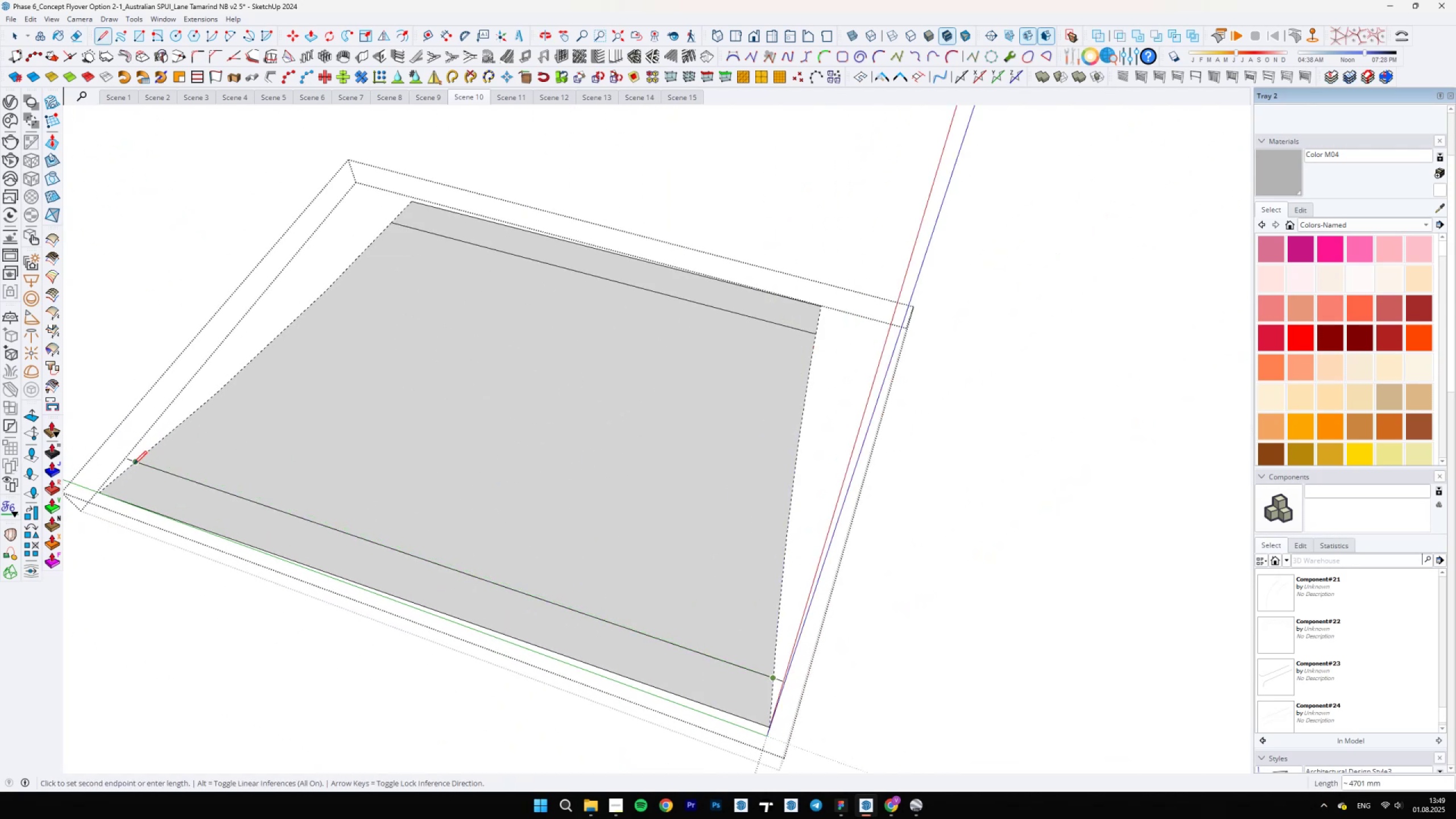 
left_click([134, 464])
 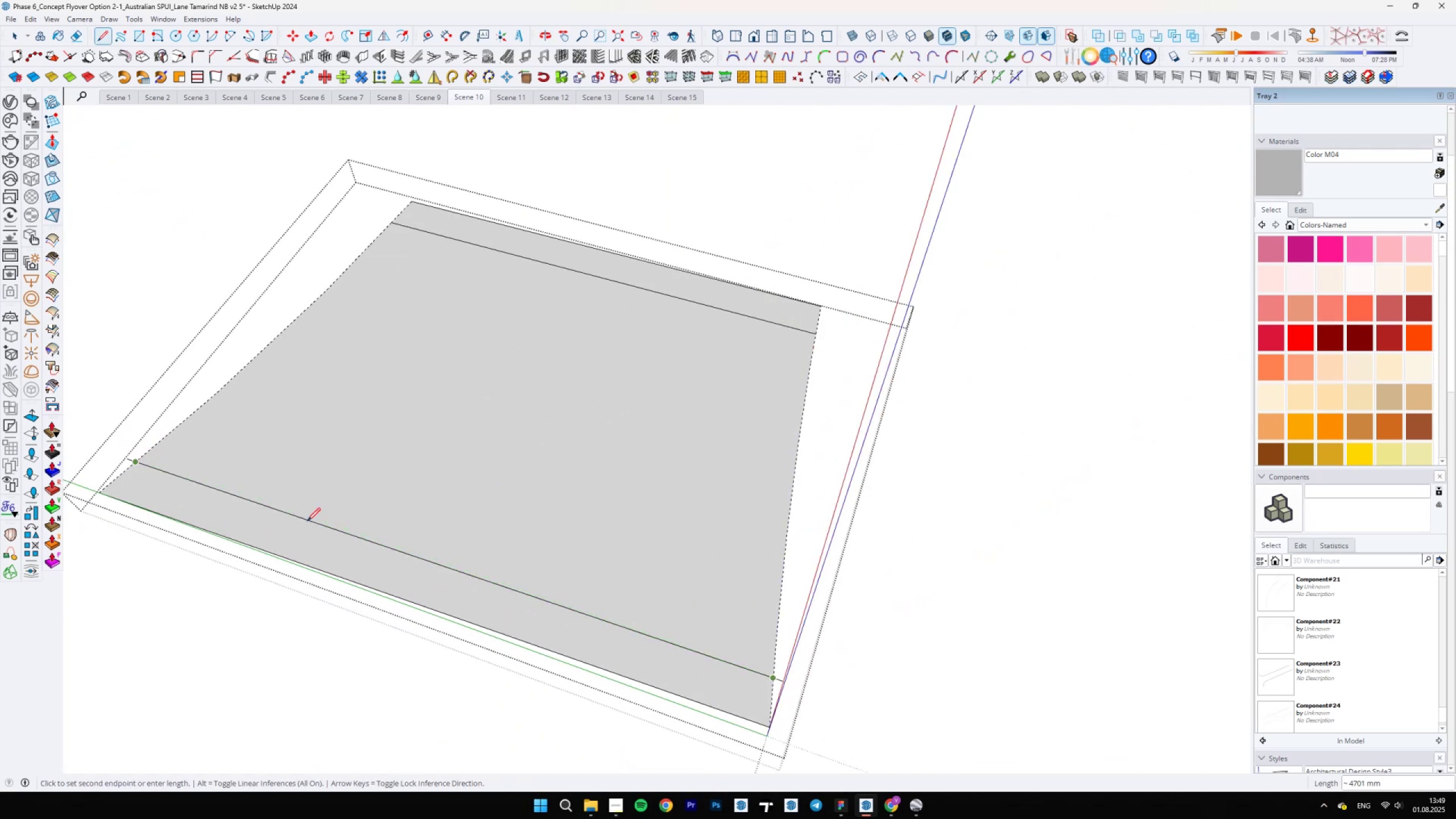 
key(E)
 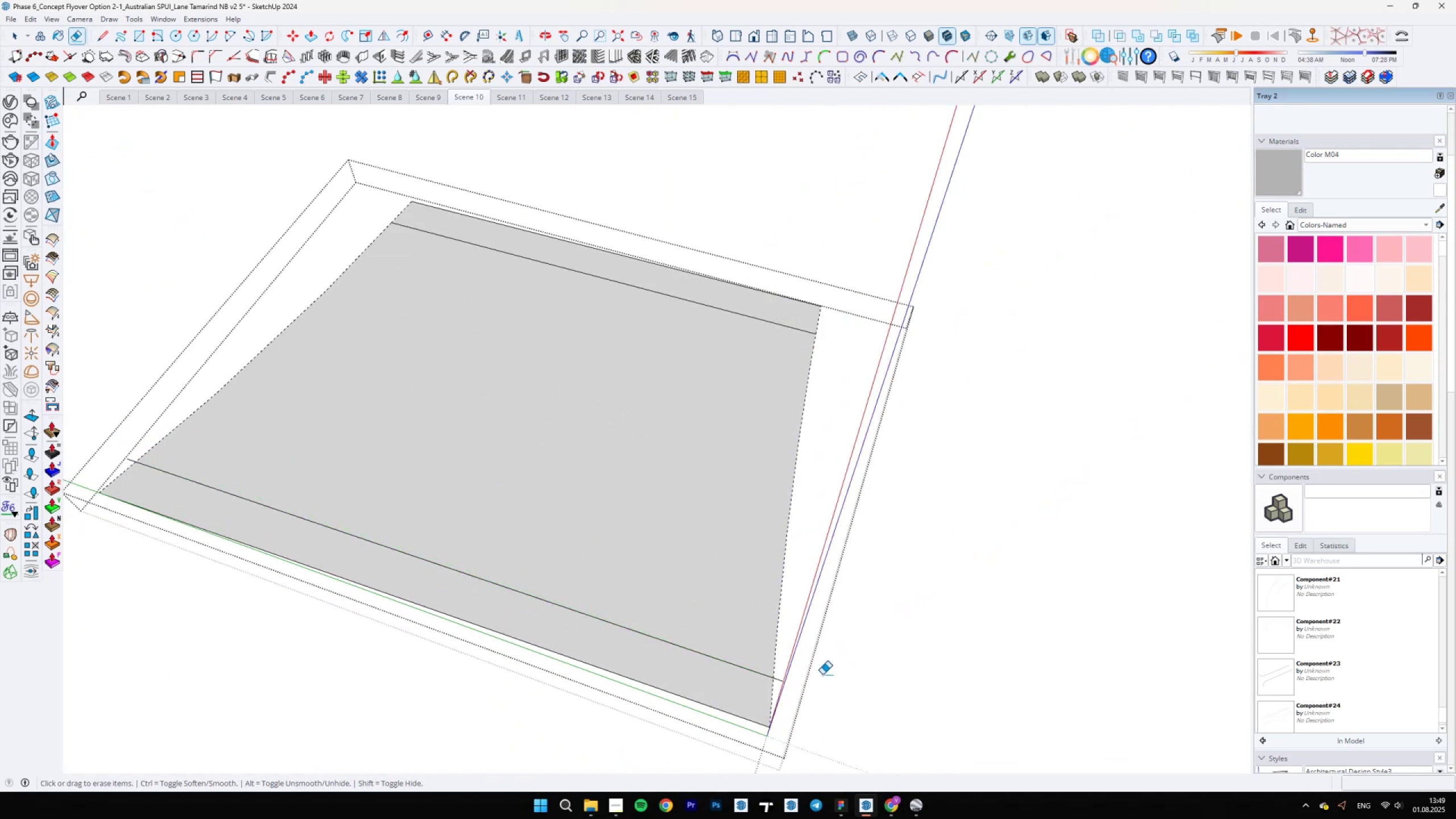 
left_click_drag(start_coordinate=[784, 677], to_coordinate=[781, 680])
 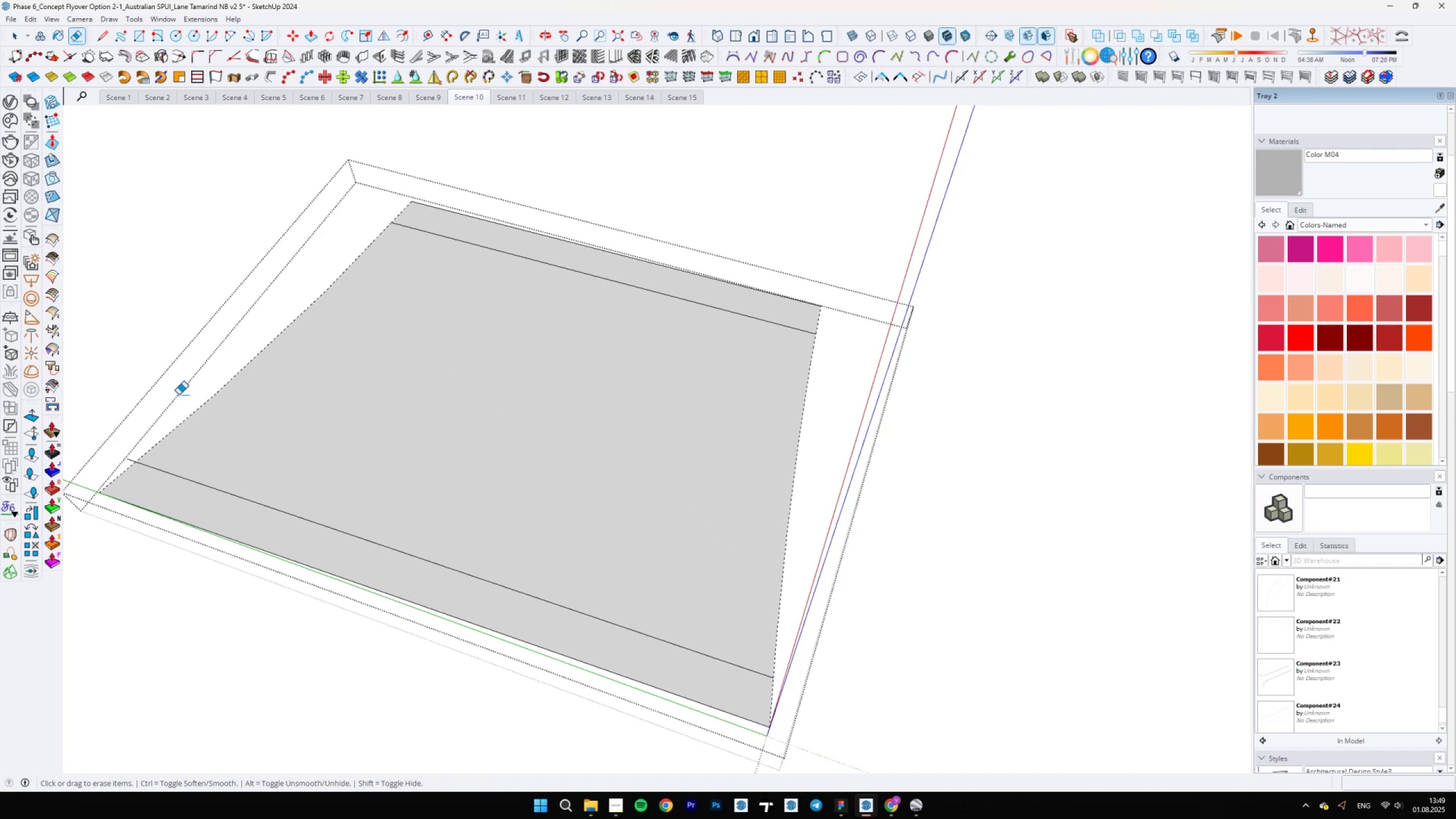 
left_click_drag(start_coordinate=[119, 453], to_coordinate=[126, 458])
 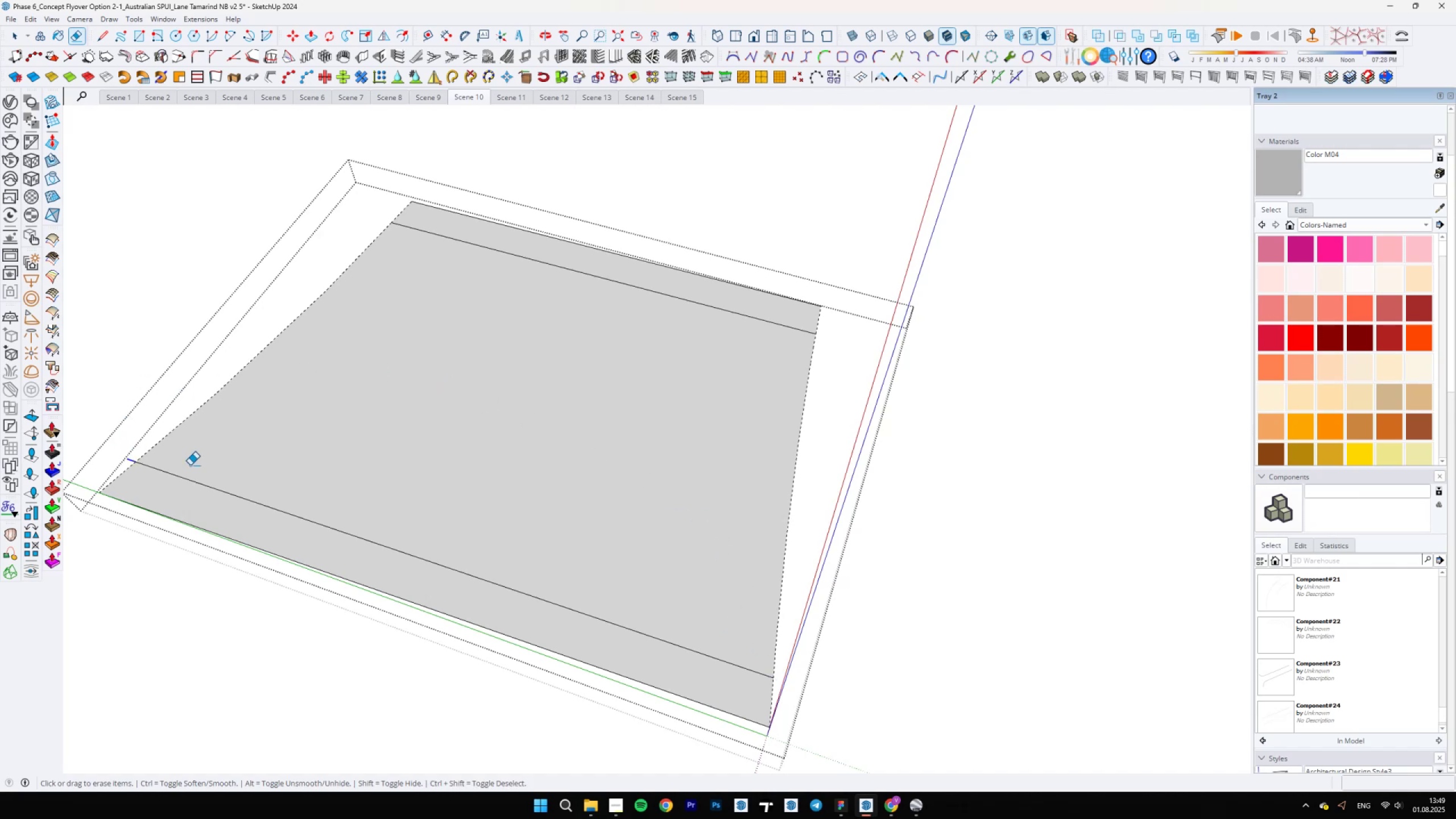 
scroll: coordinate [686, 638], scroll_direction: down, amount: 10.0
 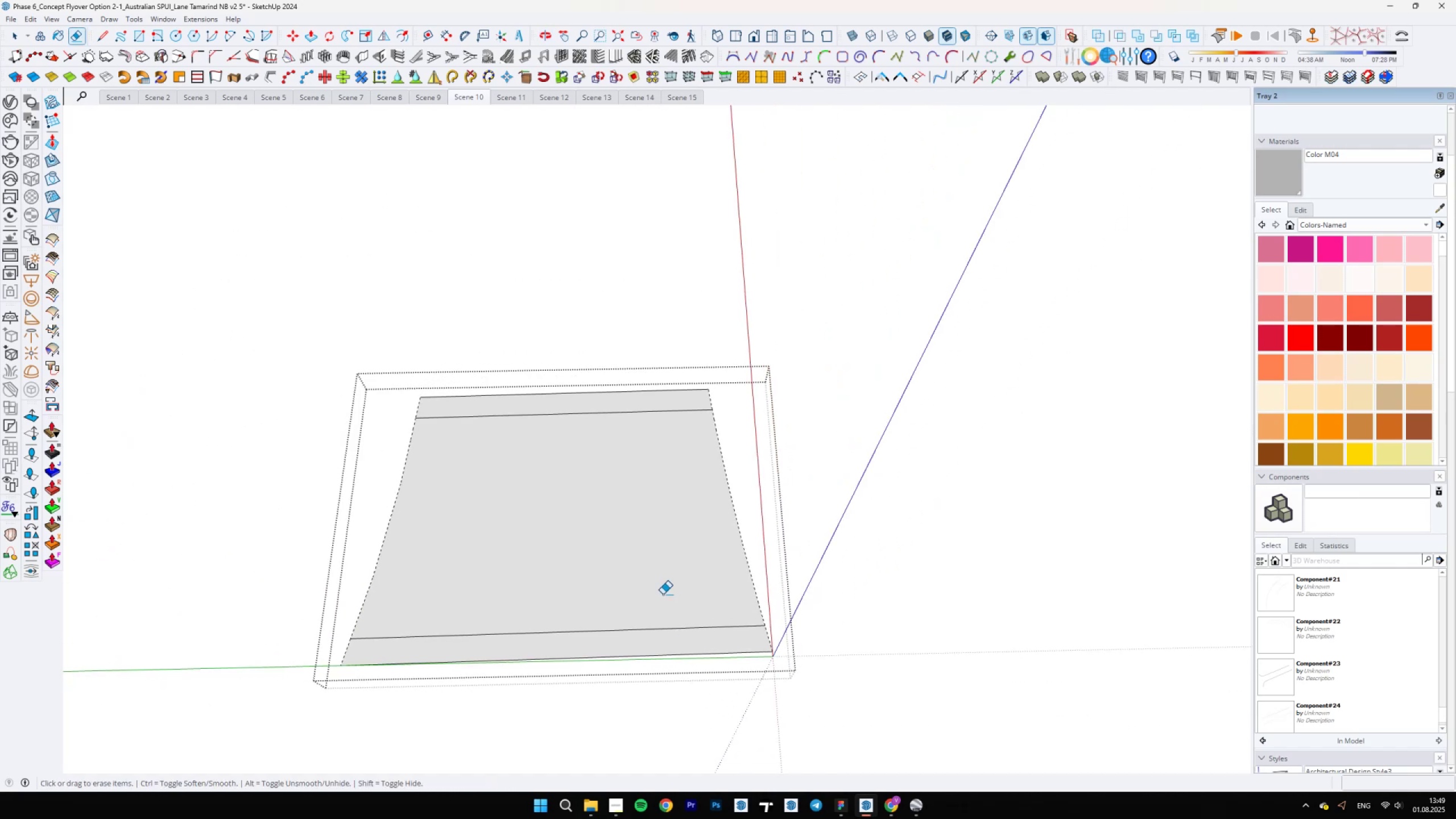 
key(L)
 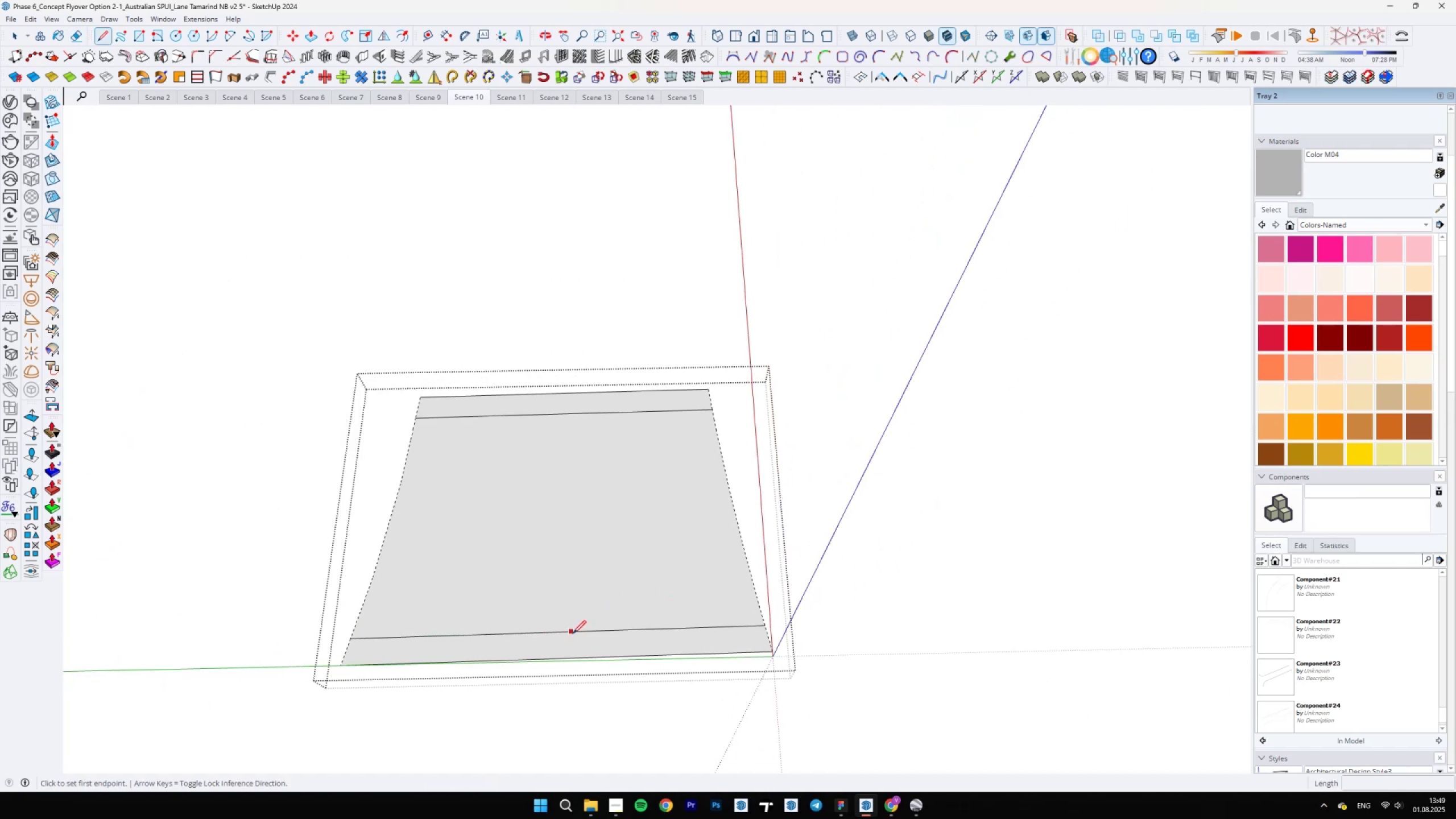 
key(Space)
 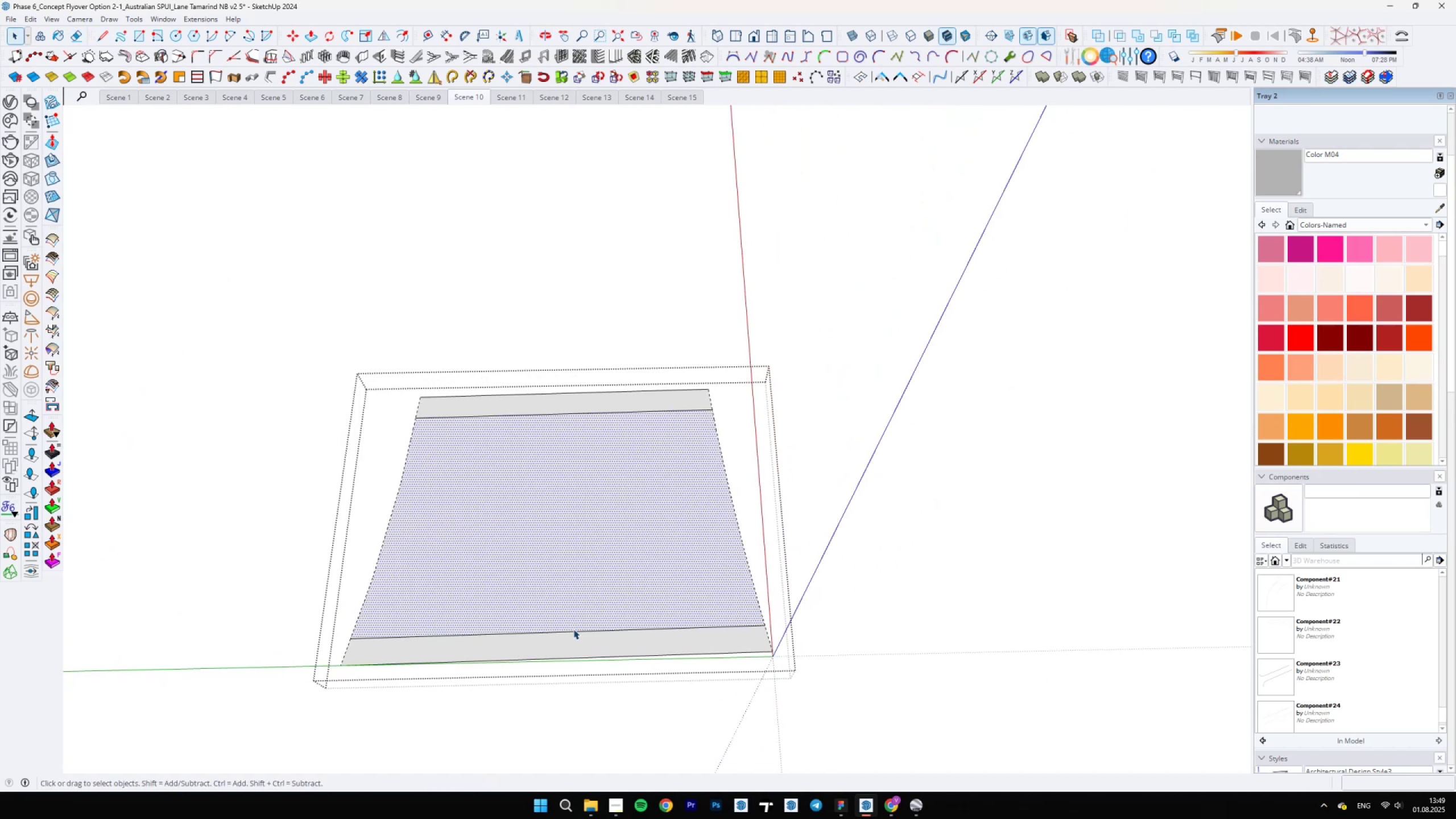 
double_click([572, 631])
 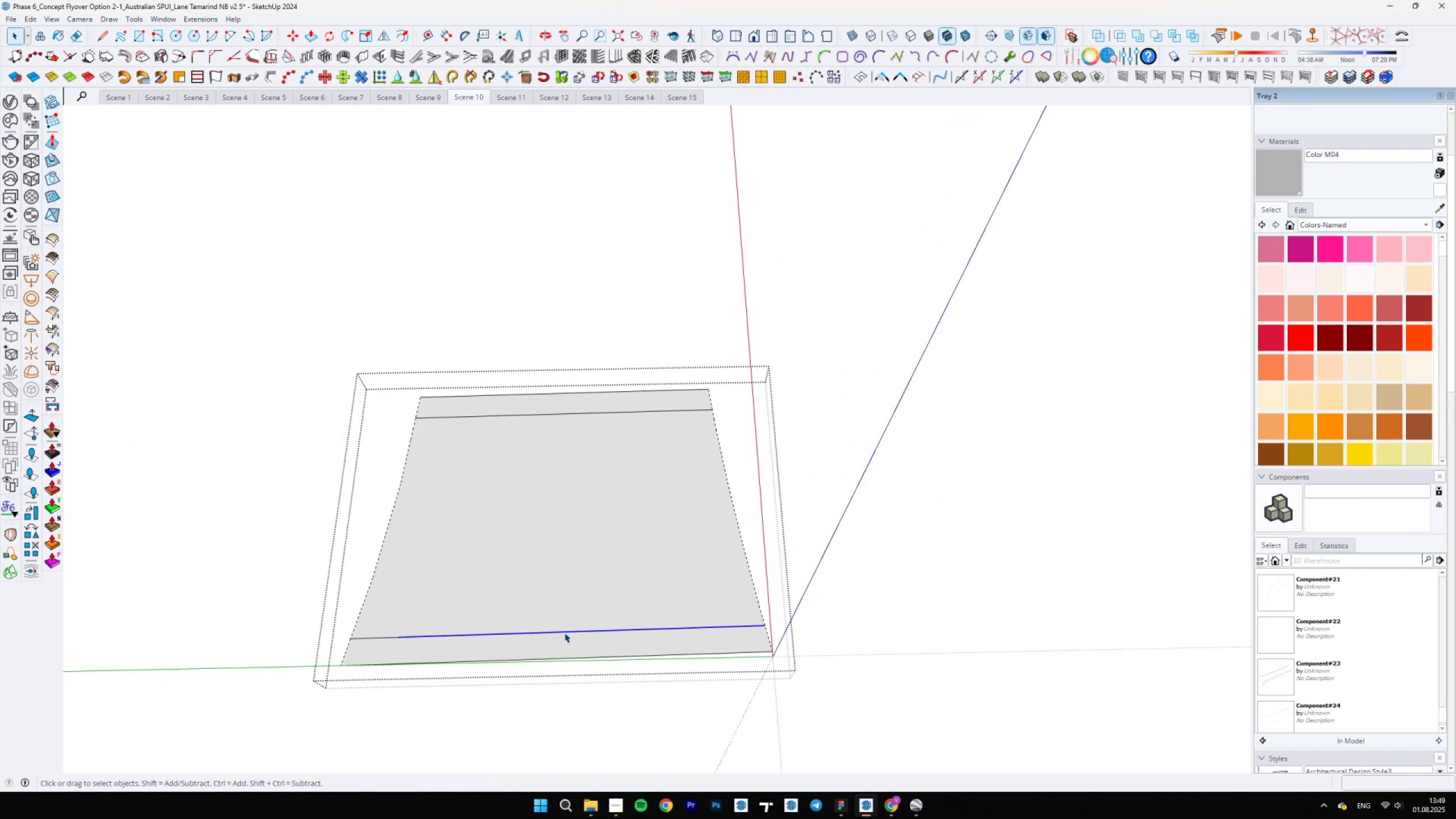 
hold_key(key=ControlLeft, duration=1.1)
right_click([395, 637])
 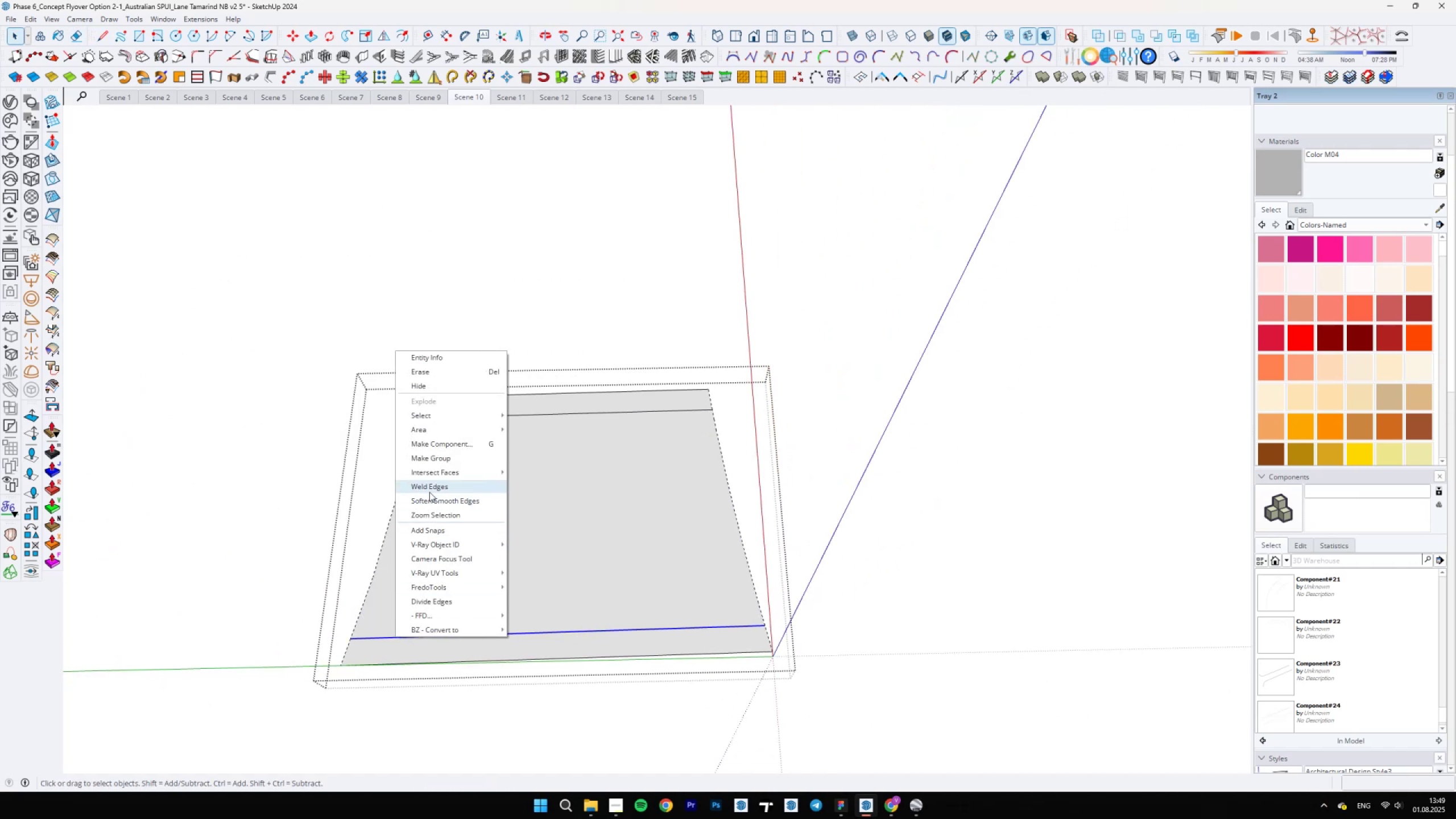 
left_click([429, 492])
 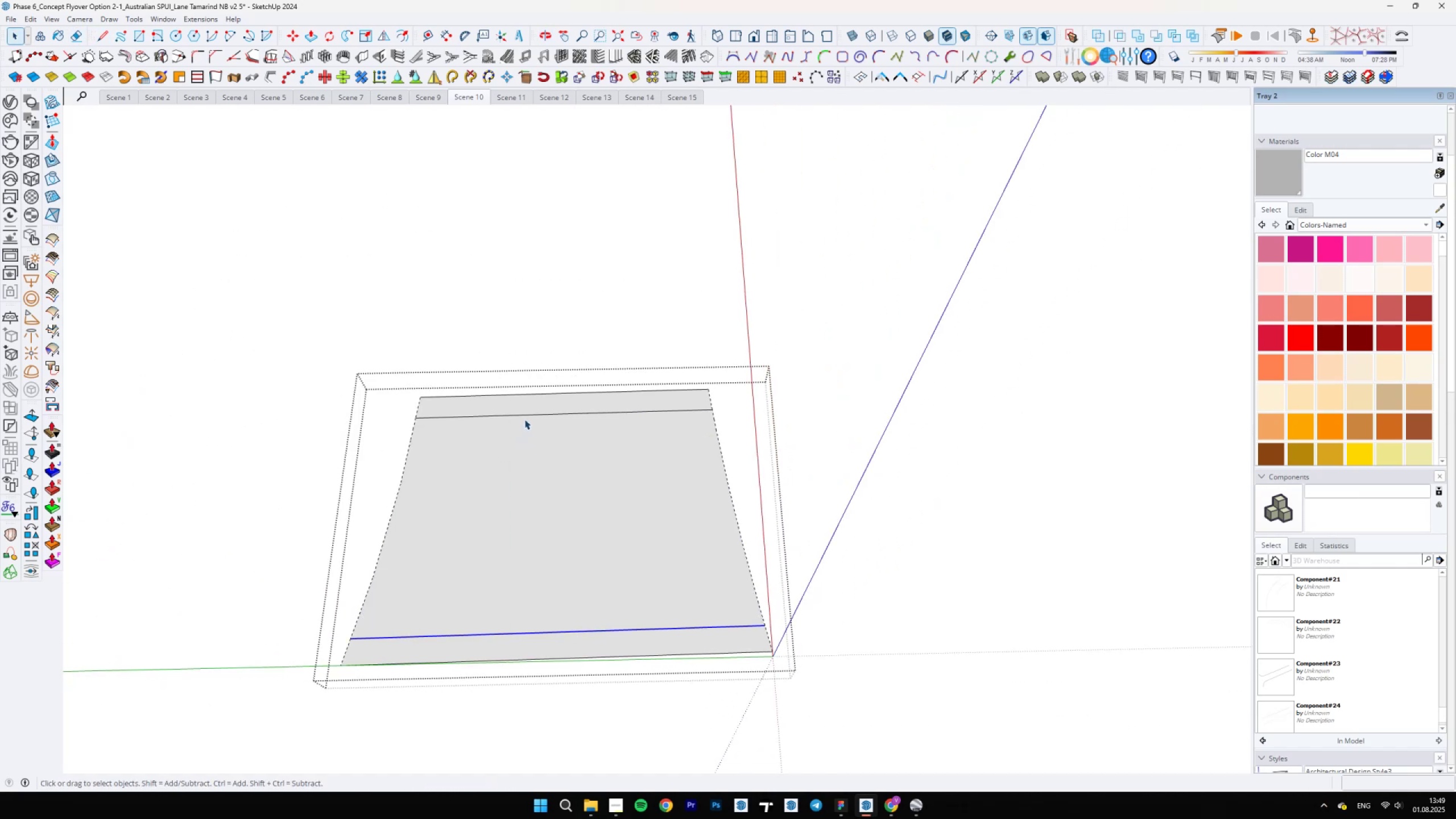 
left_click([528, 413])
 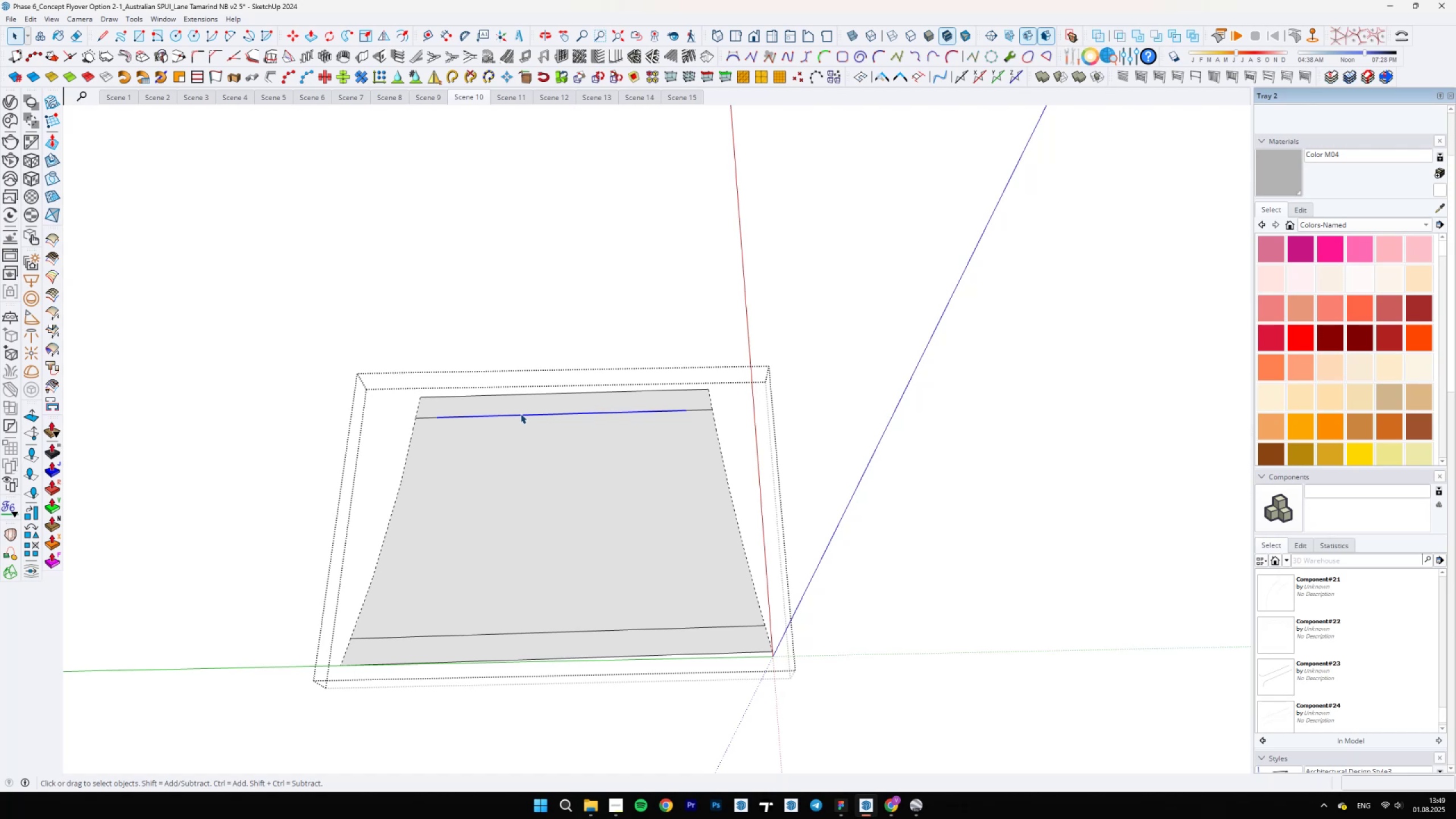 
hold_key(key=ControlLeft, duration=1.53)
left_click([702, 408])
 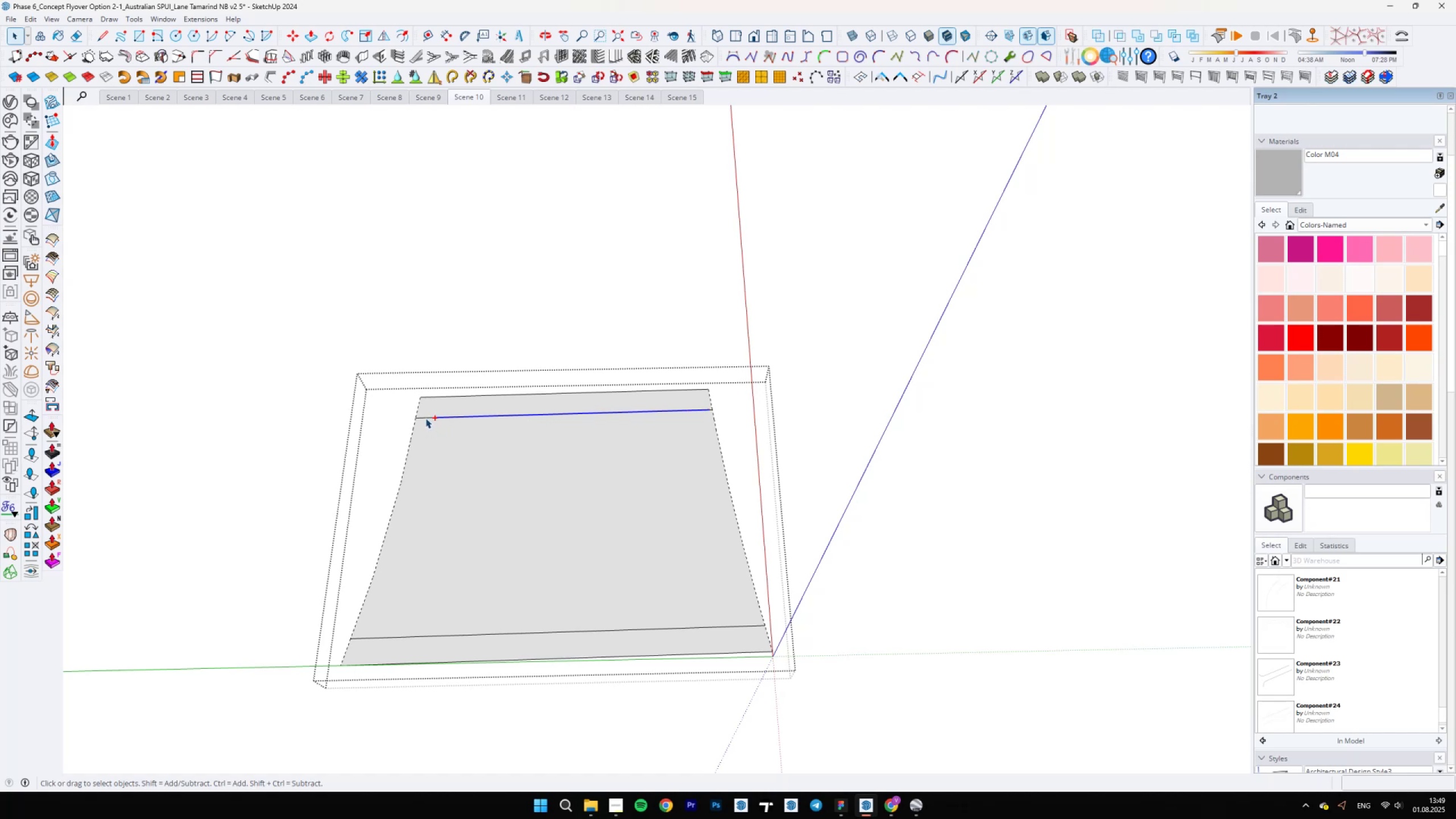 
hold_key(key=ControlLeft, duration=0.48)
scroll: coordinate [426, 418], scroll_direction: up, amount: 3.0
 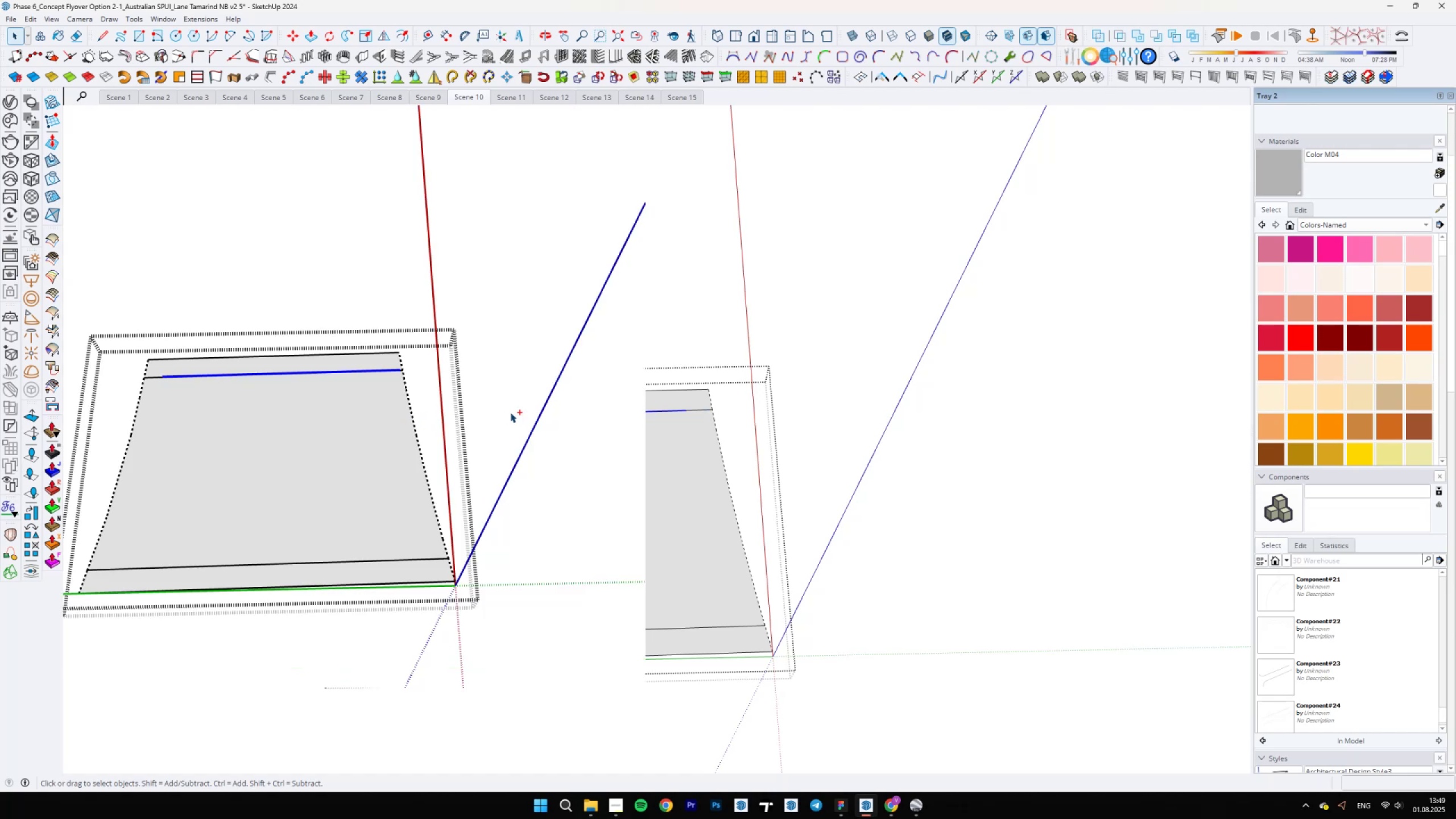 
left_click_drag(start_coordinate=[391, 413], to_coordinate=[891, 448])
 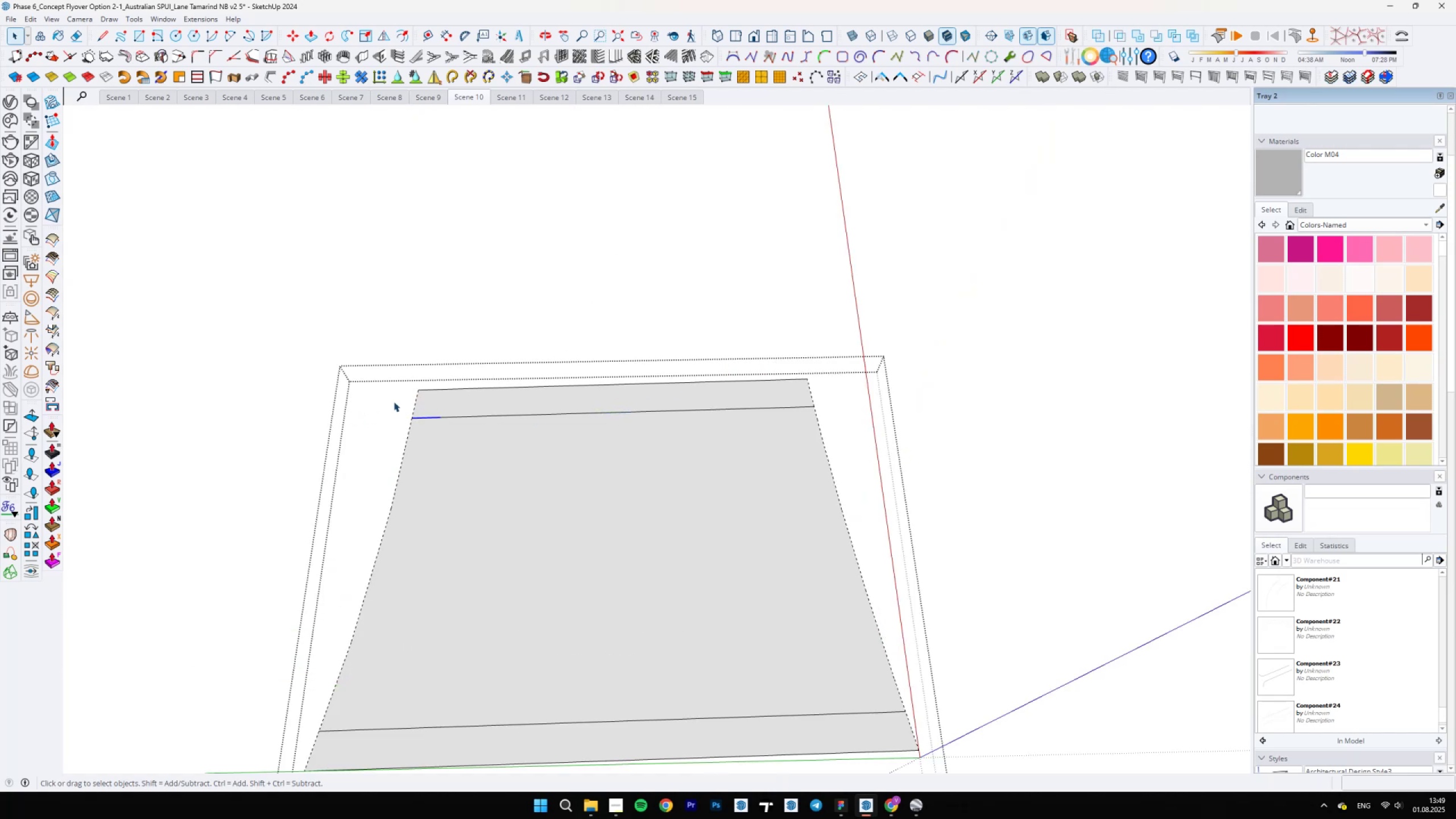 
left_click_drag(start_coordinate=[386, 396], to_coordinate=[889, 502])
 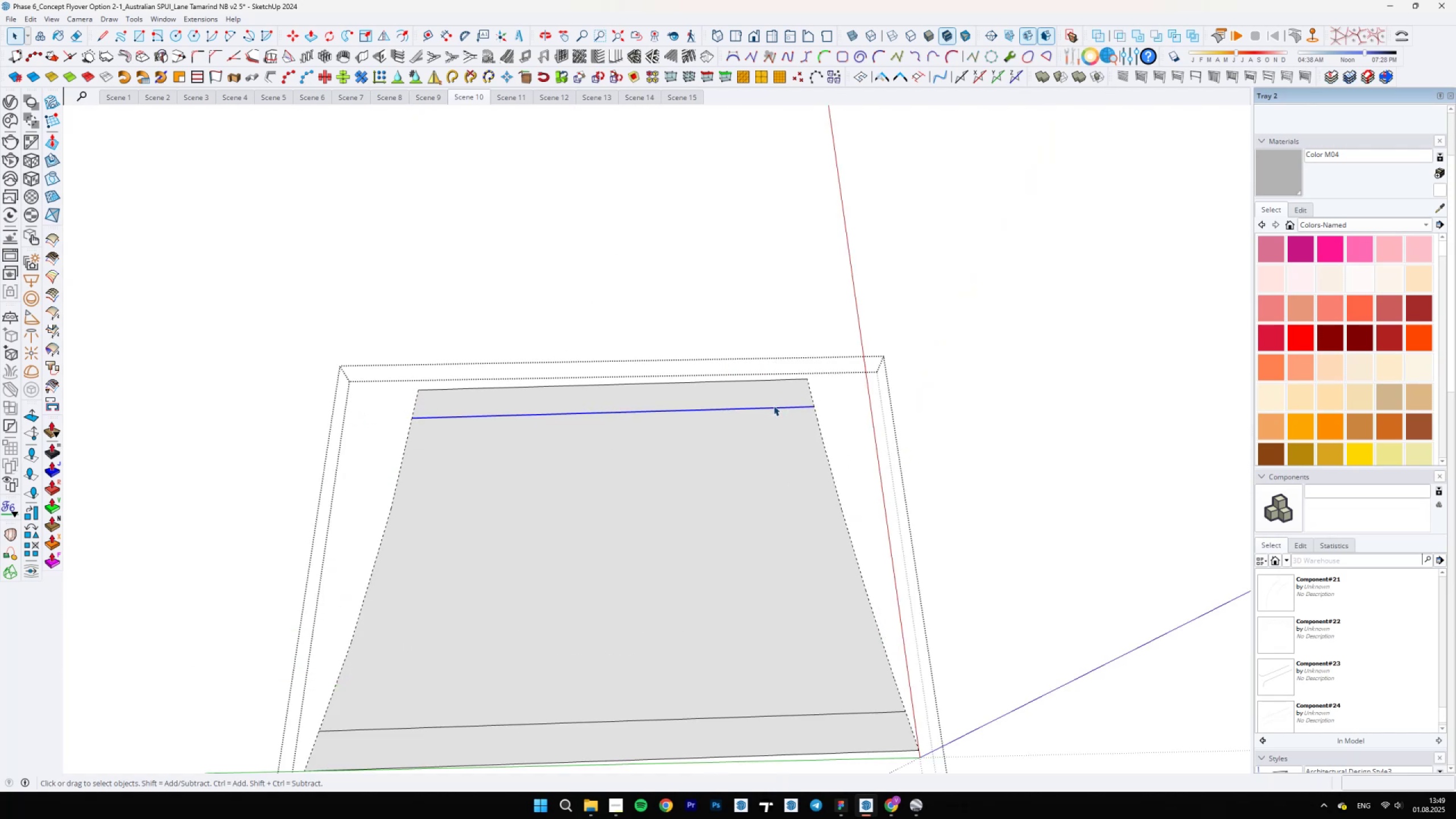 
right_click([772, 406])
 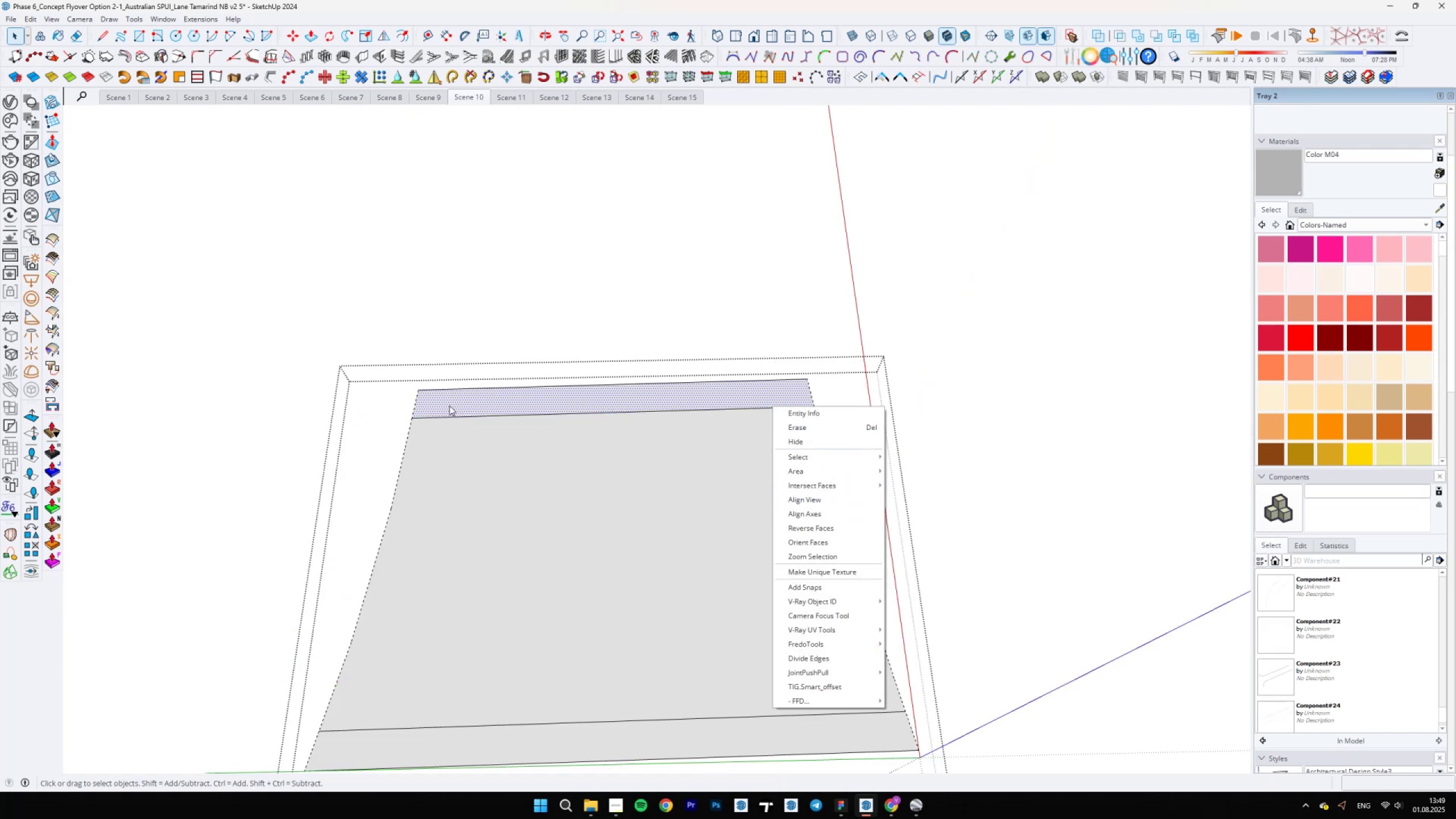 
left_click_drag(start_coordinate=[394, 402], to_coordinate=[916, 443])
 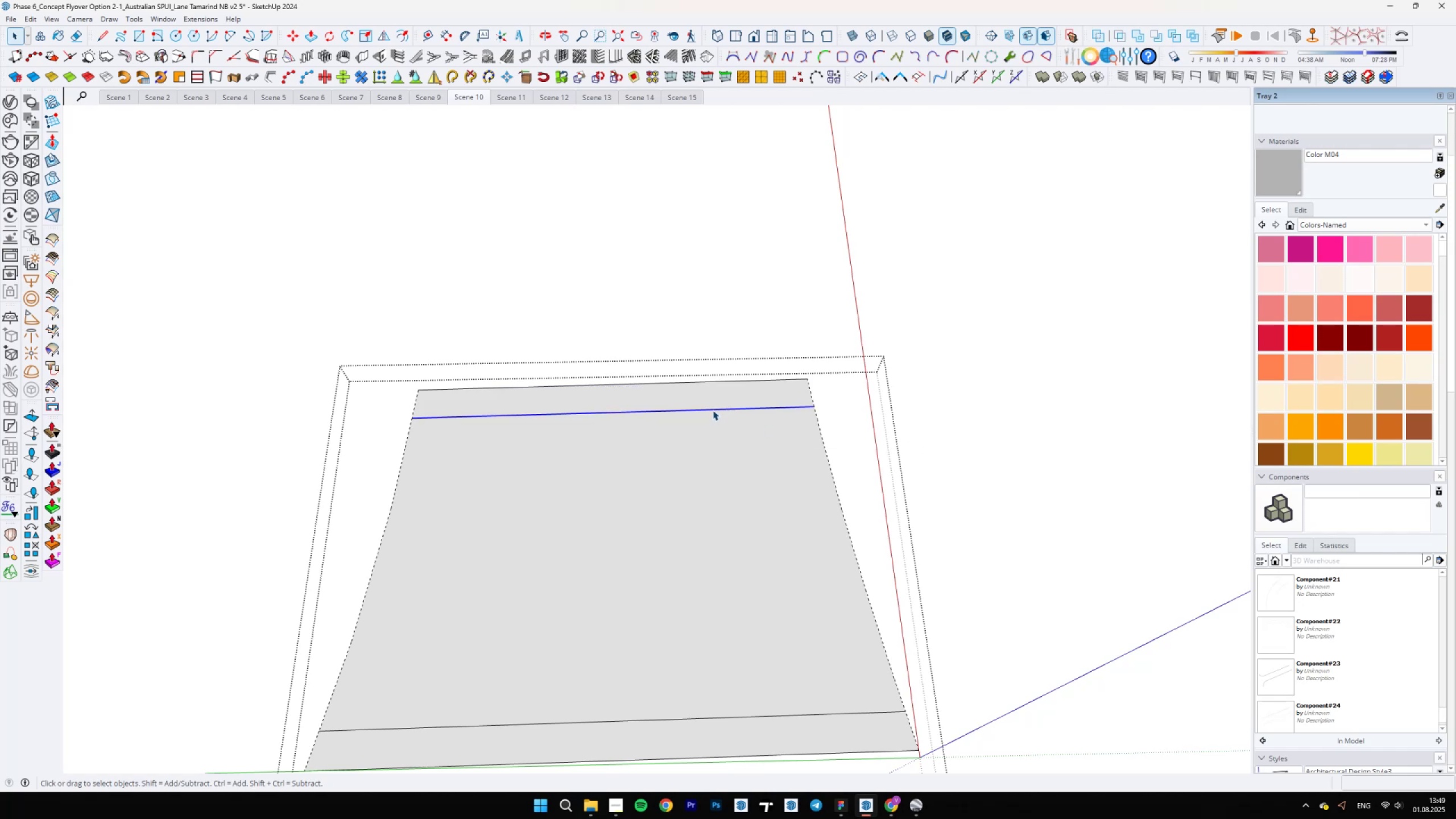 
right_click([713, 410])
 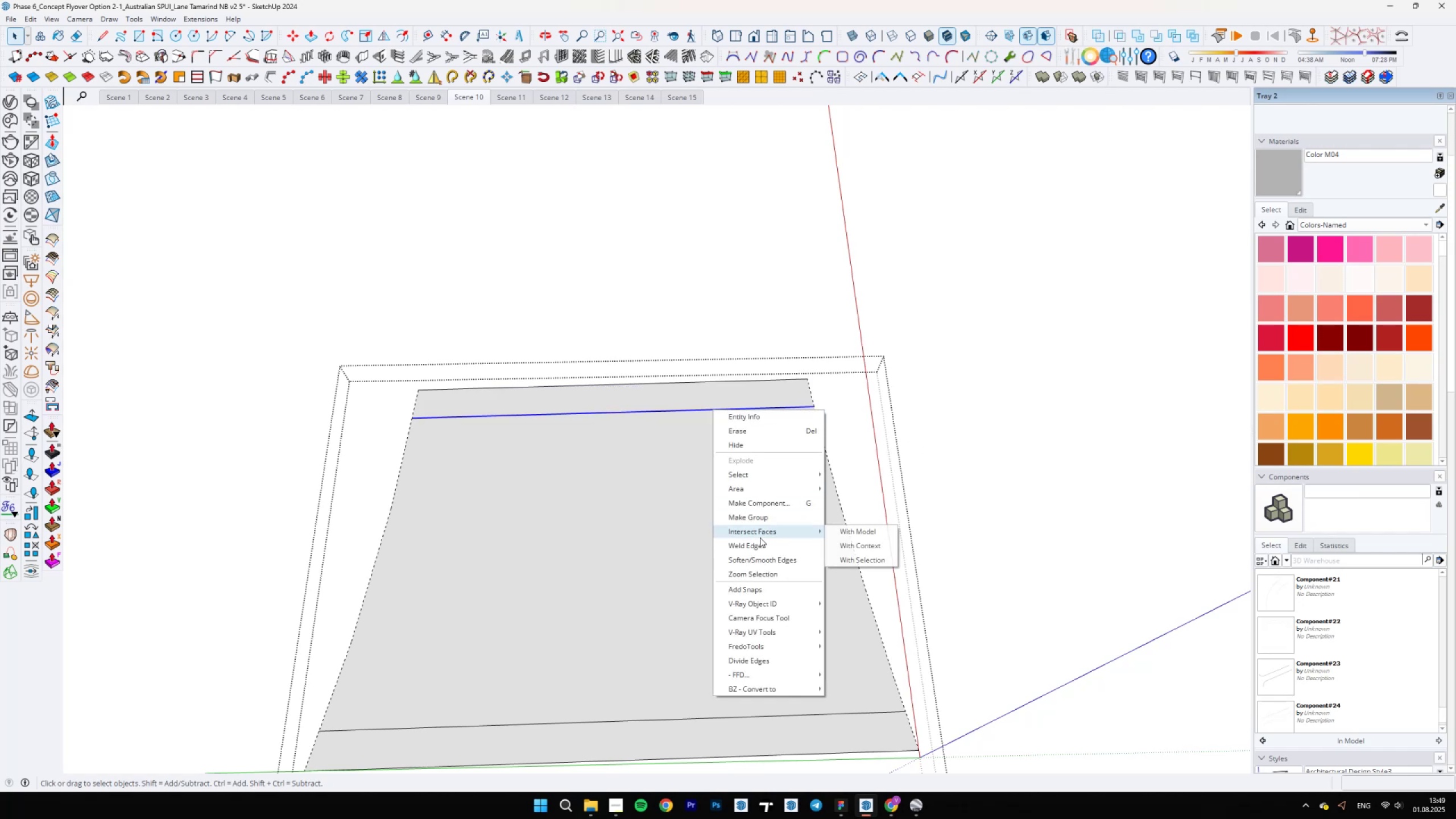 
left_click([755, 542])
 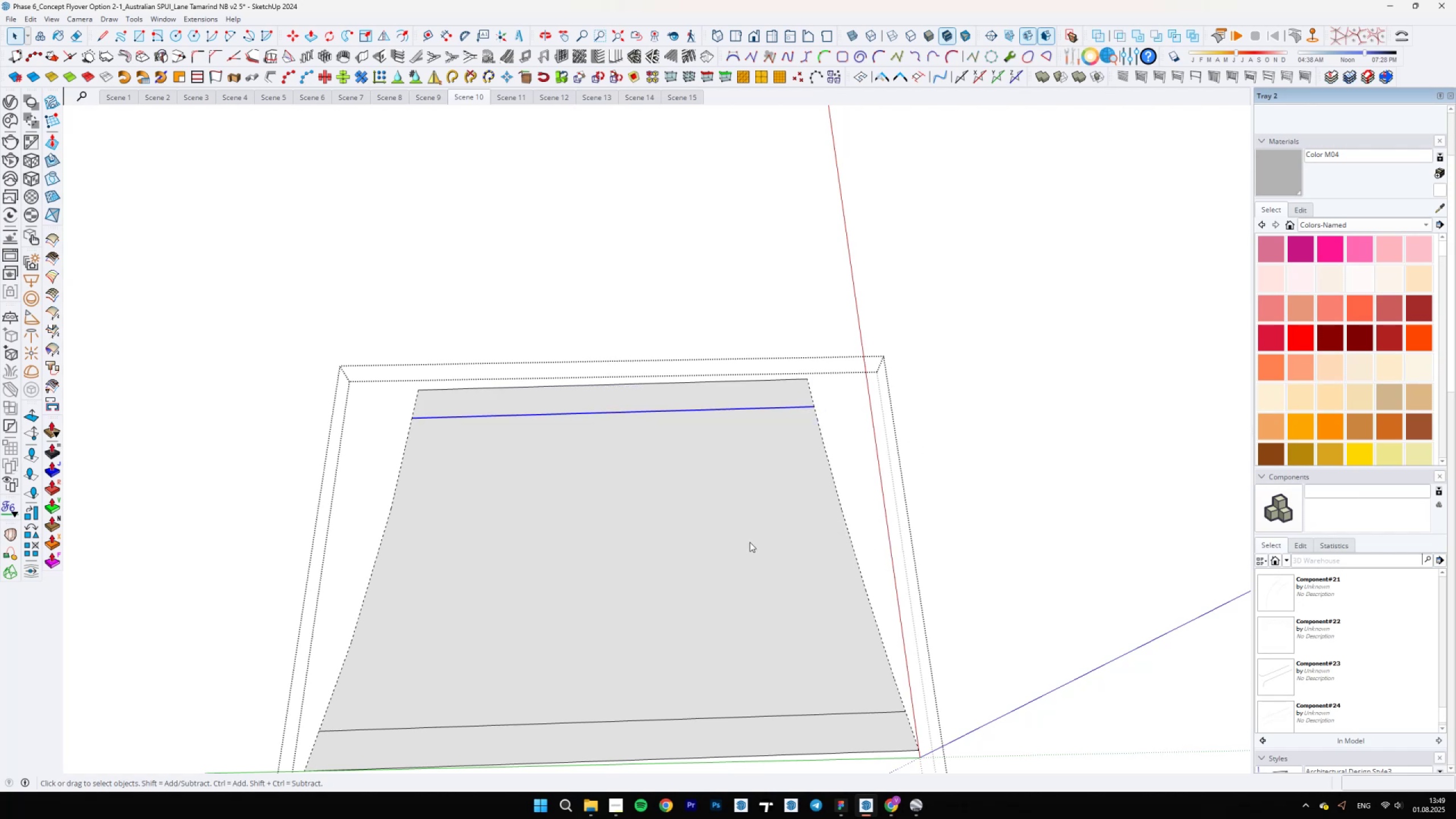 
scroll: coordinate [685, 549], scroll_direction: down, amount: 6.0
 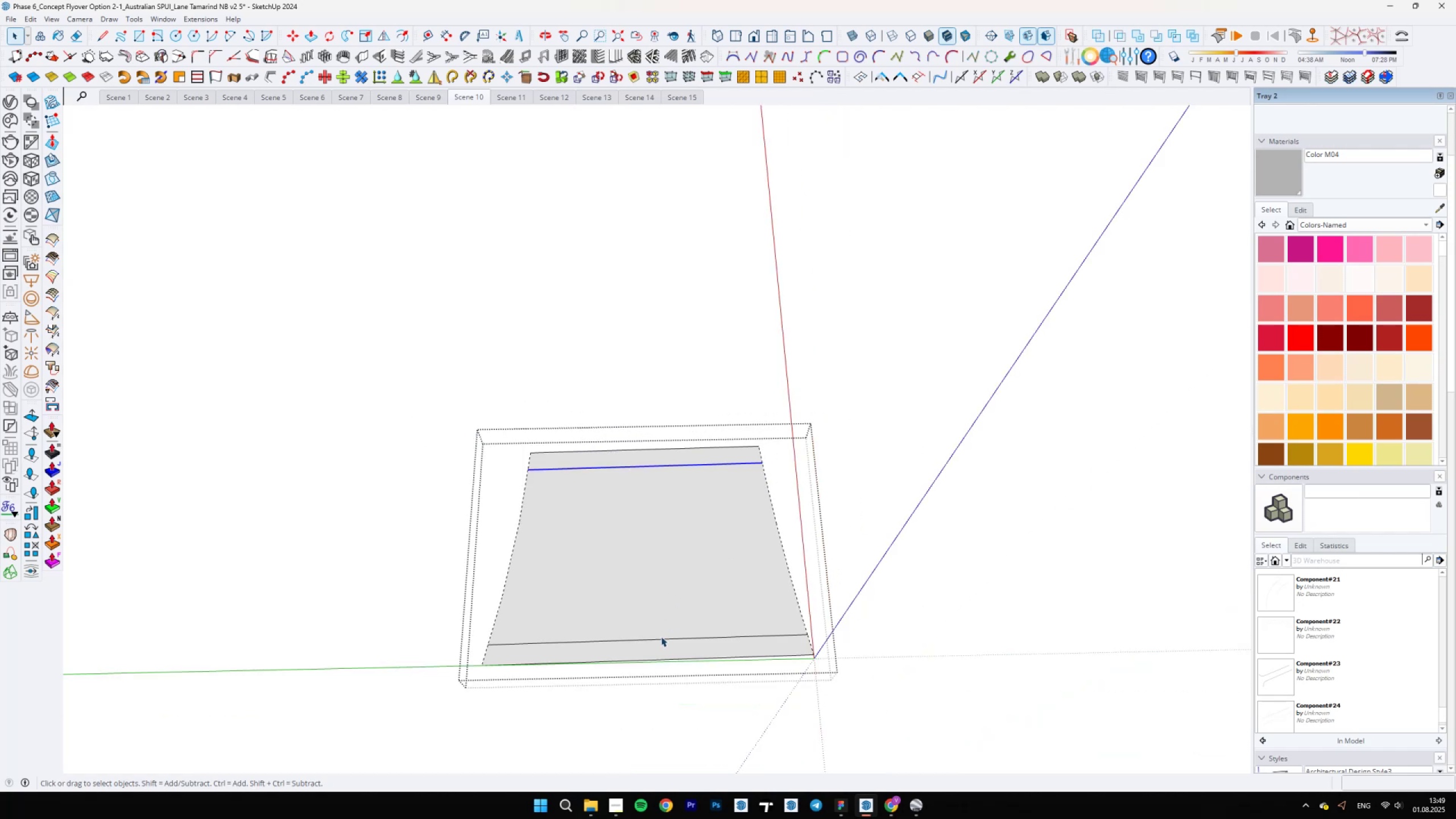 
left_click([658, 639])
 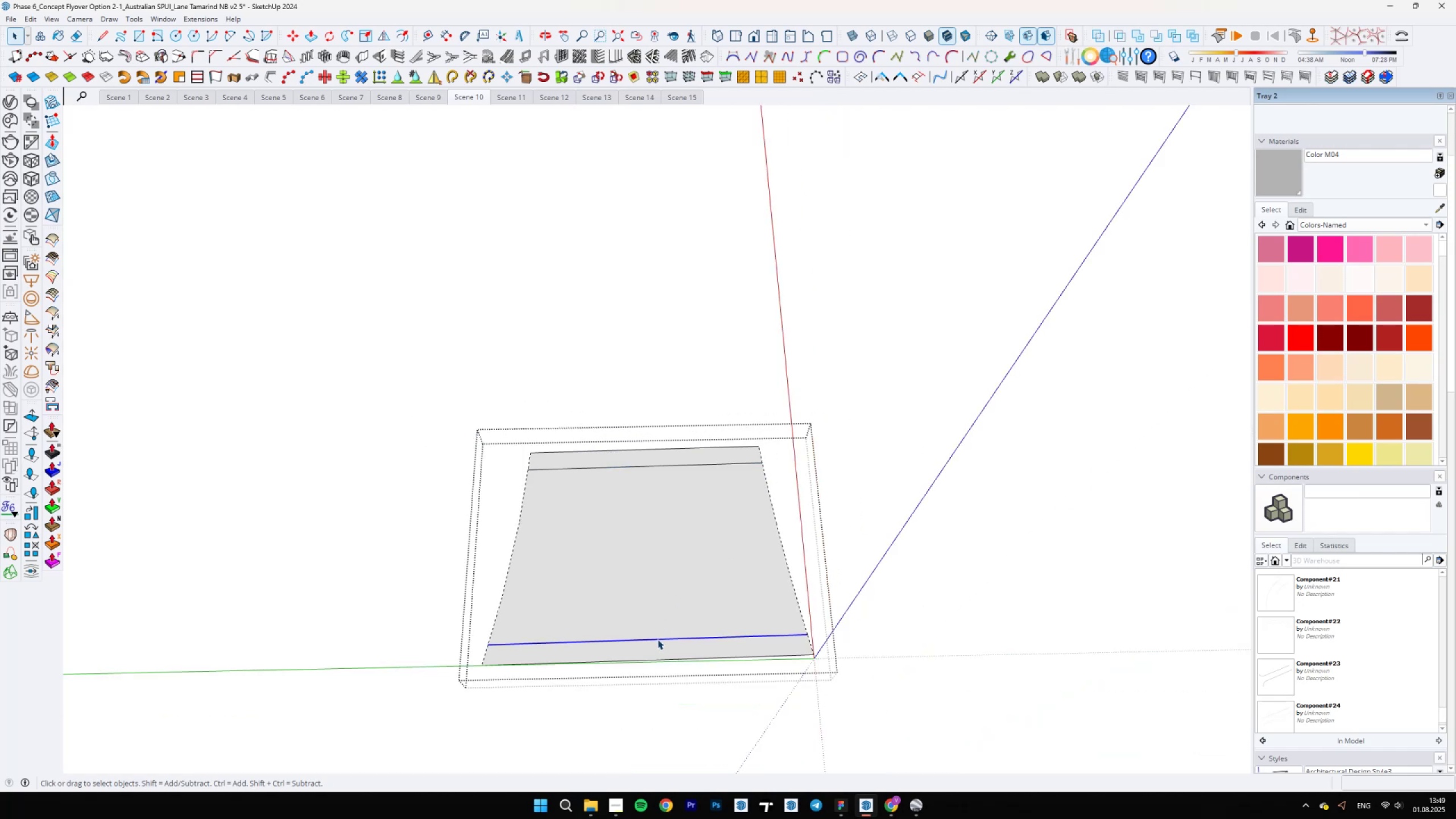 
scroll: coordinate [657, 639], scroll_direction: up, amount: 2.0
 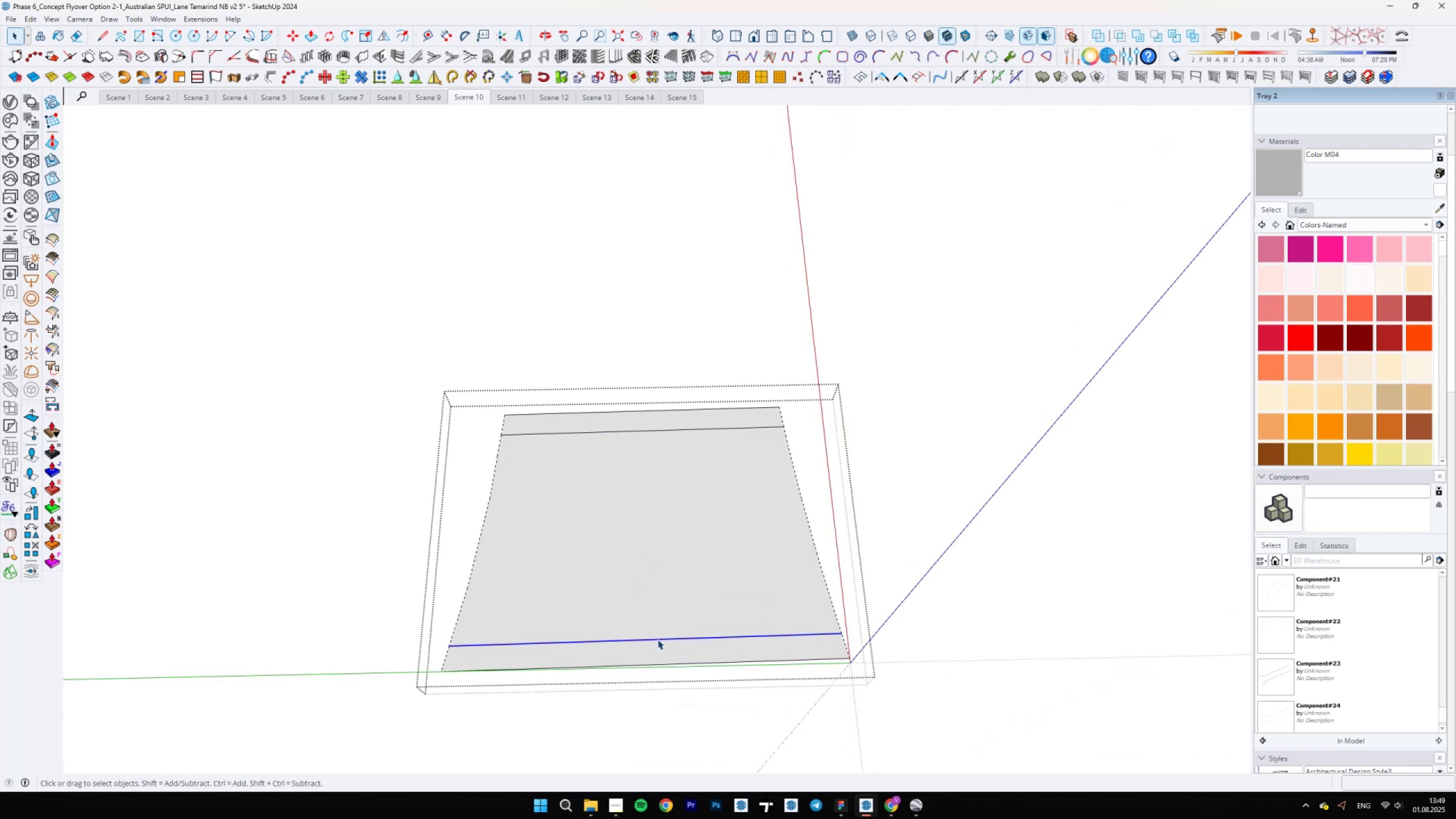 
key(L)
 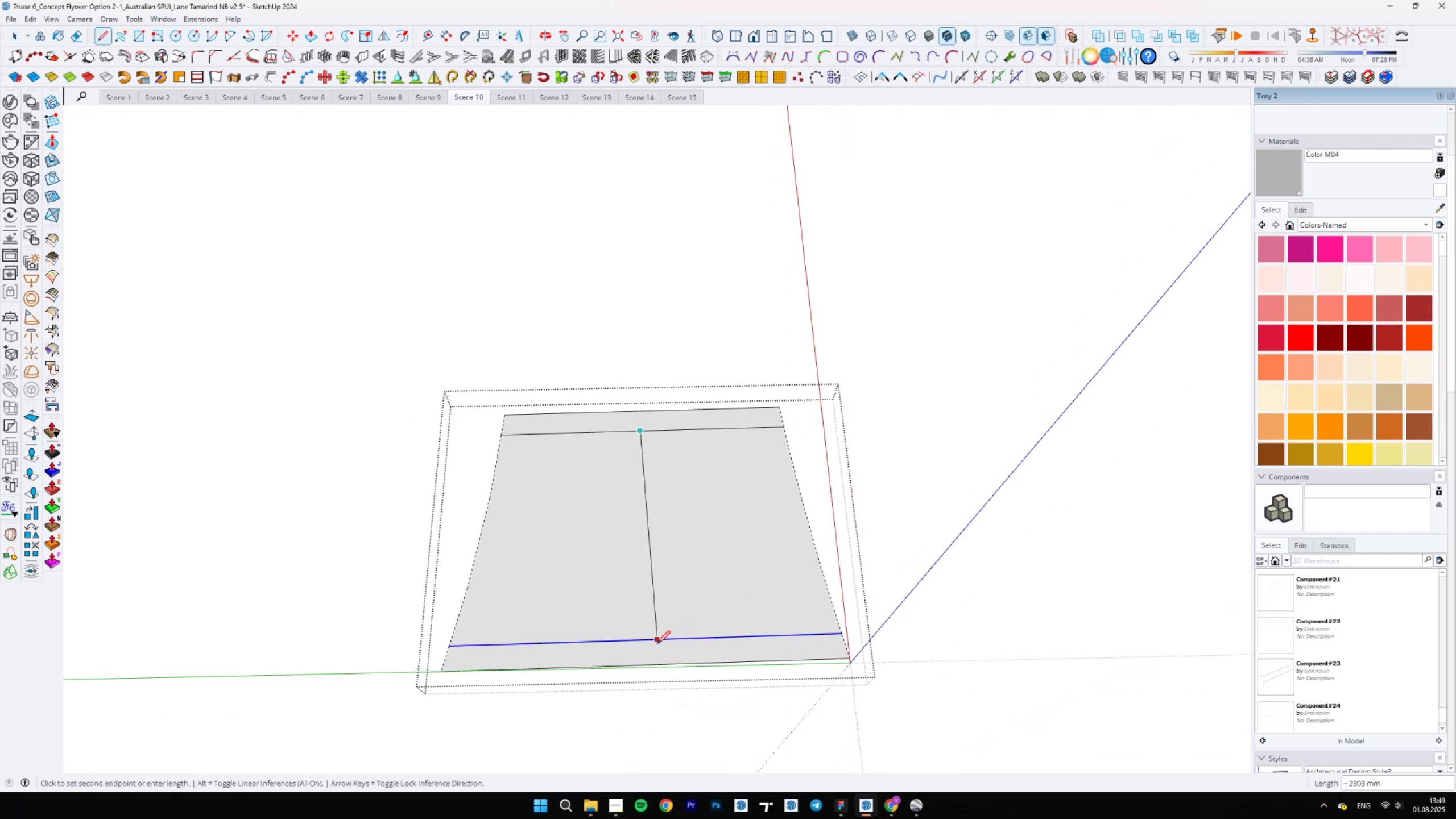 
wait(7.55)
 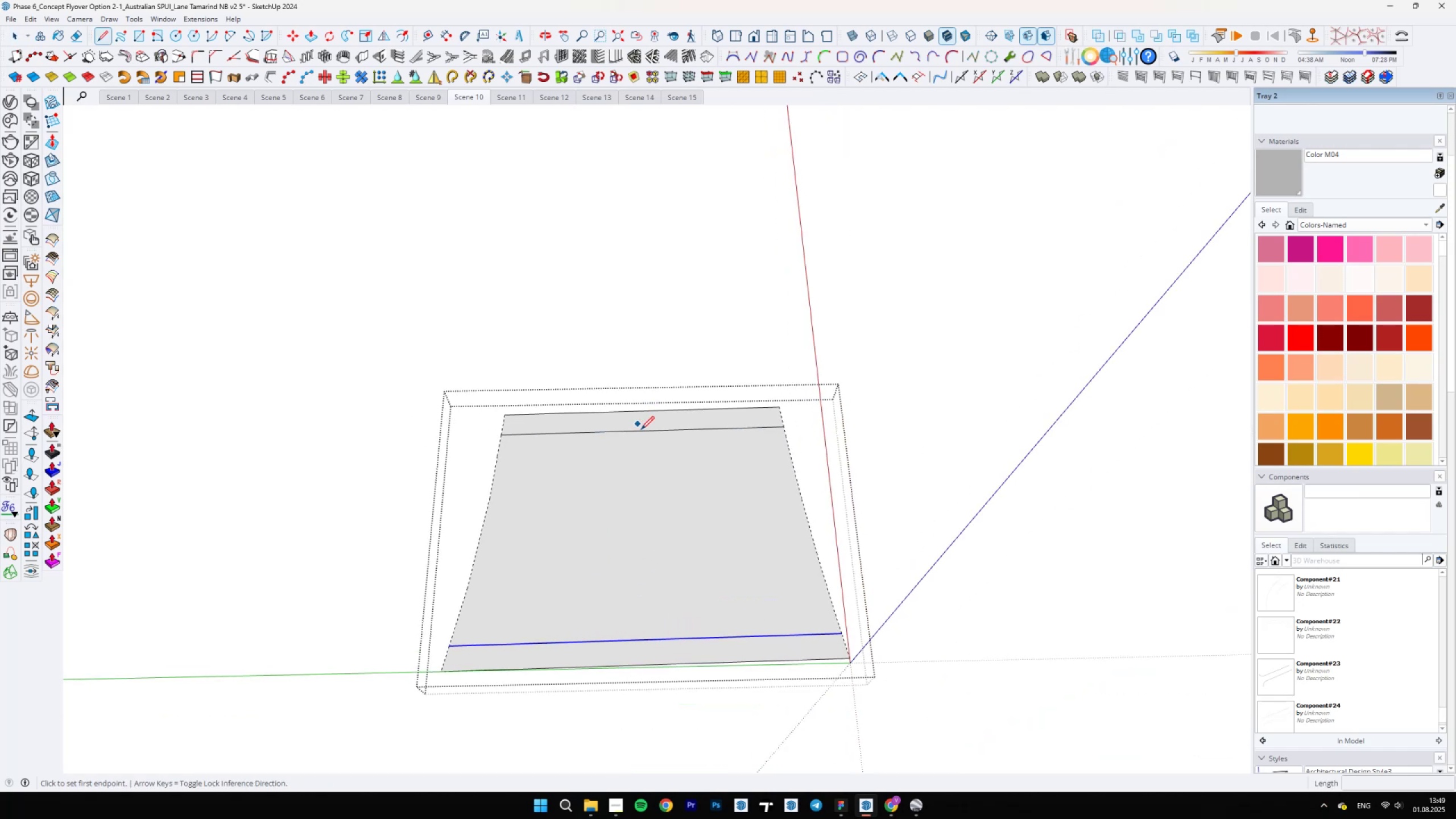 
left_click([646, 638])
 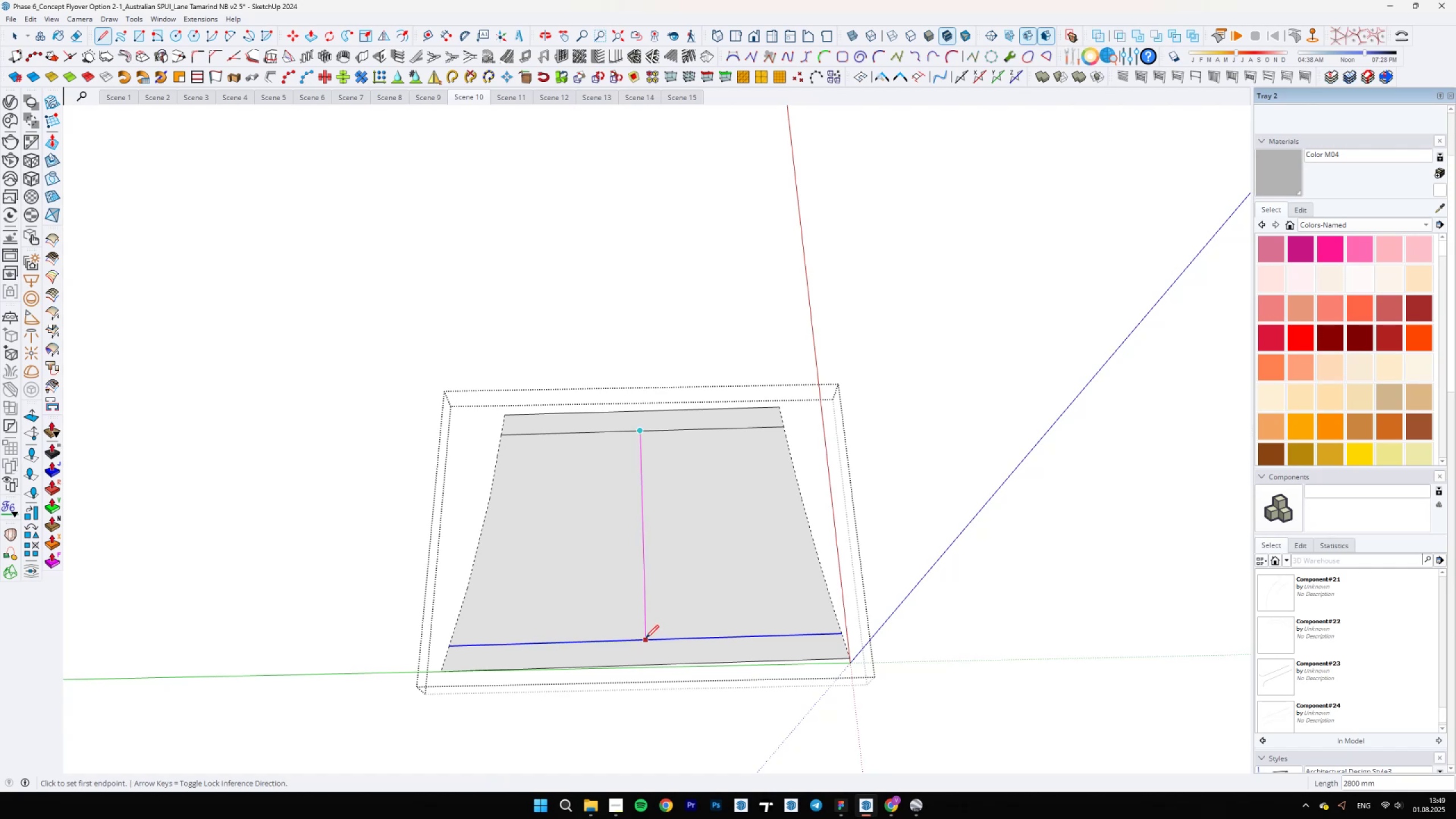 
key(Space)
 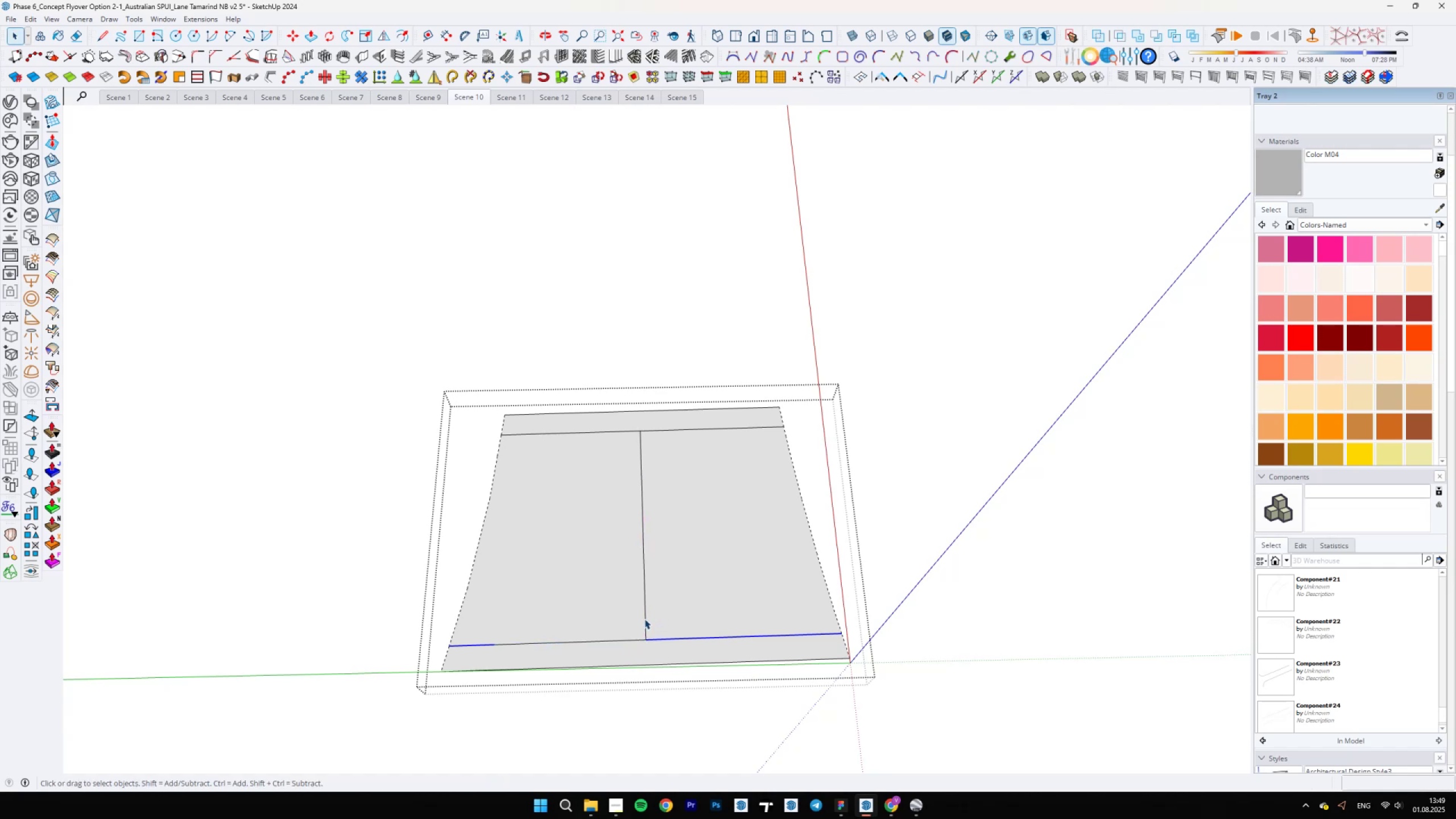 
scroll: coordinate [660, 617], scroll_direction: down, amount: 5.0
 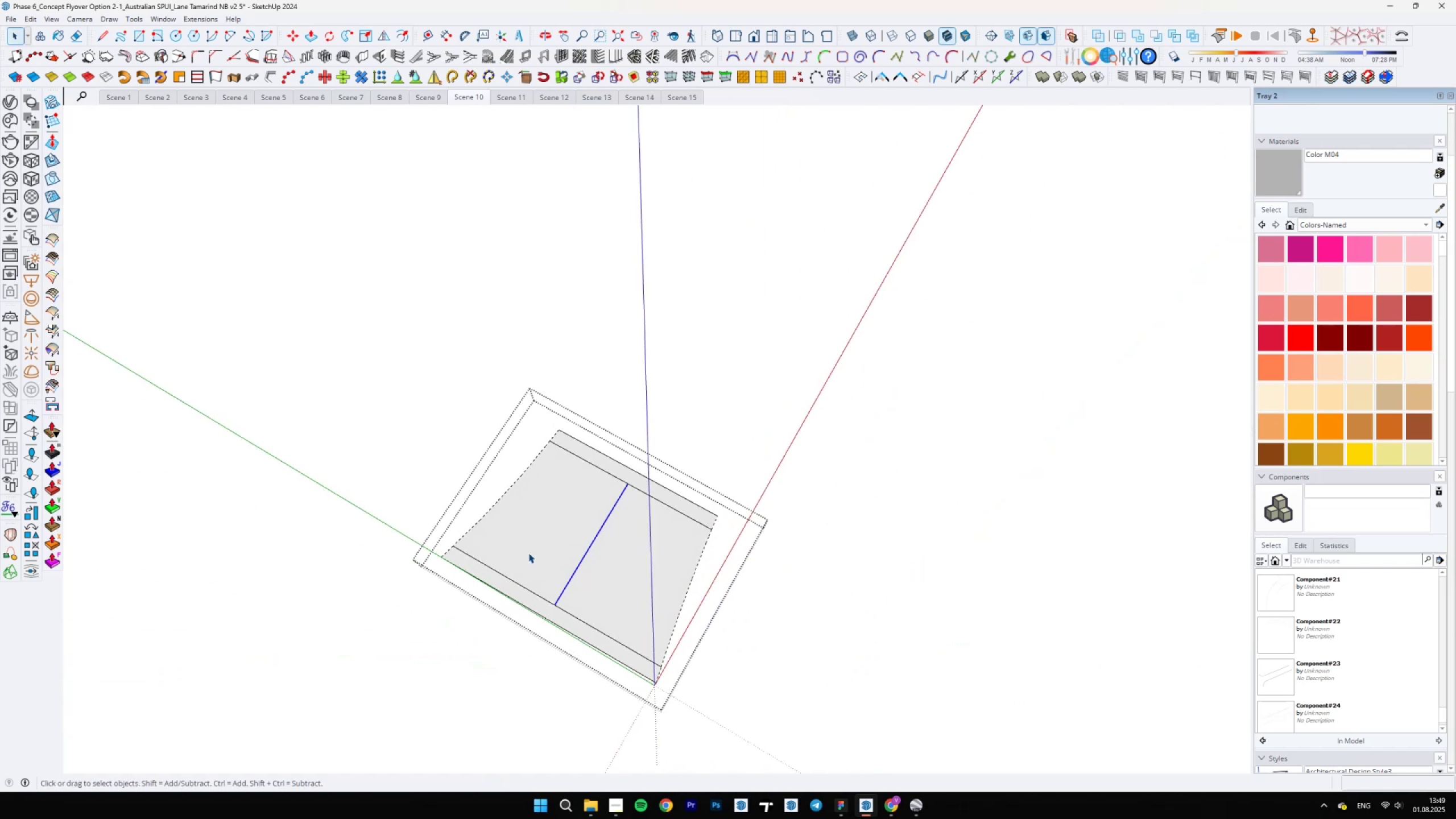 
wait(9.47)
 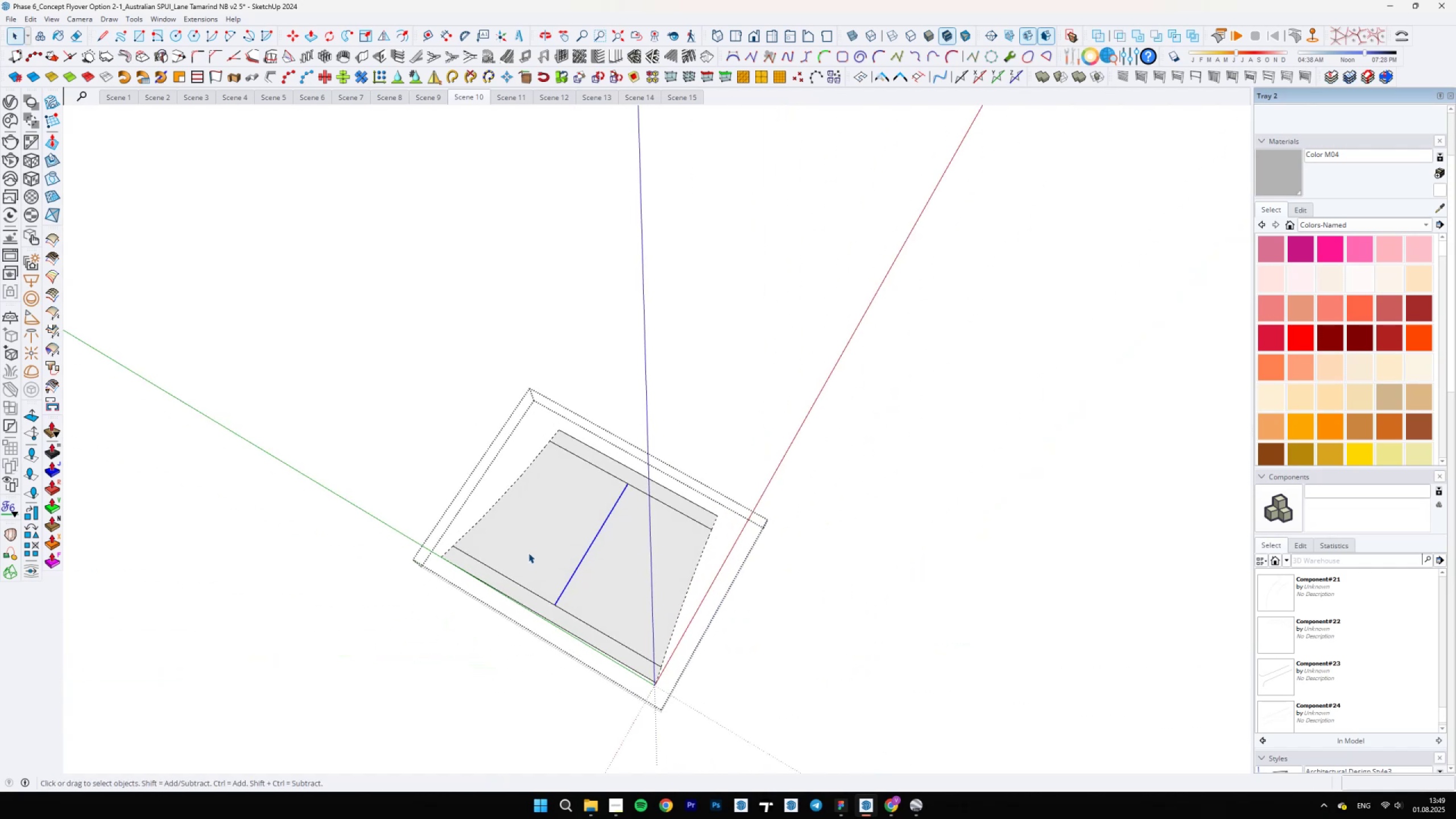 
left_click([839, 810])
 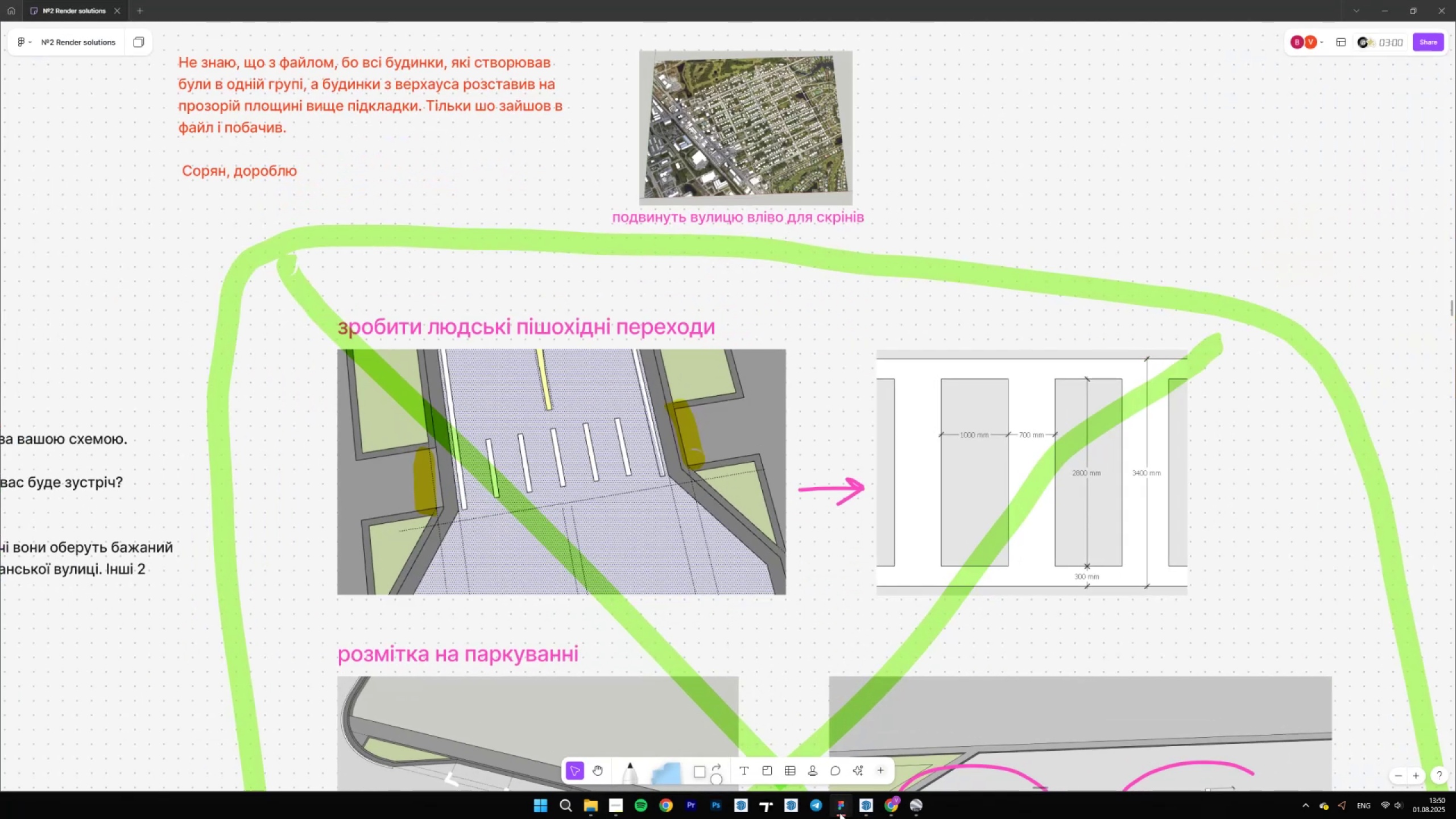 
left_click([839, 813])
 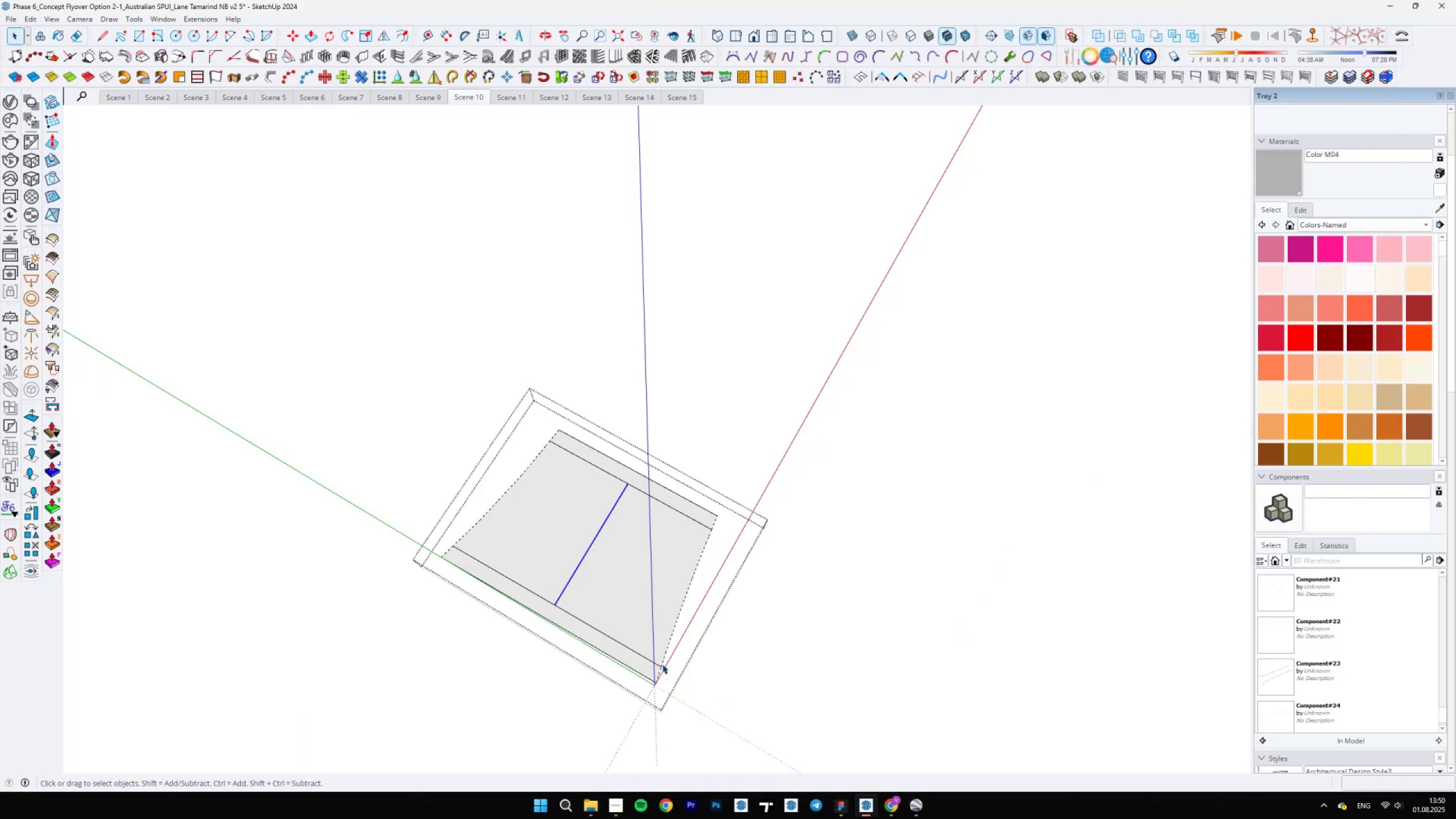 
scroll: coordinate [577, 595], scroll_direction: up, amount: 8.0
 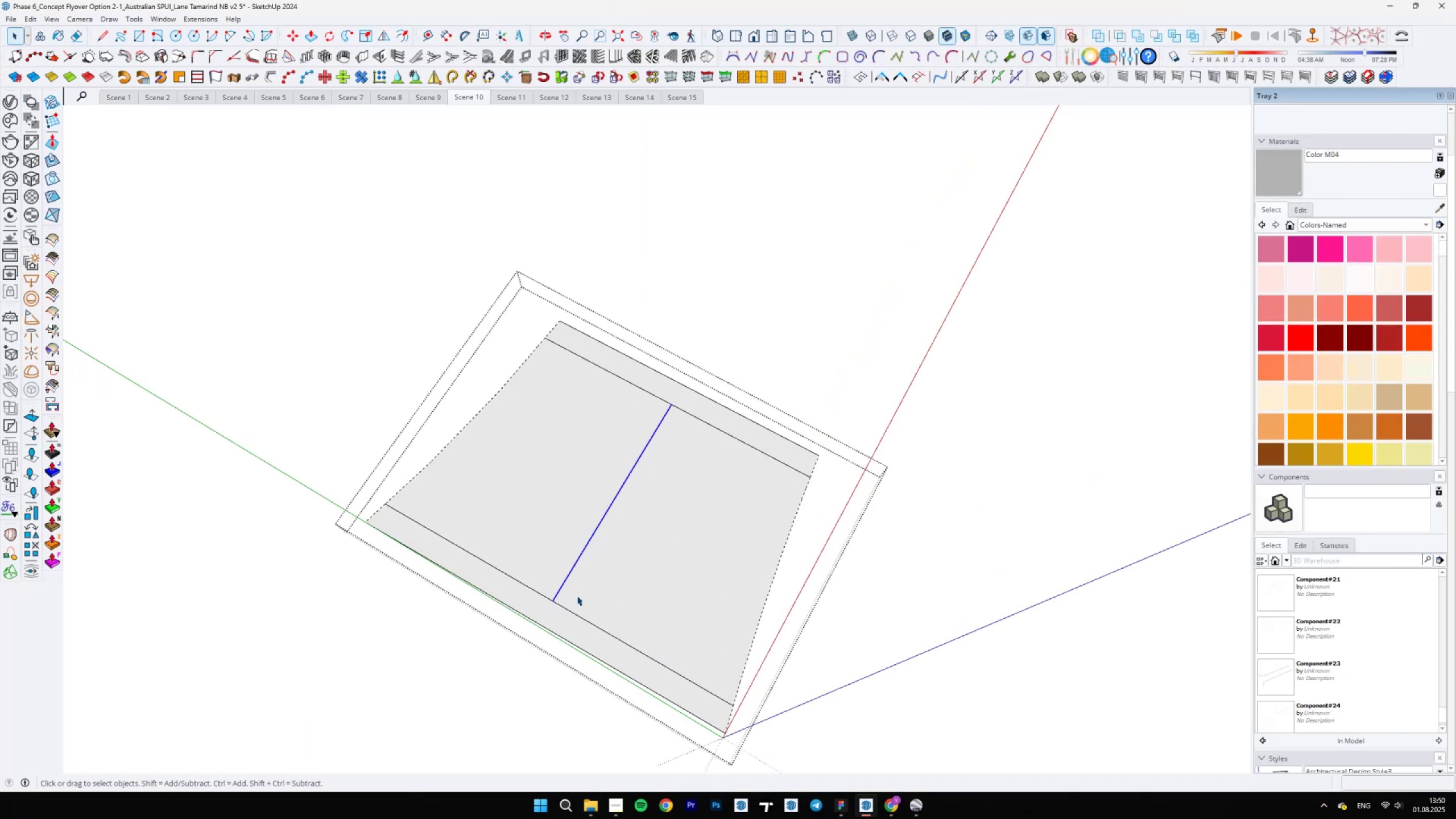 
key(M)
 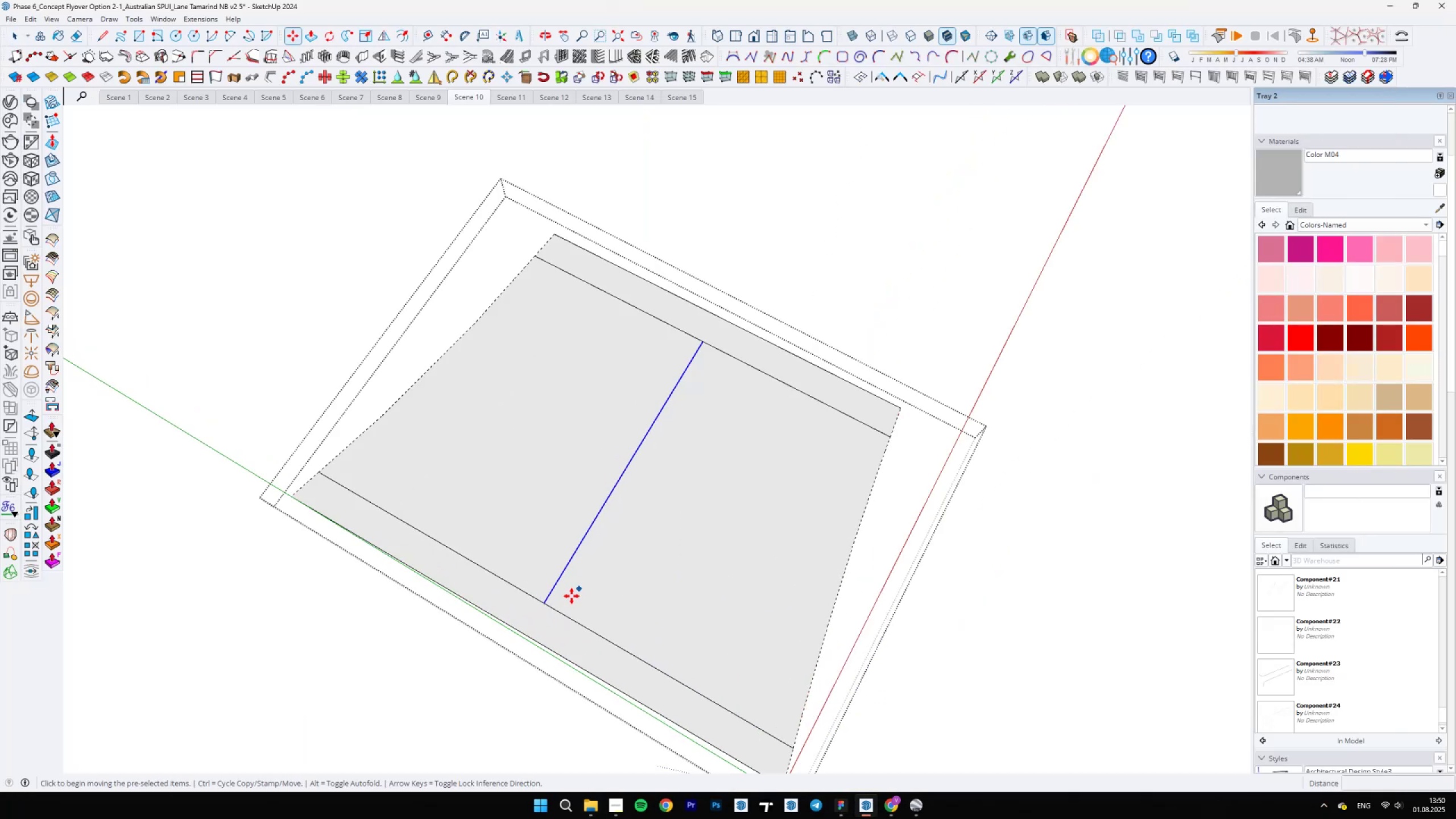 
key(Control+ControlLeft)
 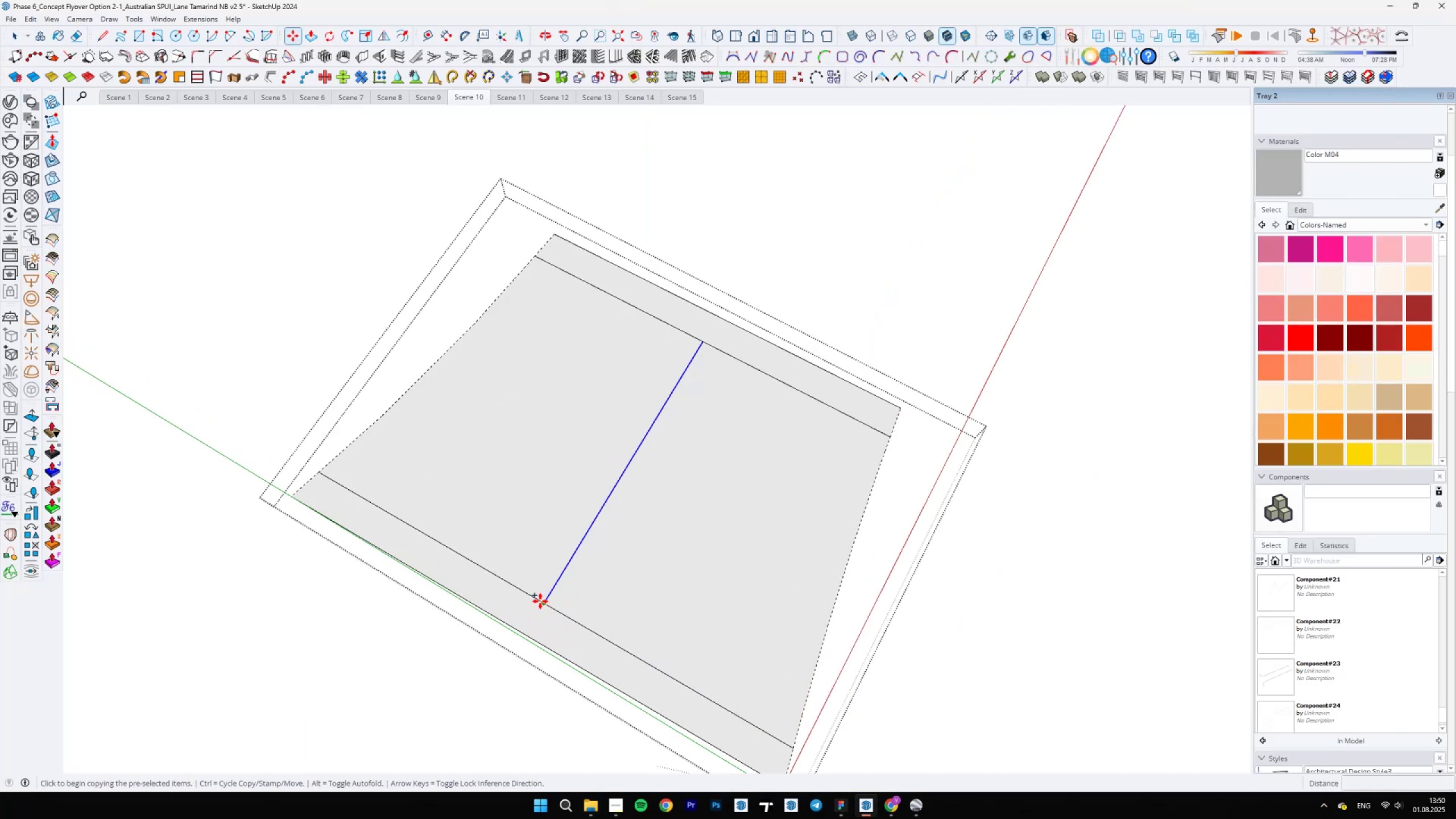 
left_click([540, 601])
 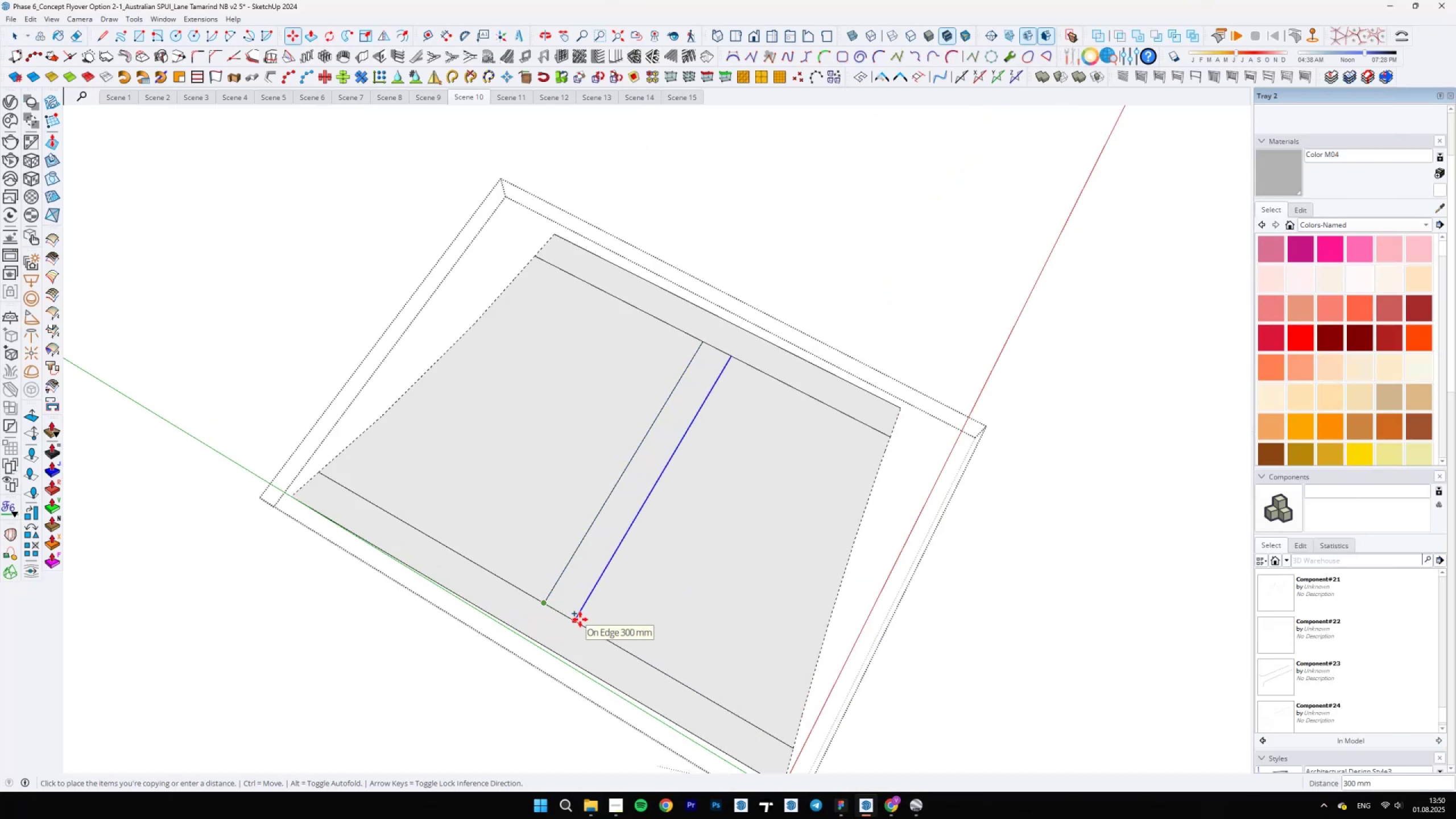 
type(350)
 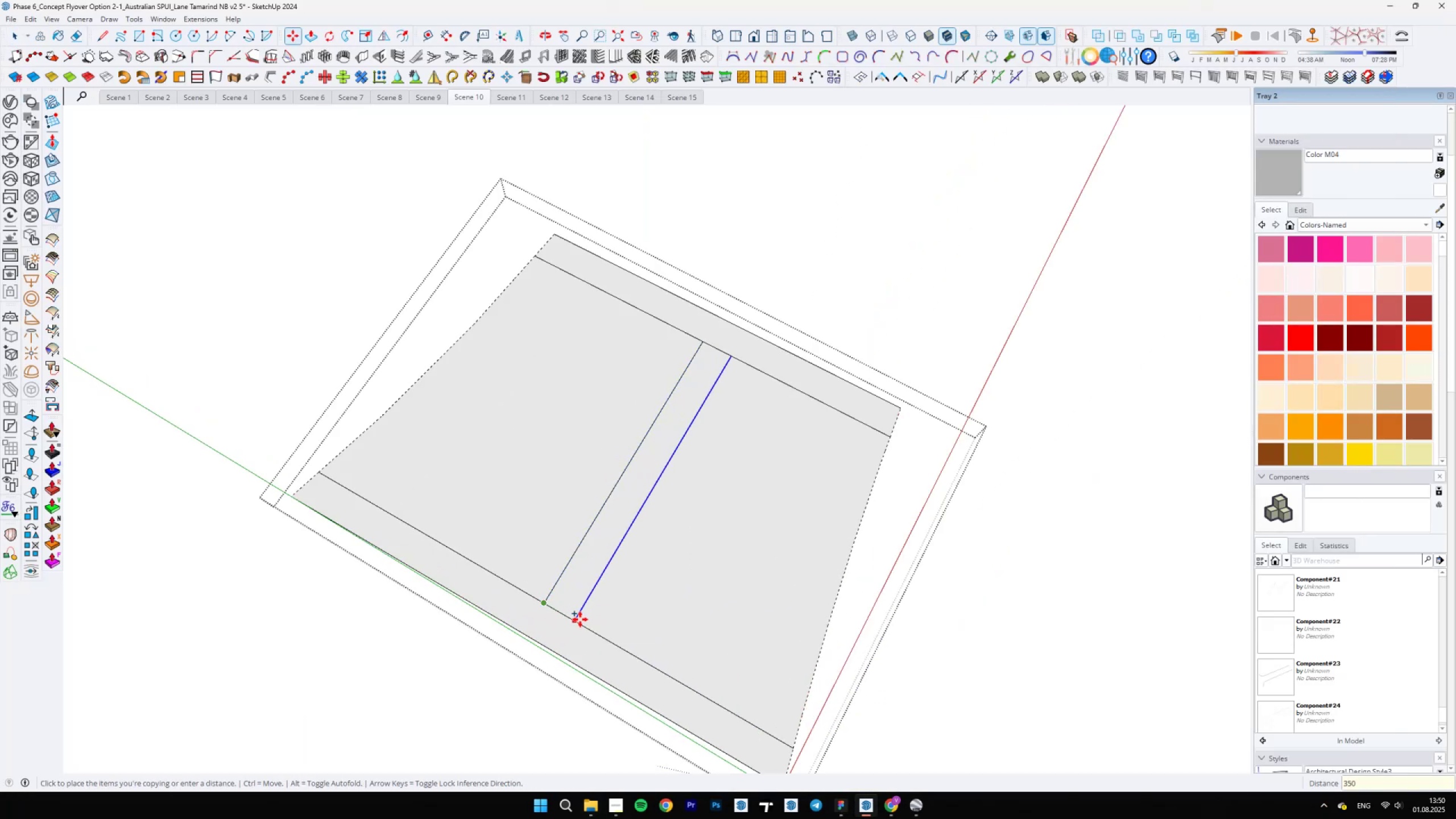 
key(Enter)
 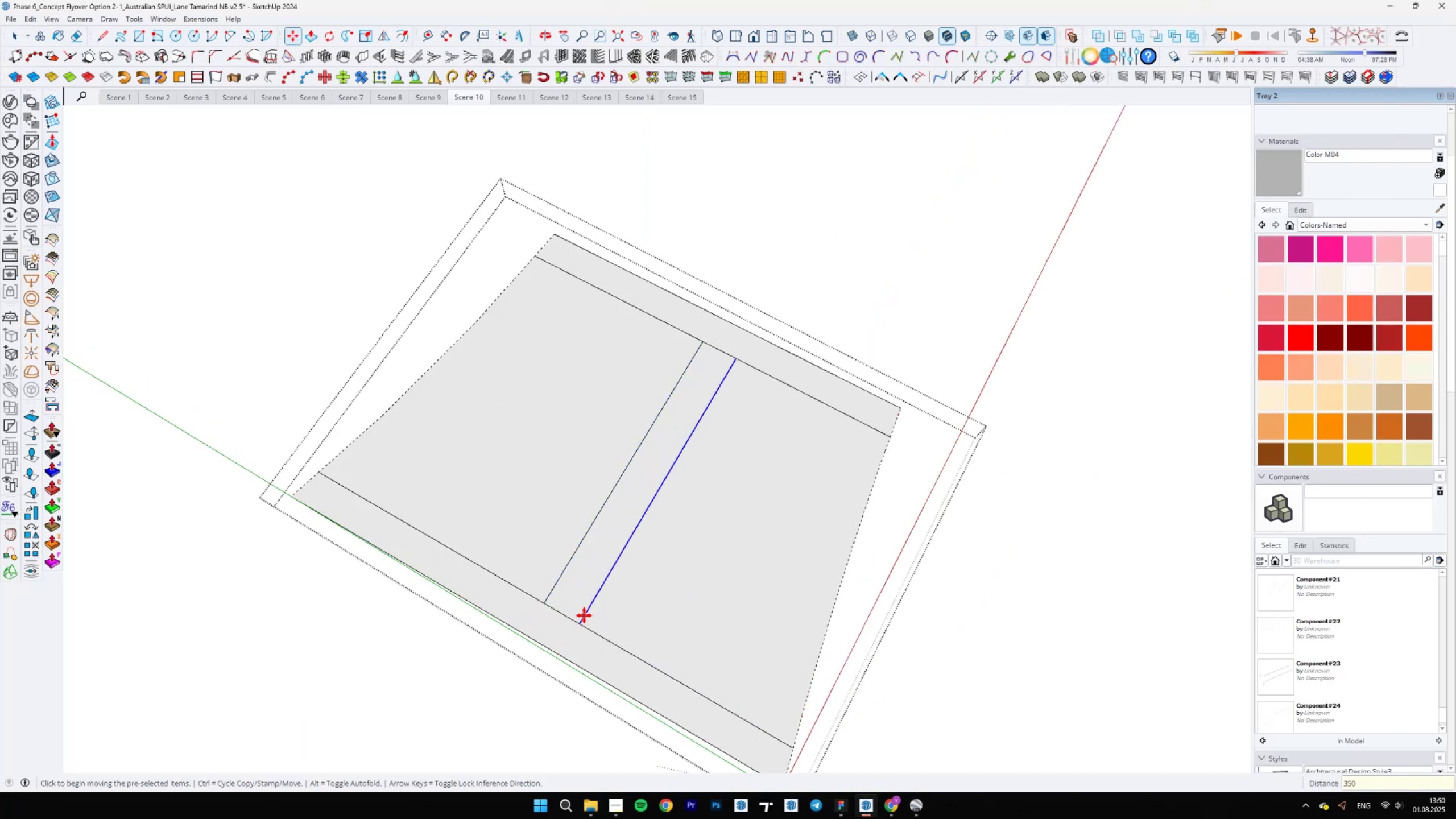 
key(Control+ControlLeft)
 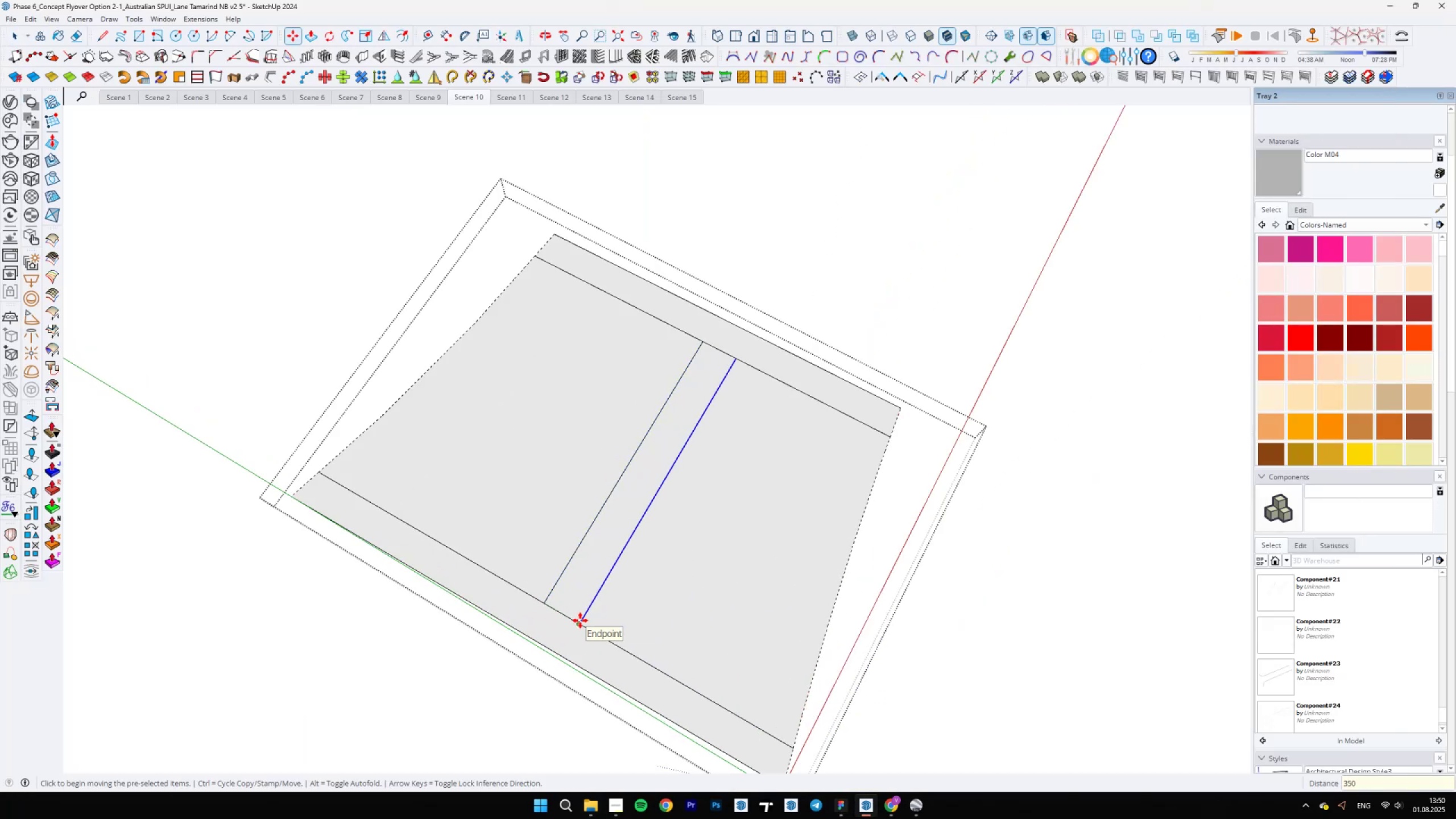 
left_click([580, 621])
 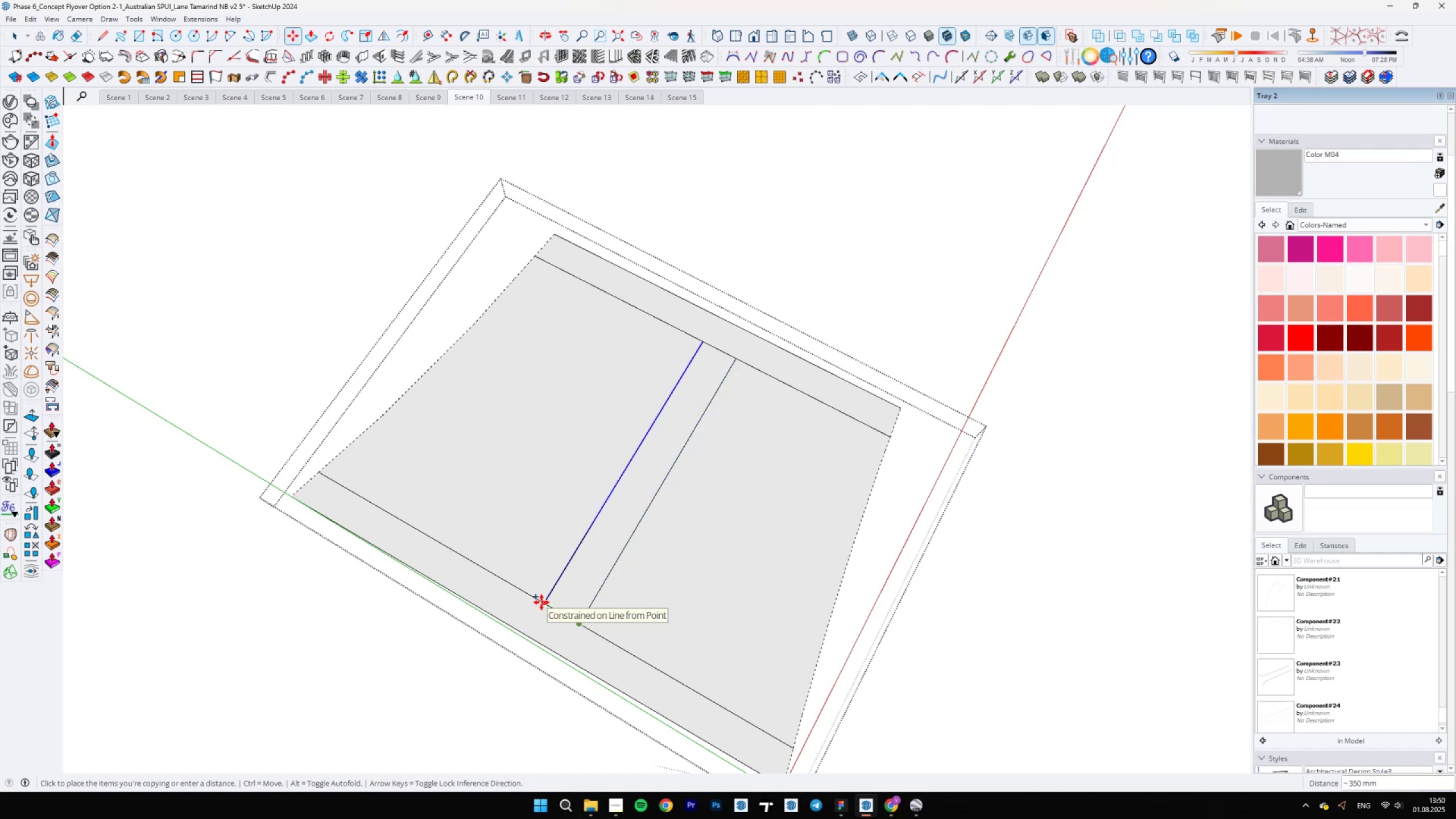 
scroll: coordinate [544, 610], scroll_direction: up, amount: 24.0
 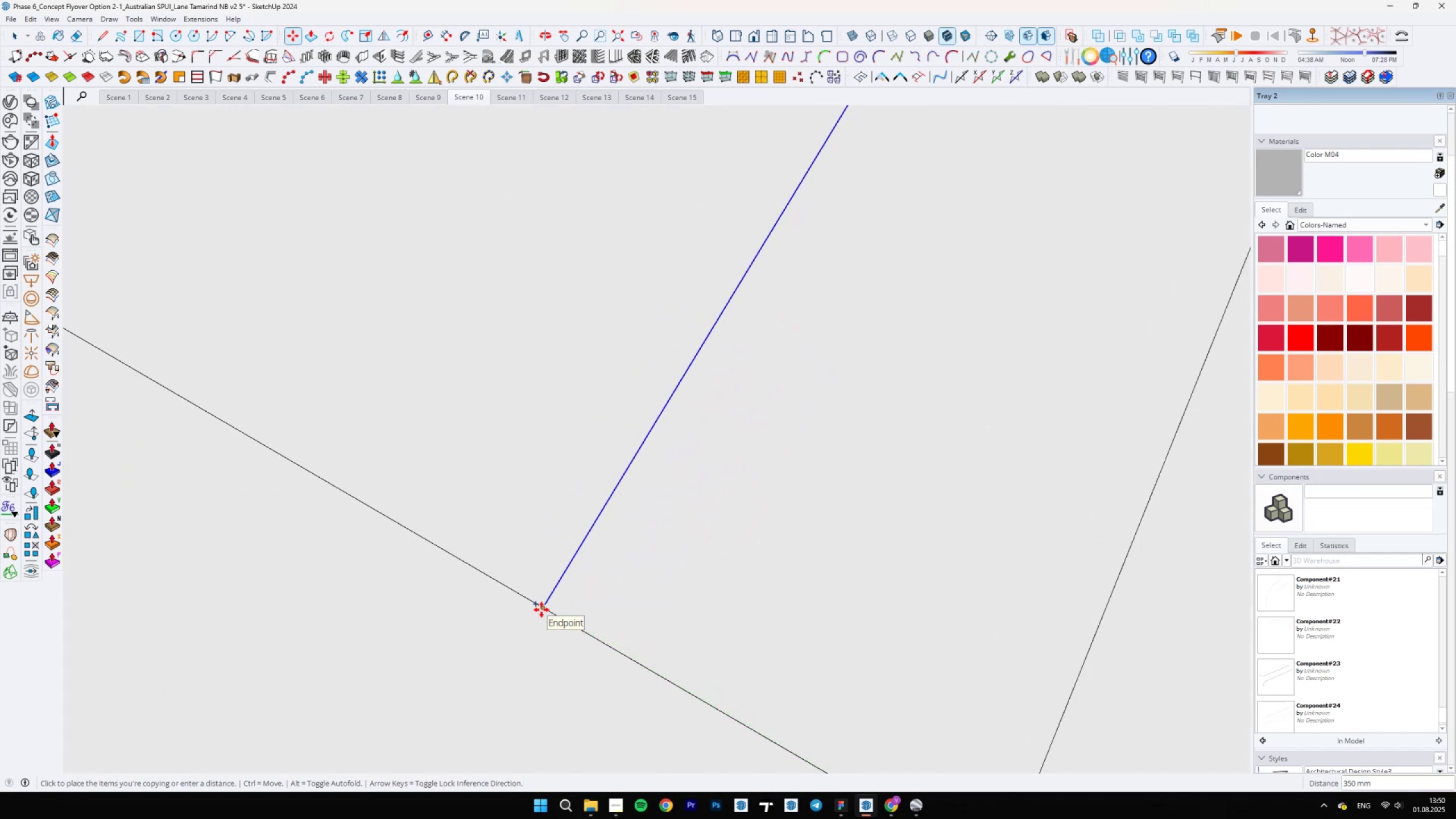 
type(700)
 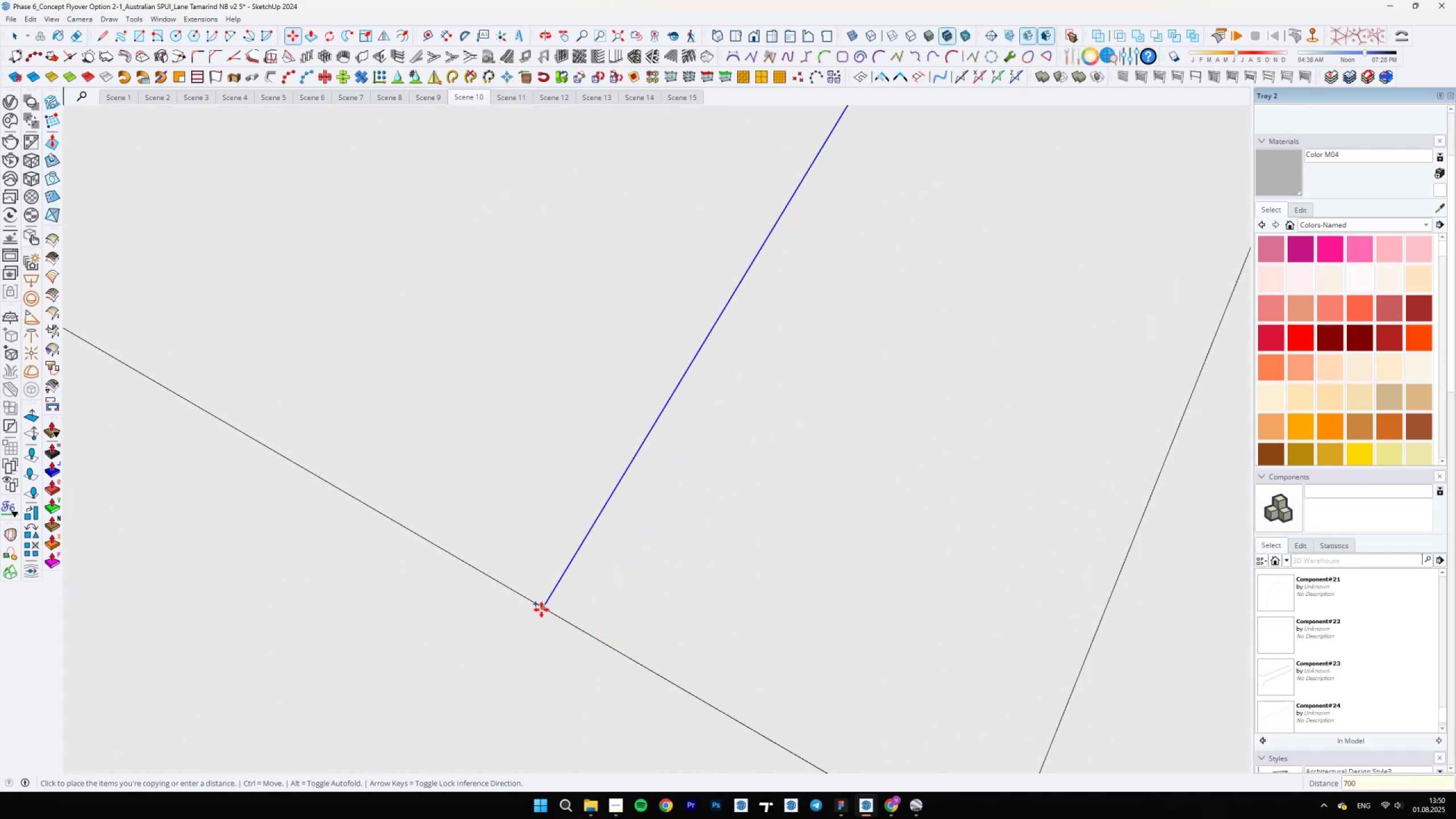 
key(Enter)
 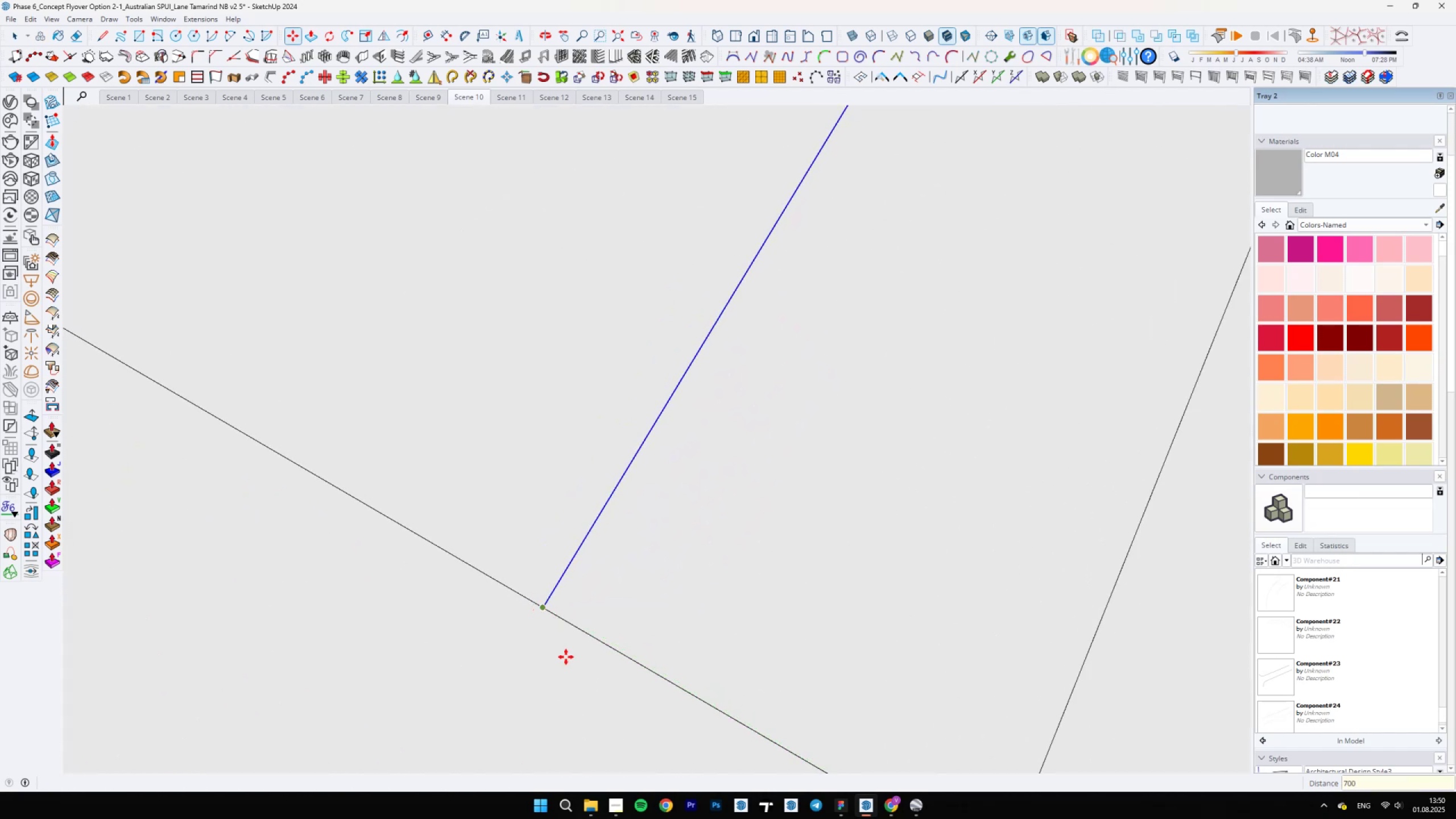 
scroll: coordinate [616, 668], scroll_direction: down, amount: 25.0
 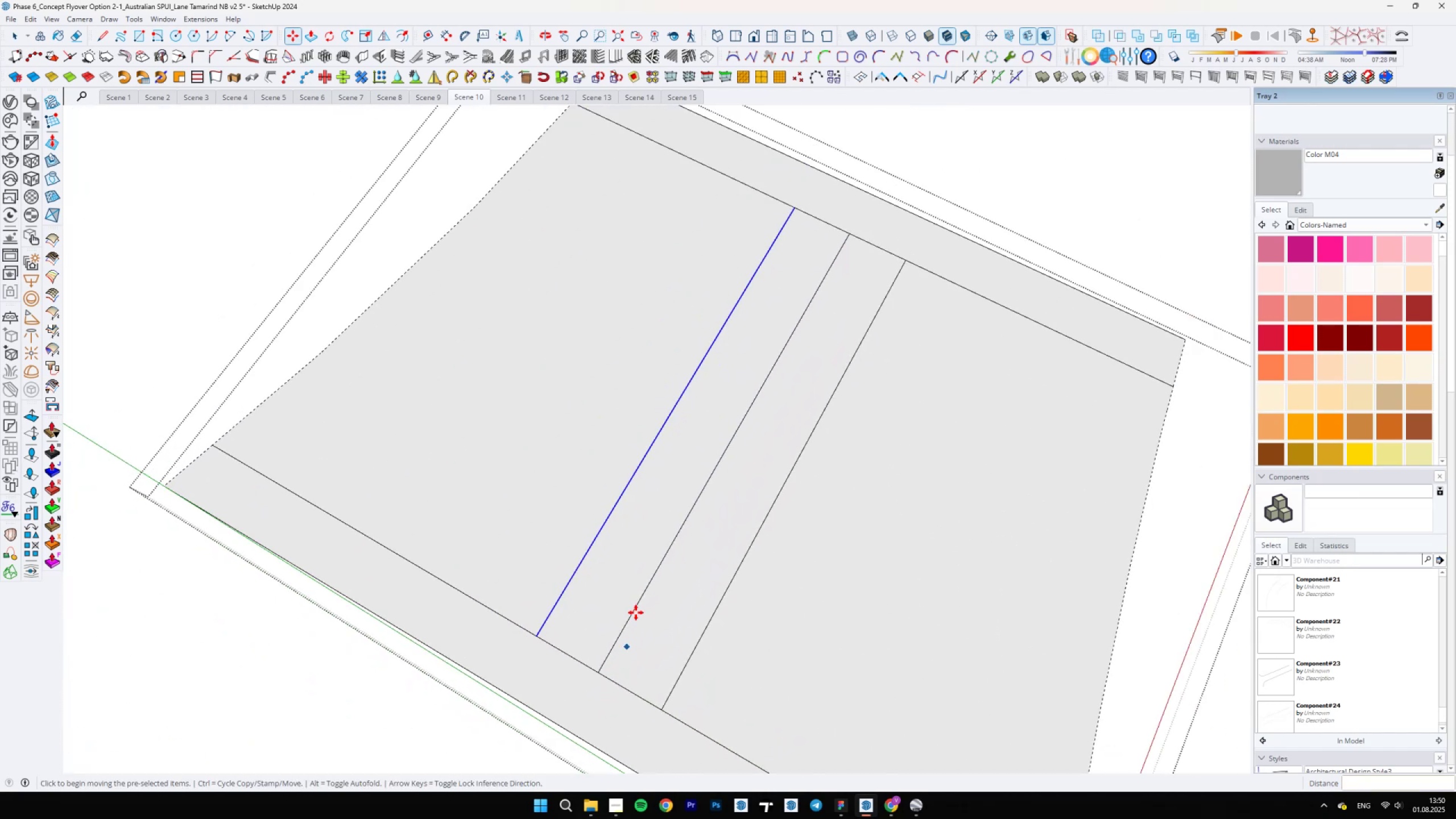 
key(Space)
 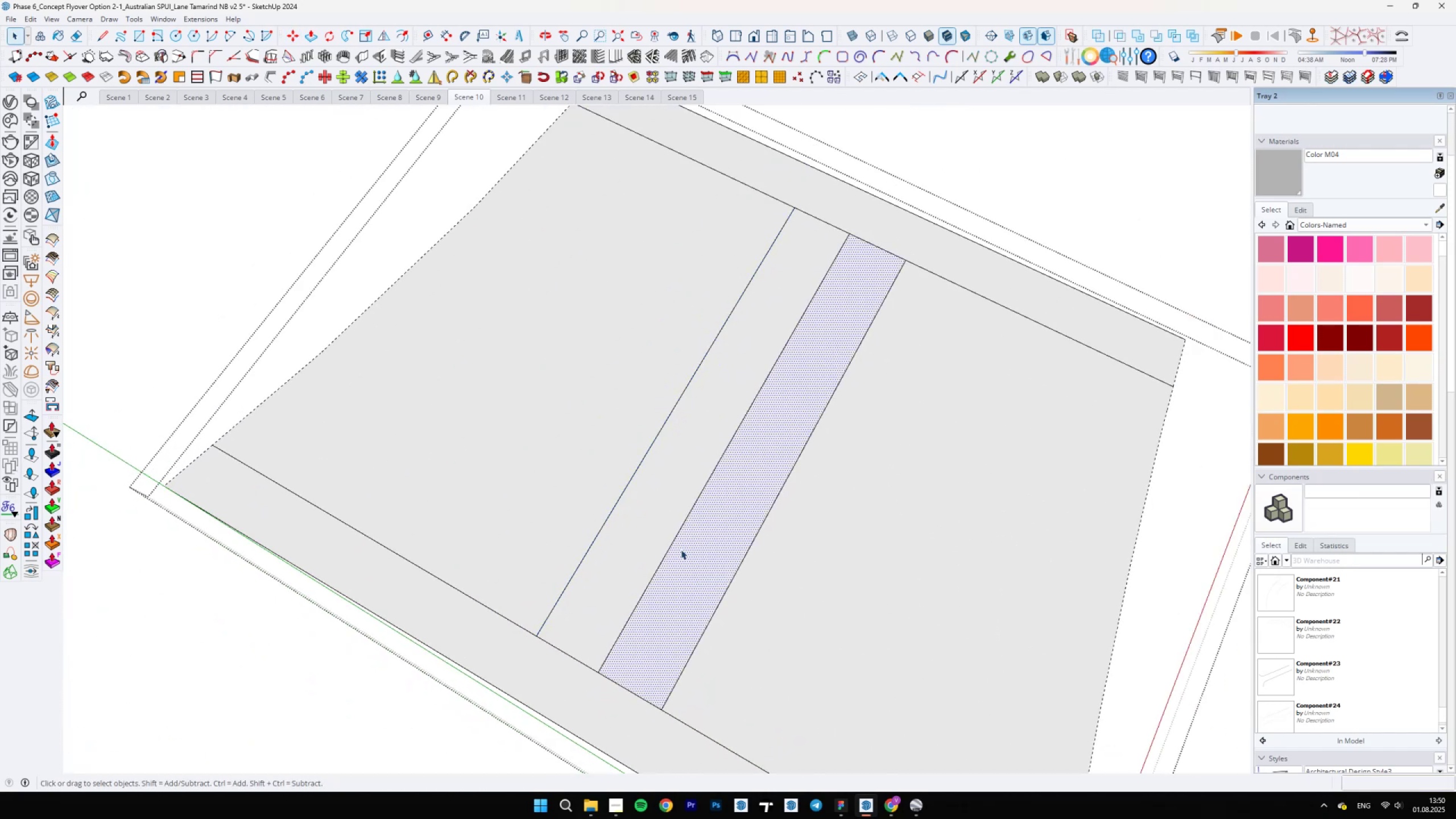 
double_click([663, 530])
 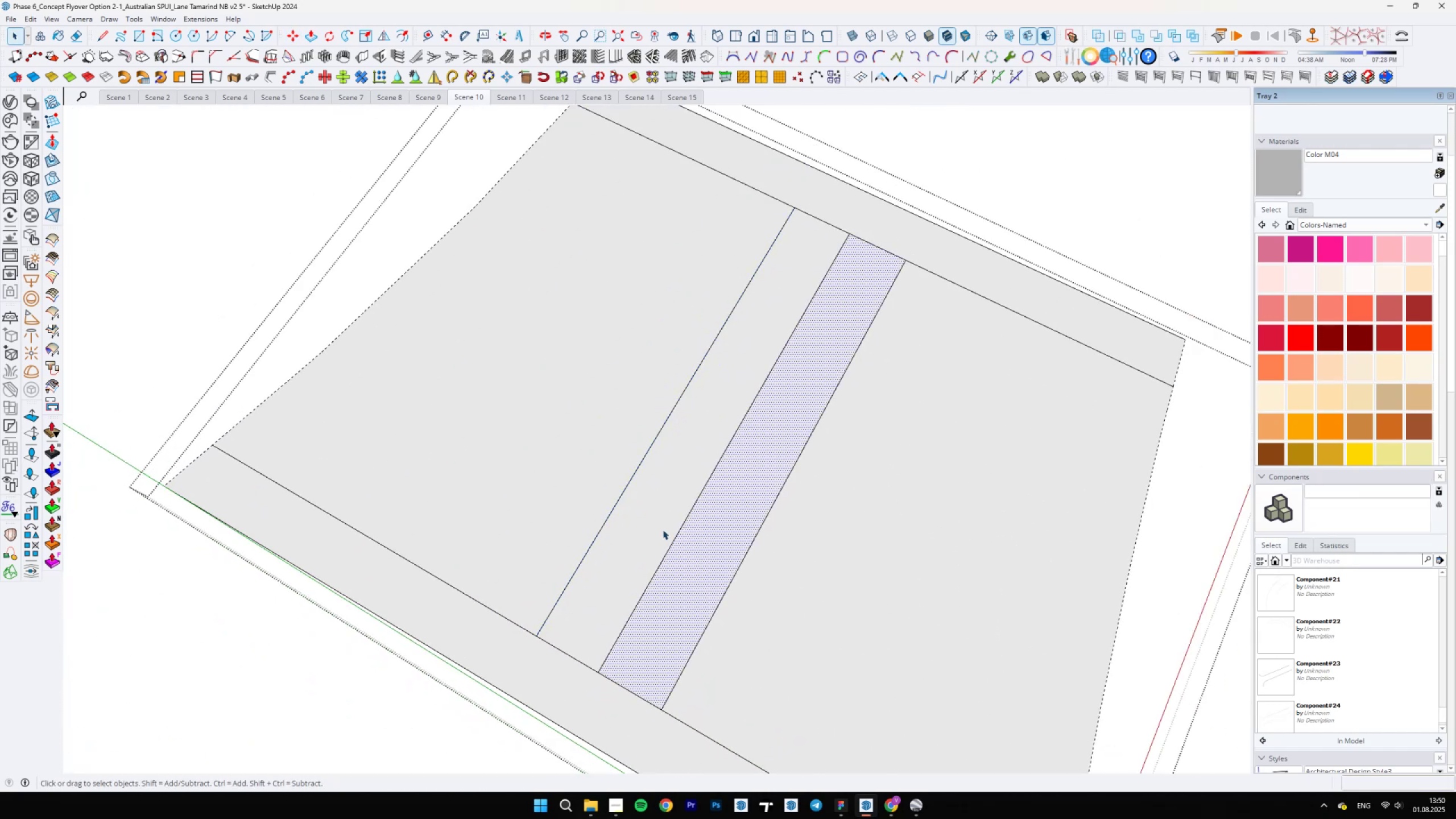 
key(E)
 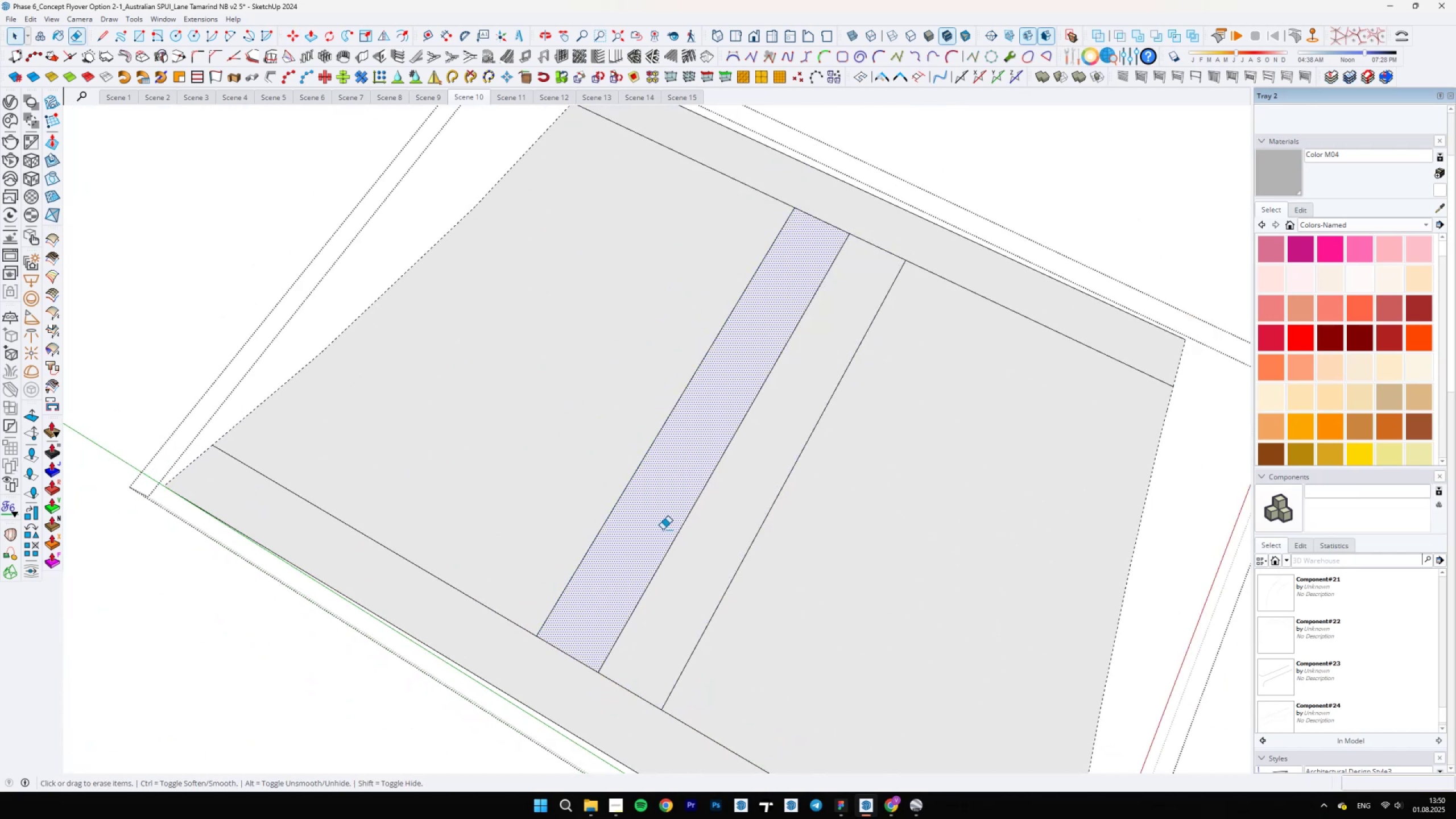 
left_click_drag(start_coordinate=[666, 533], to_coordinate=[678, 544])
 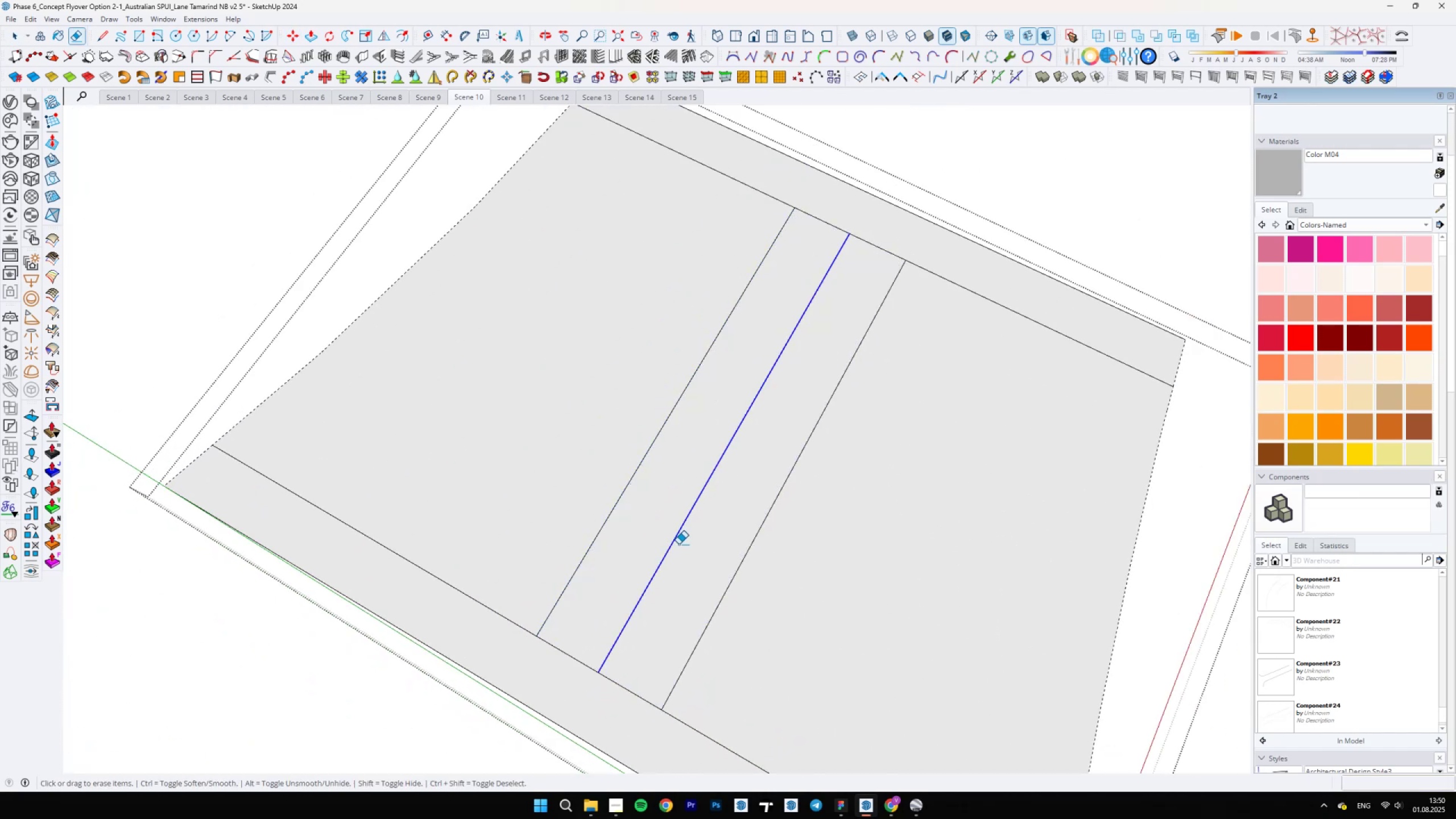 
key(Space)
 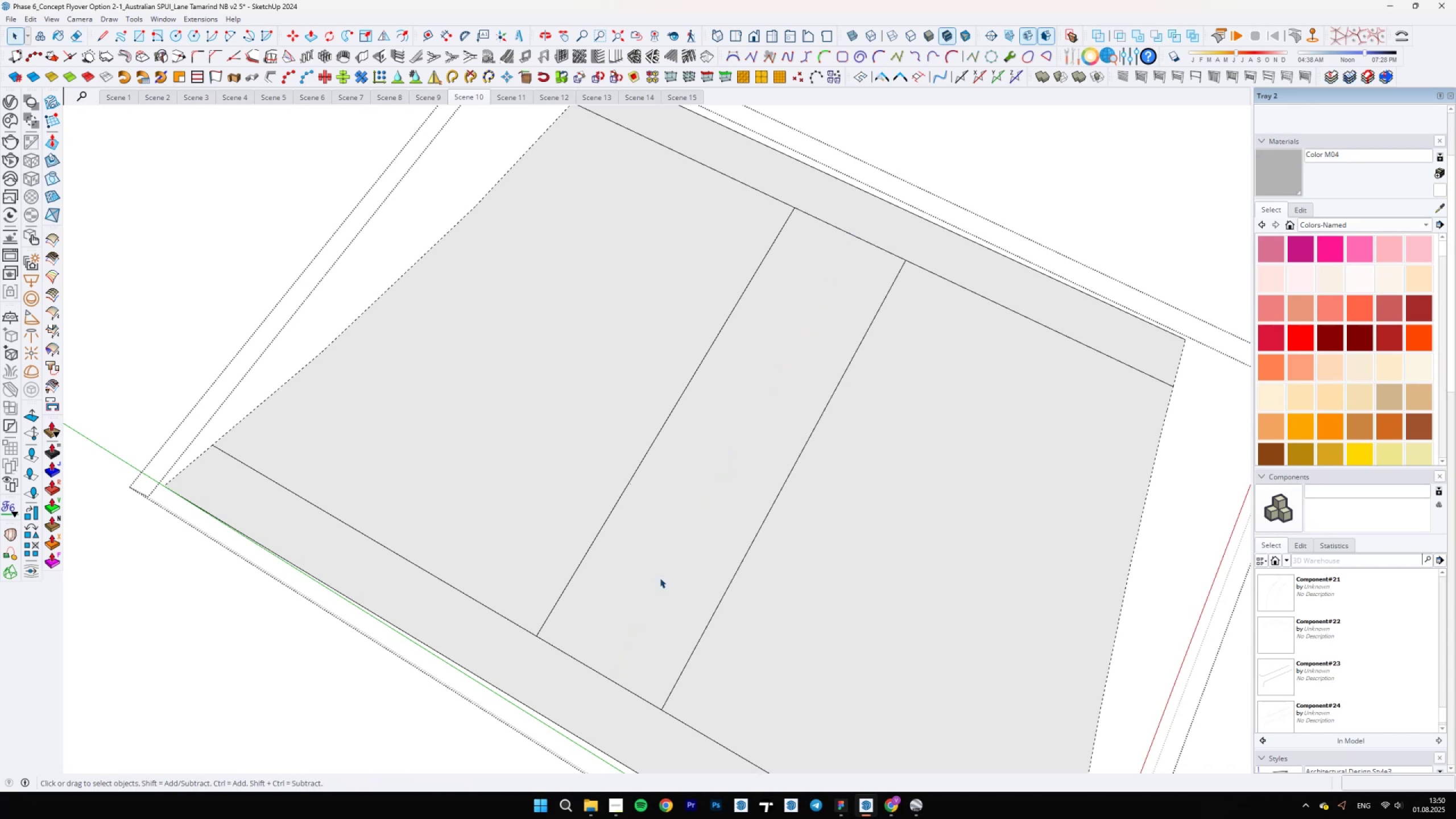 
double_click([660, 578])
 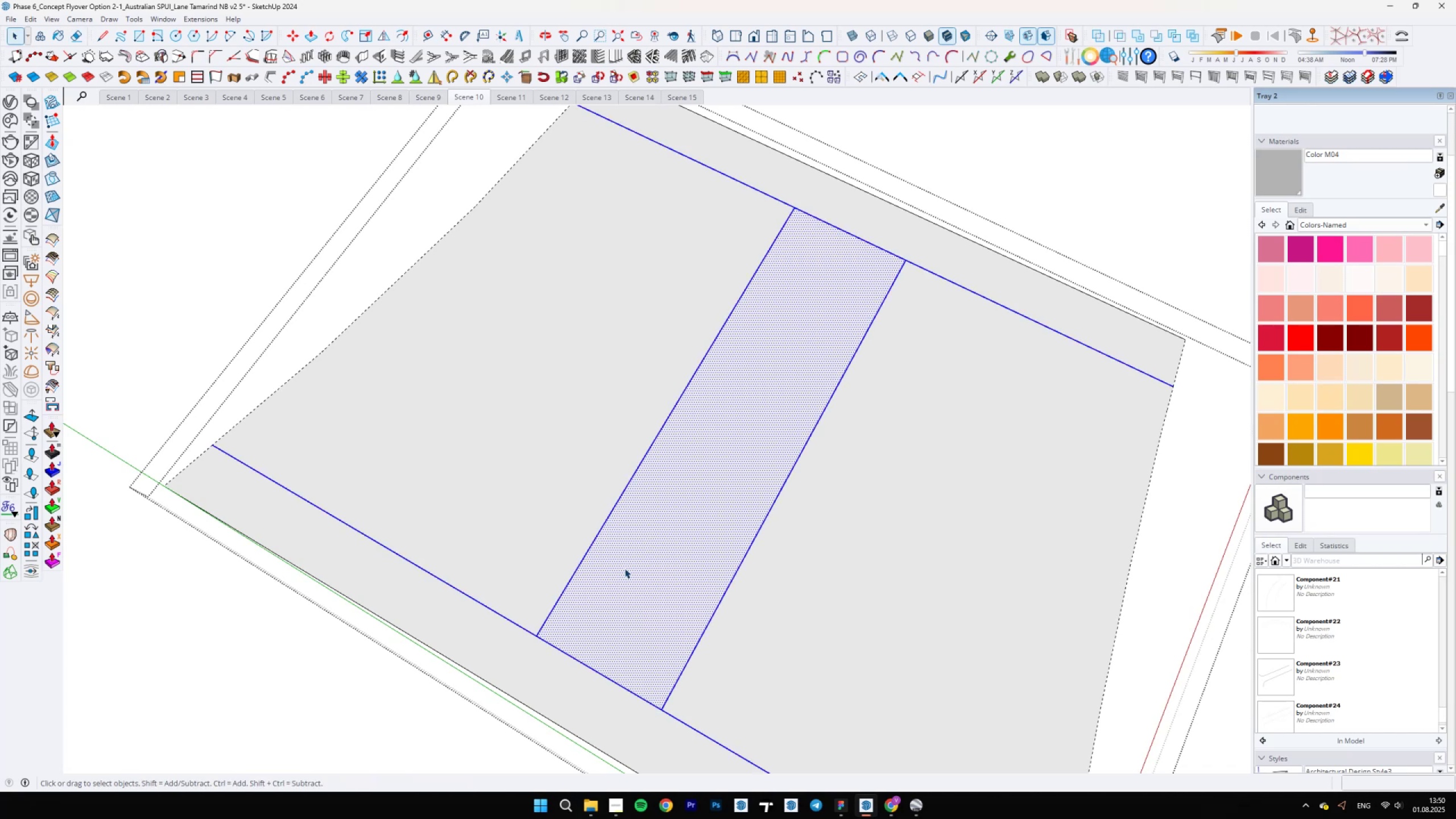 
scroll: coordinate [605, 567], scroll_direction: down, amount: 10.0
 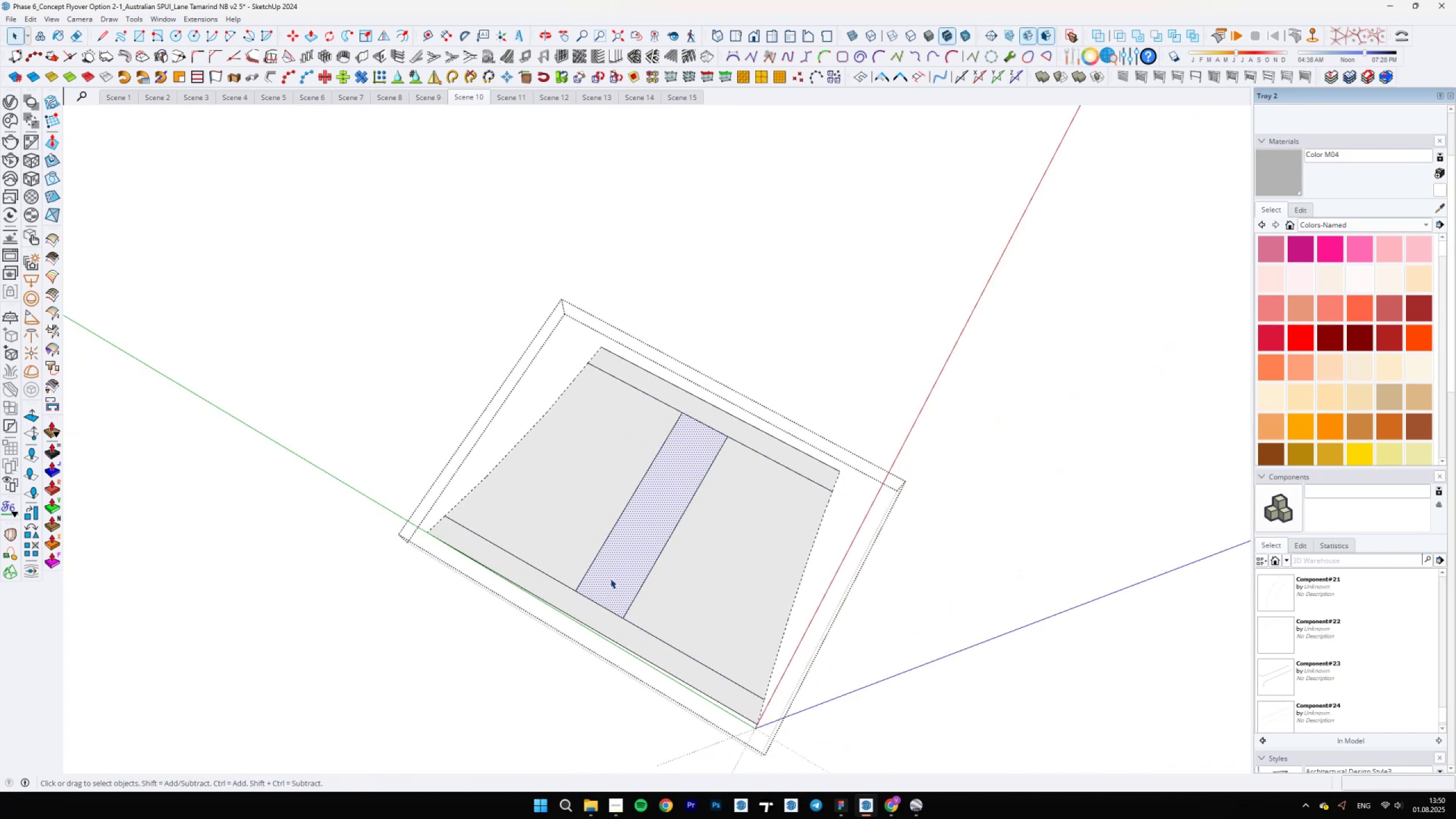 
key(M)
 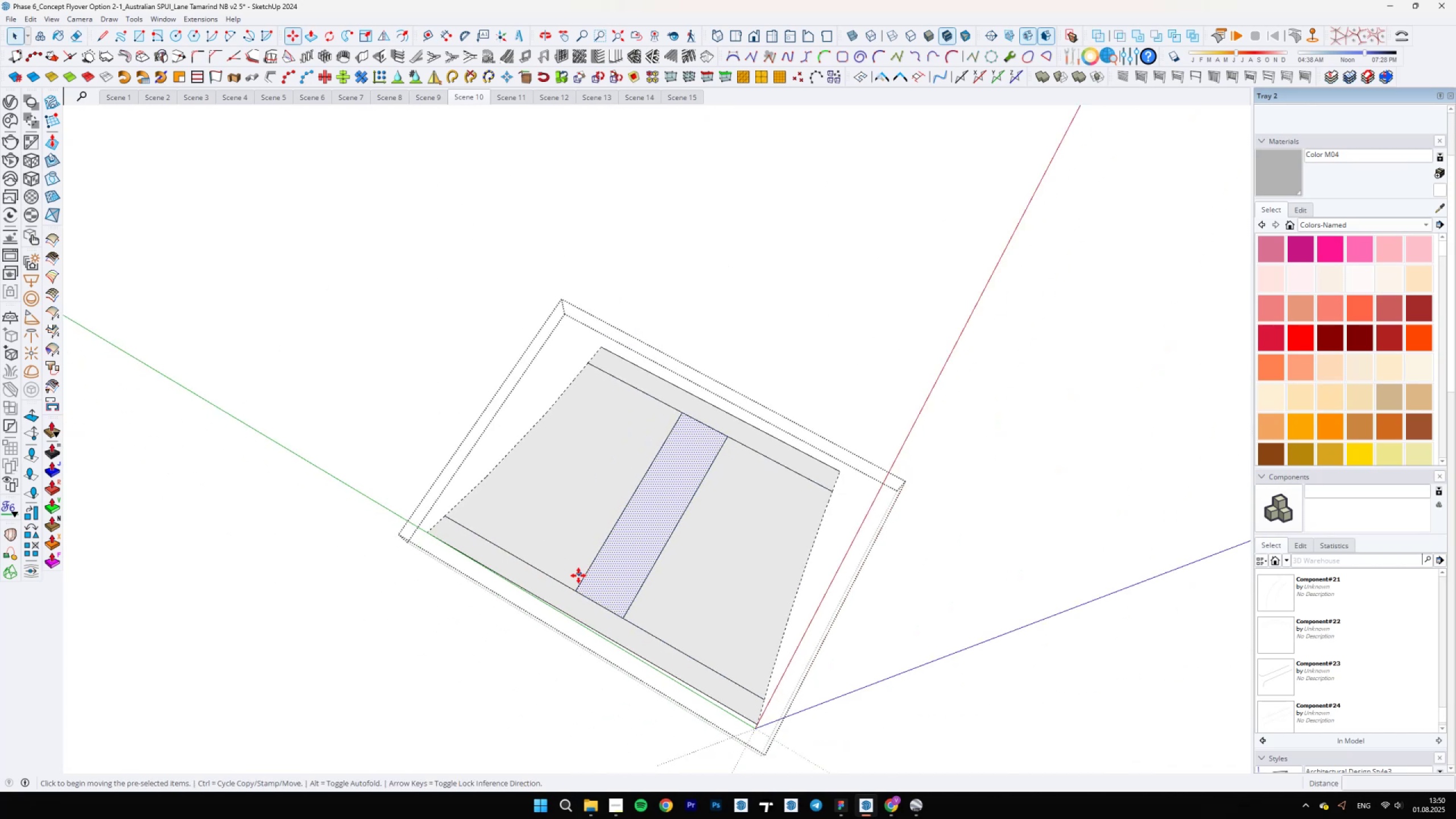 
key(Control+ControlLeft)
 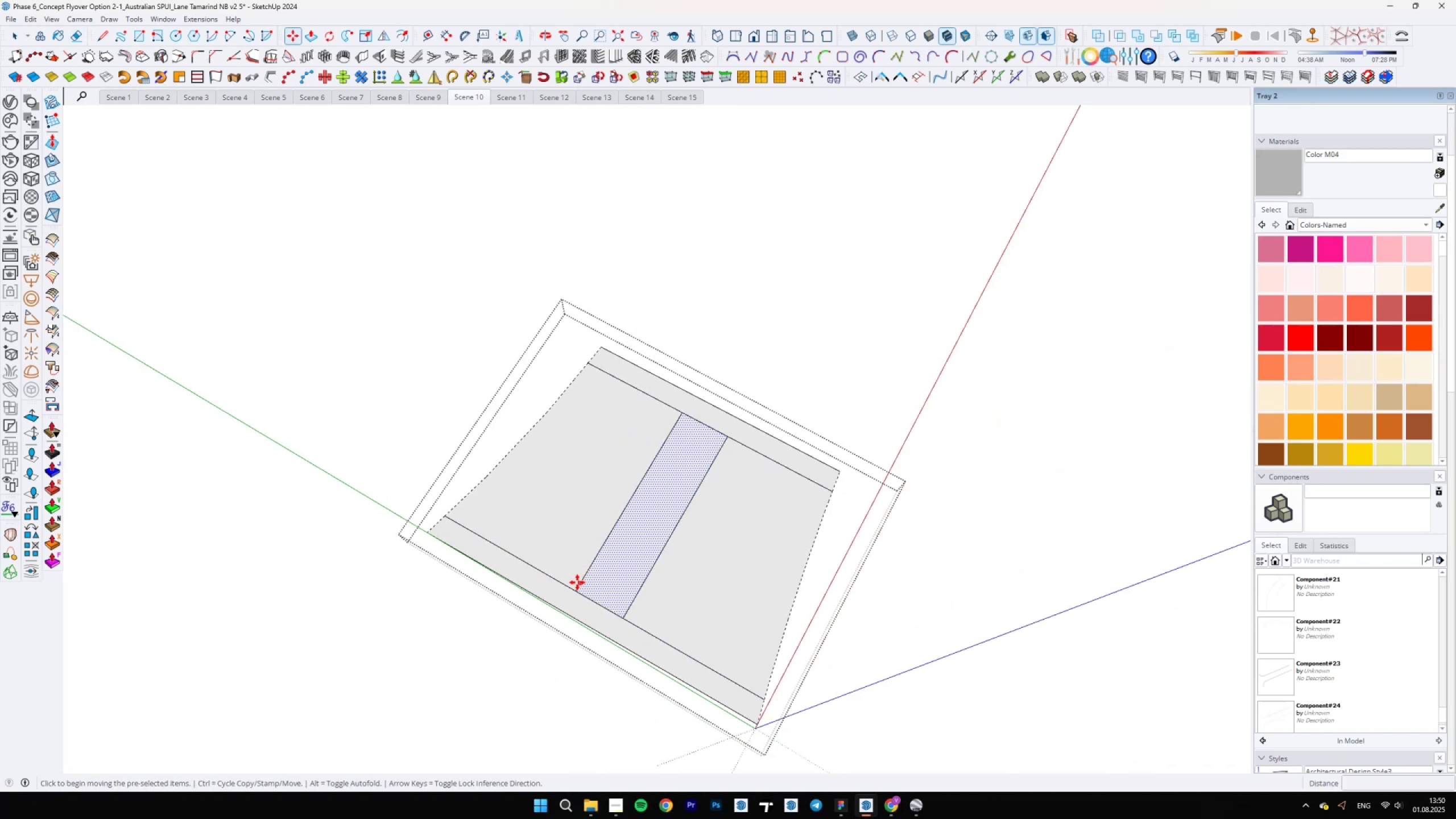 
key(Control+ControlLeft)
 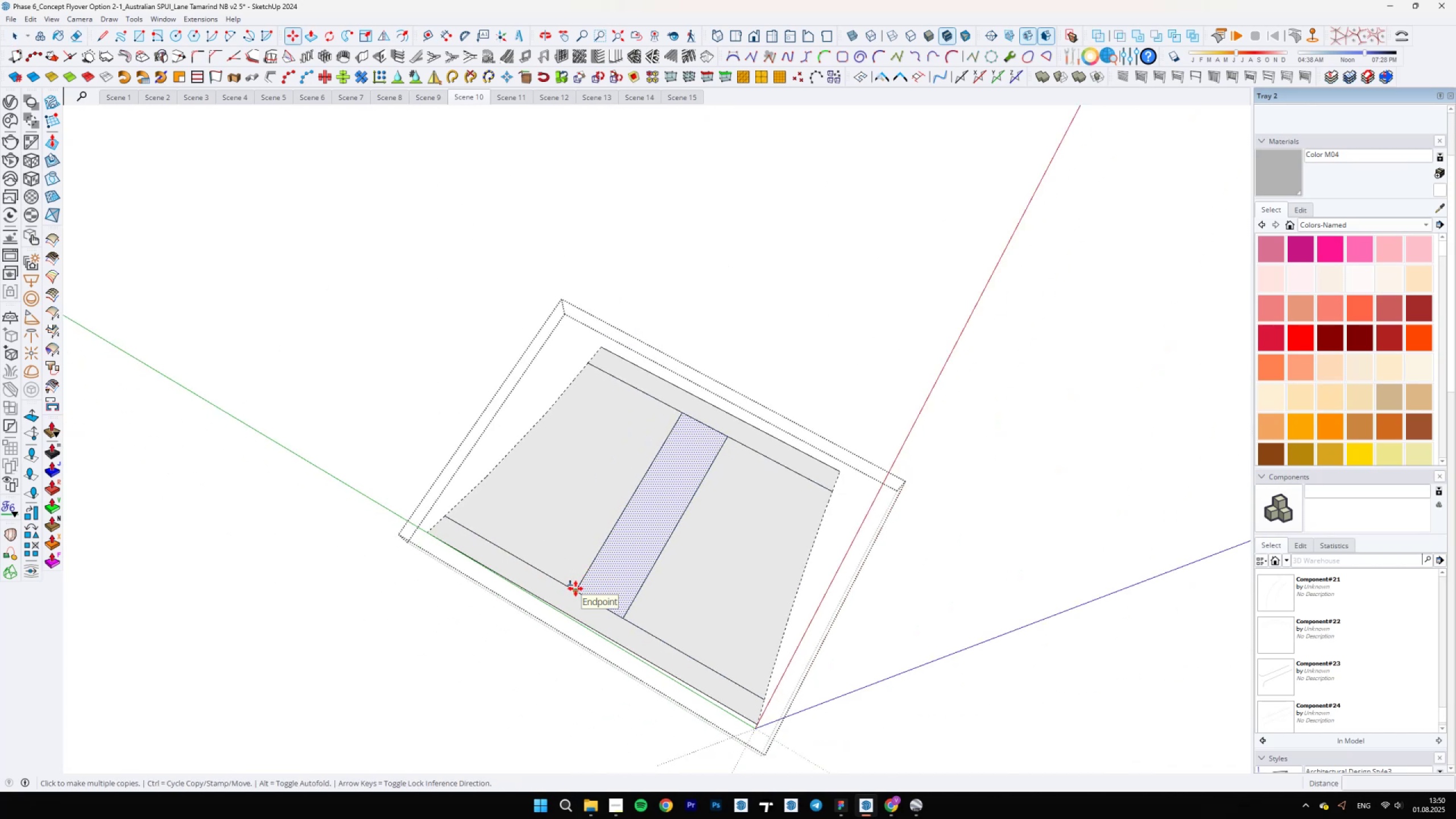 
key(Control+ControlLeft)
 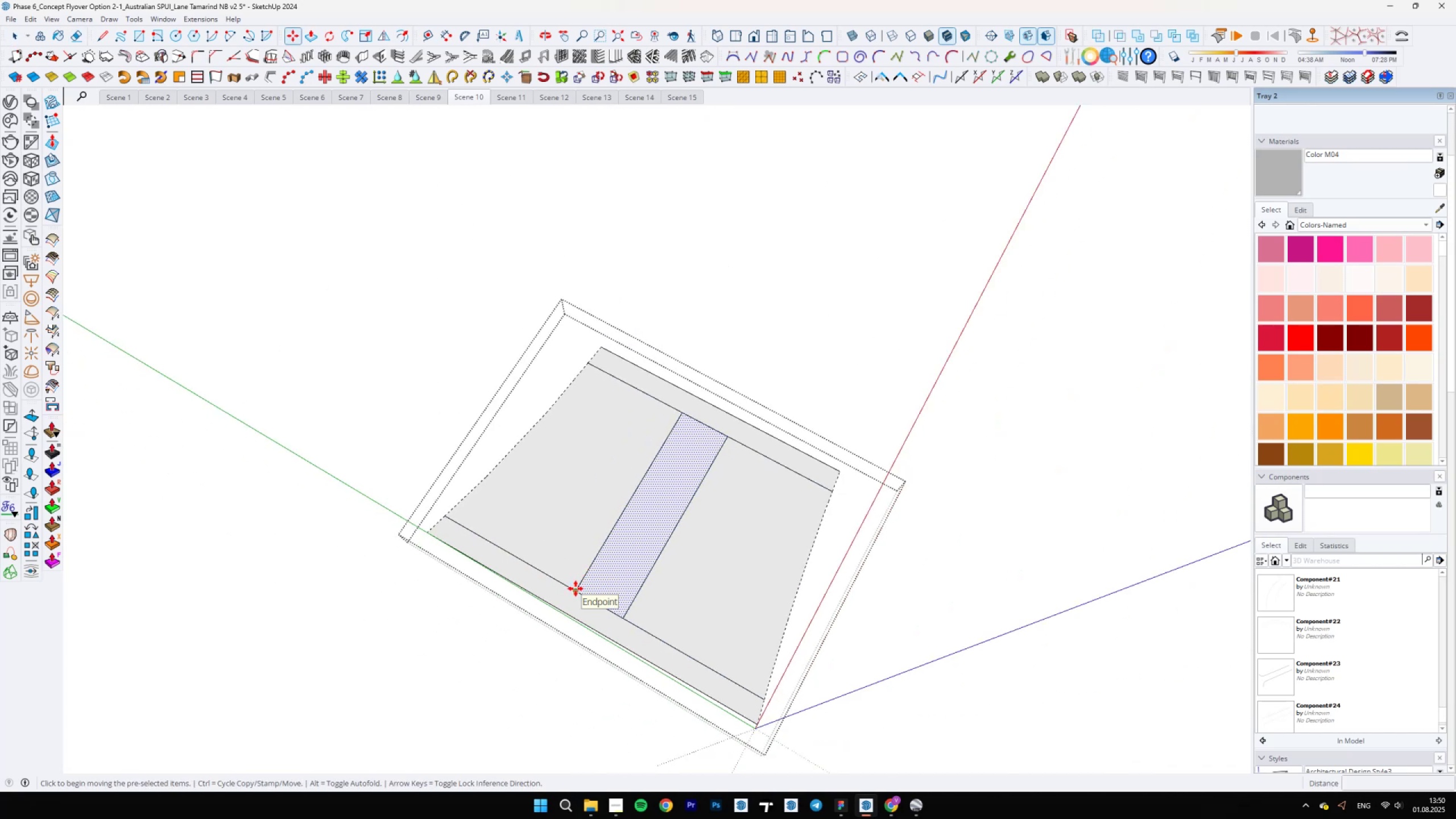 
key(Control+ControlLeft)
 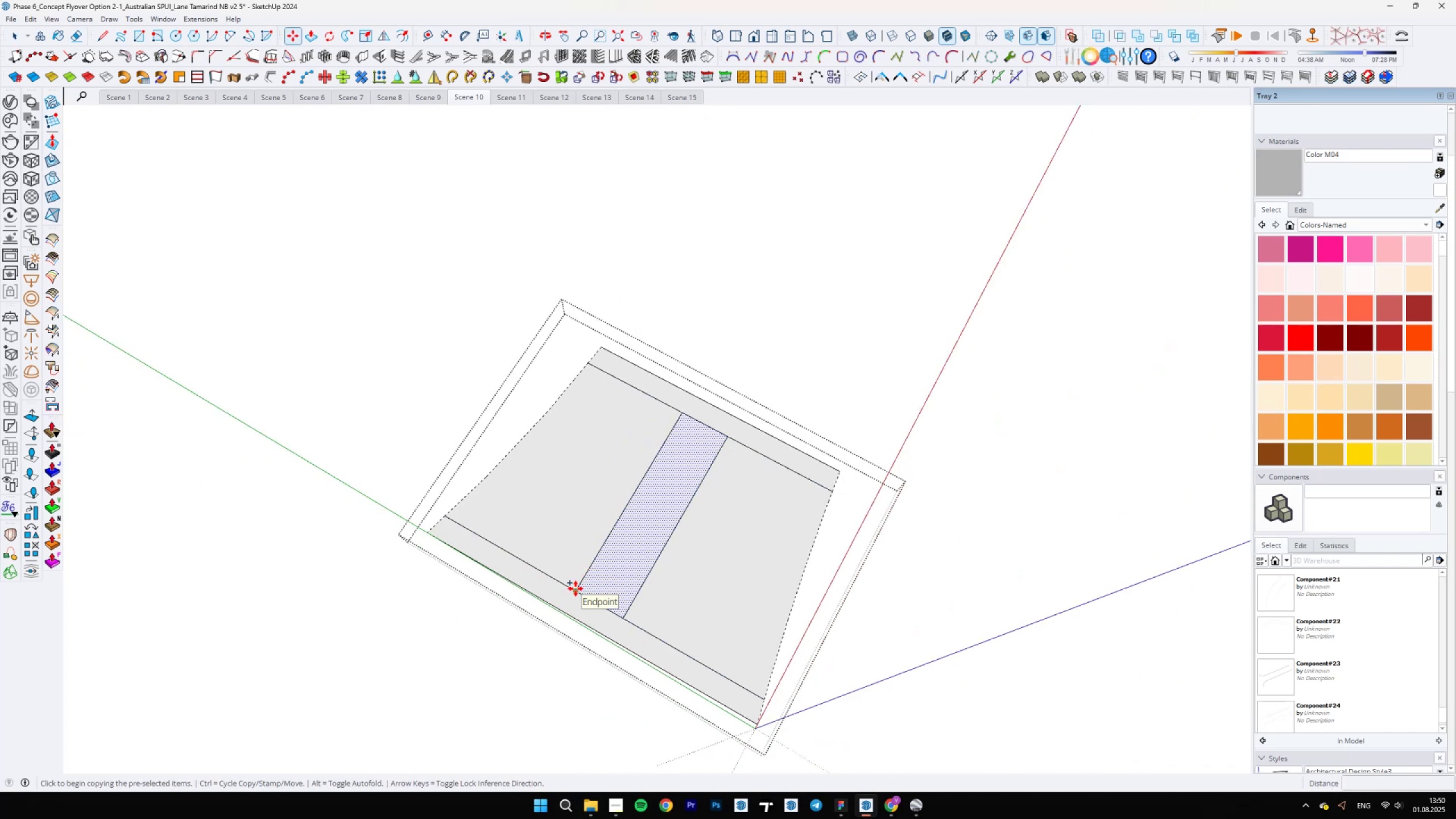 
left_click([576, 589])
 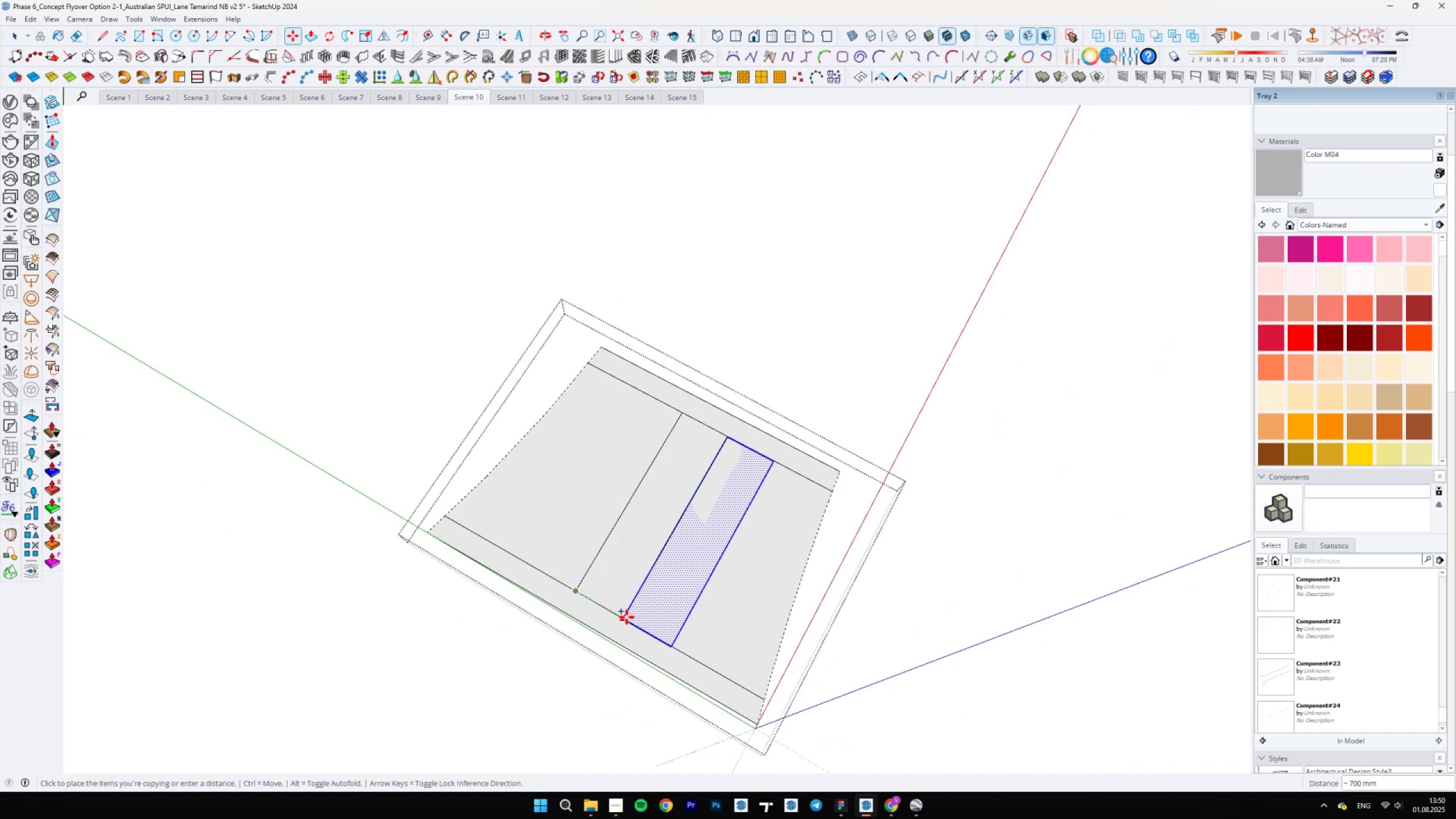 
scroll: coordinate [634, 623], scroll_direction: up, amount: 7.0
 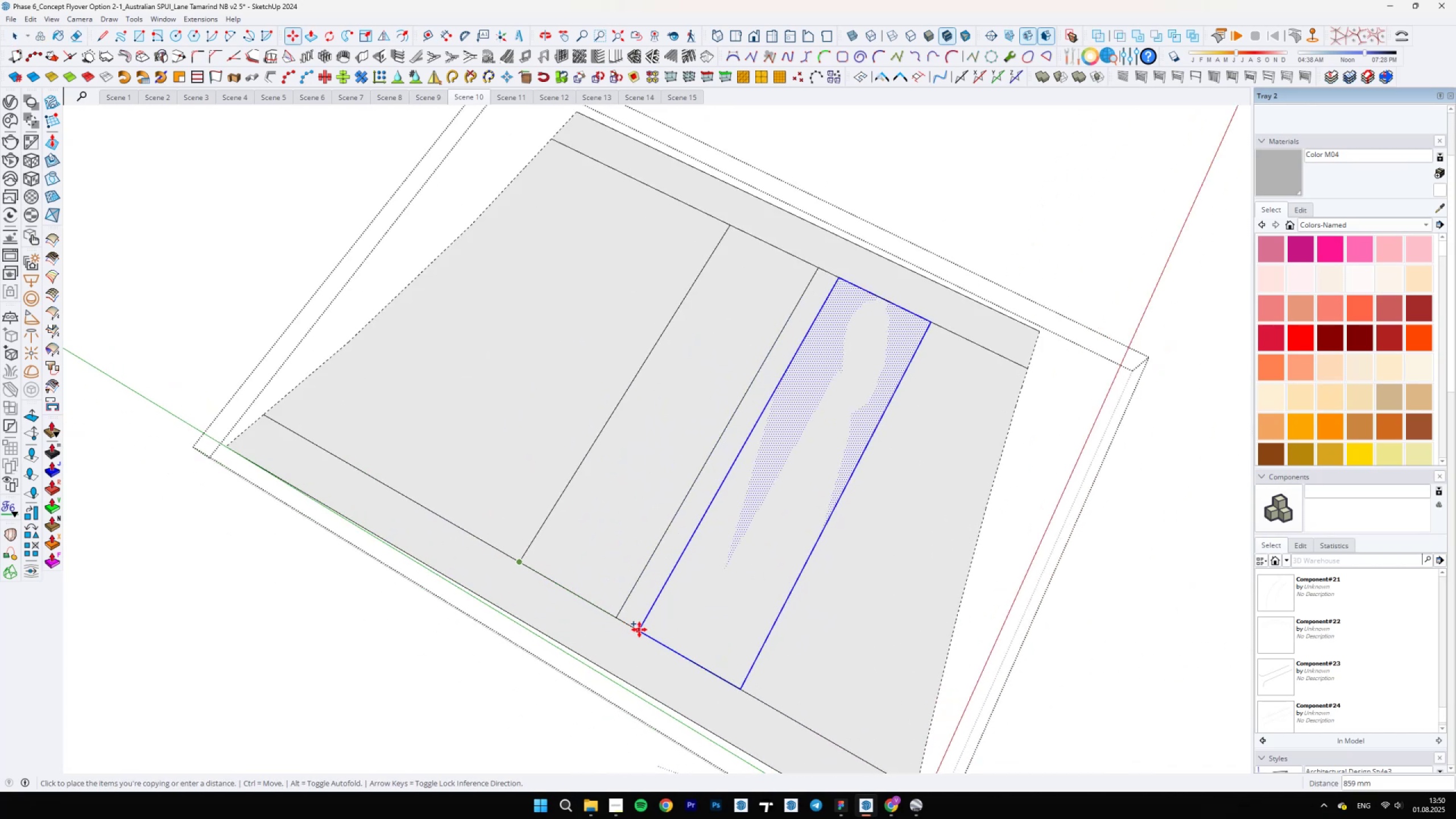 
type(1700)
 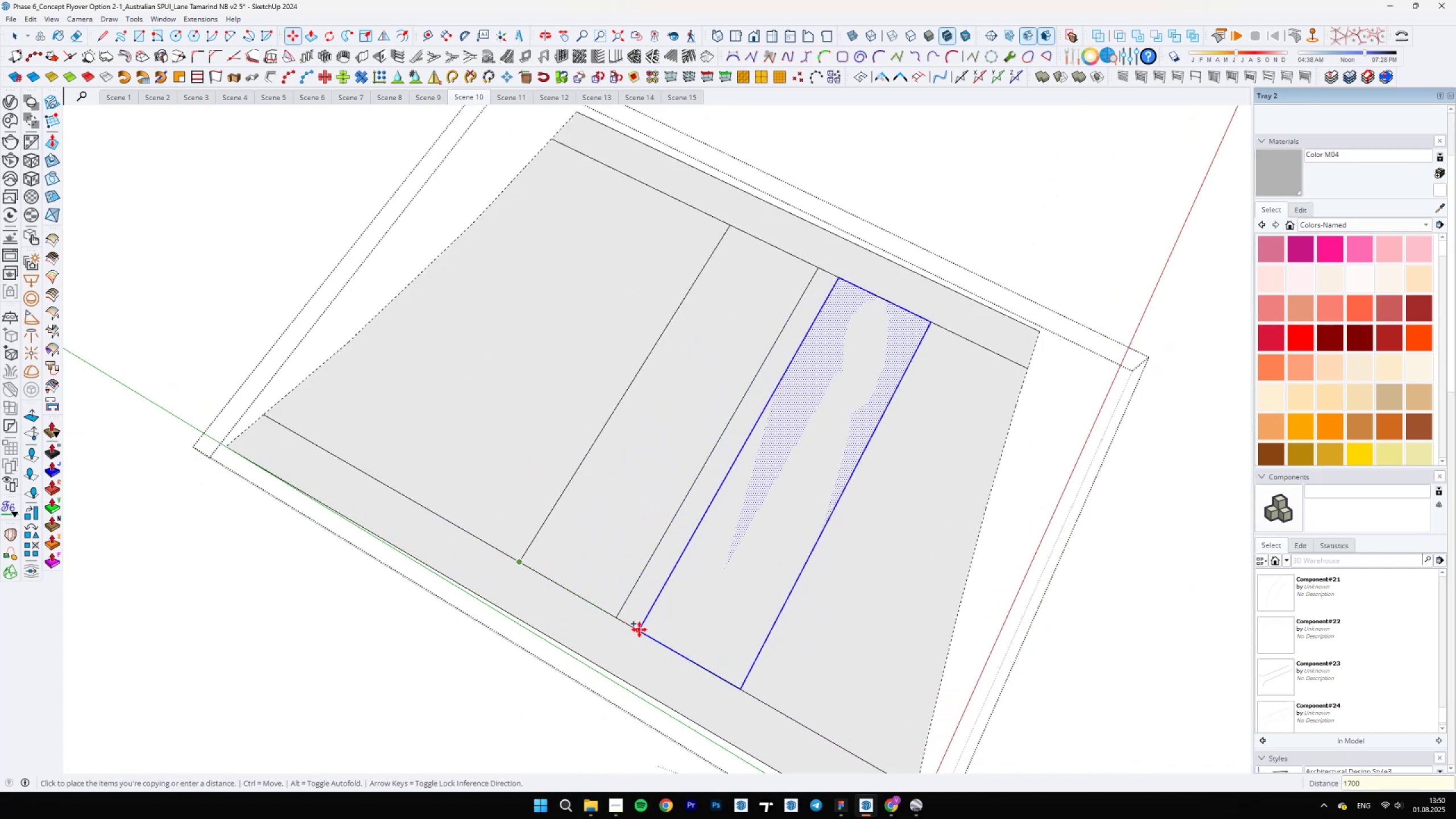 
key(Enter)
 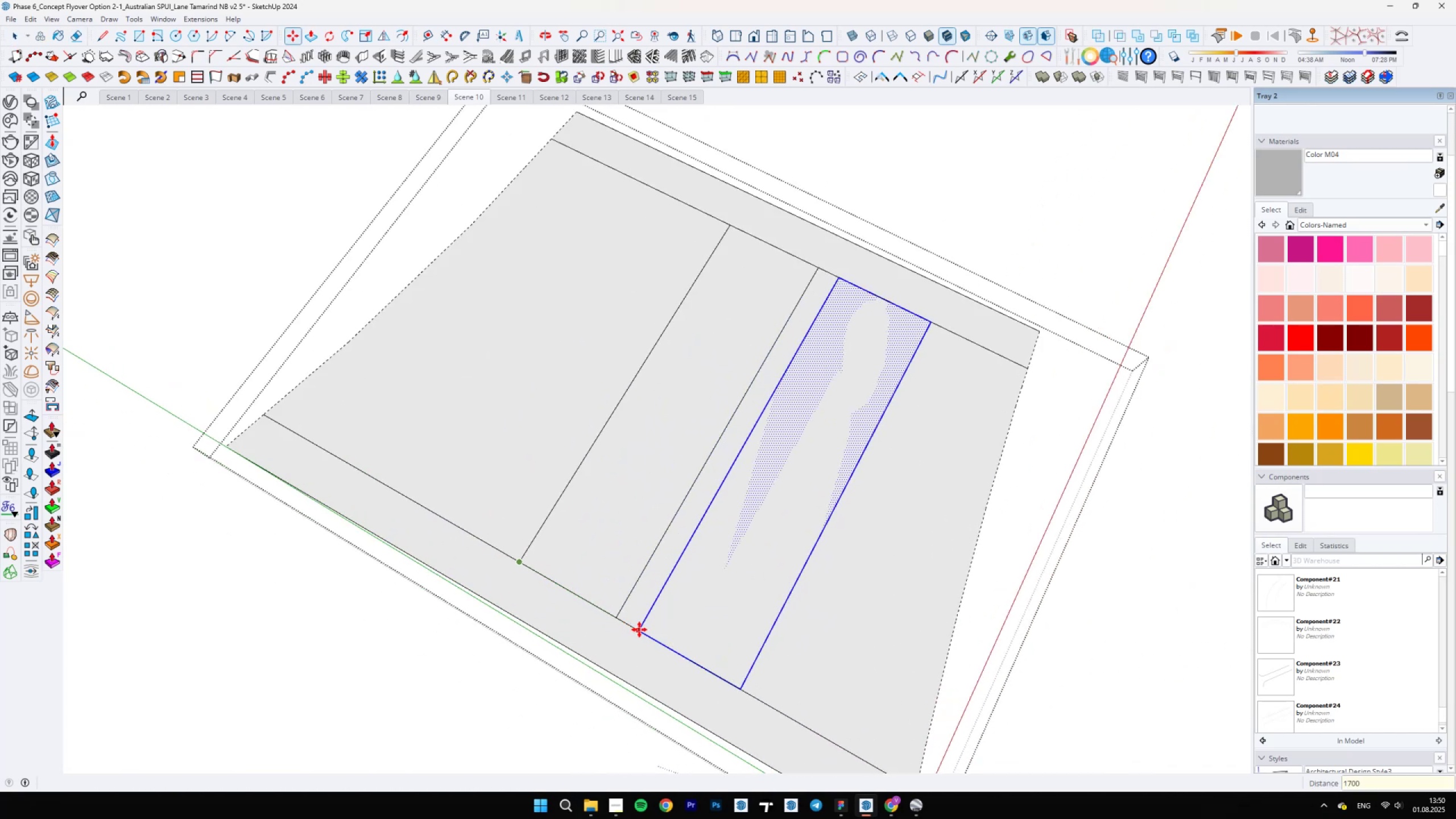 
scroll: coordinate [647, 624], scroll_direction: down, amount: 8.0
 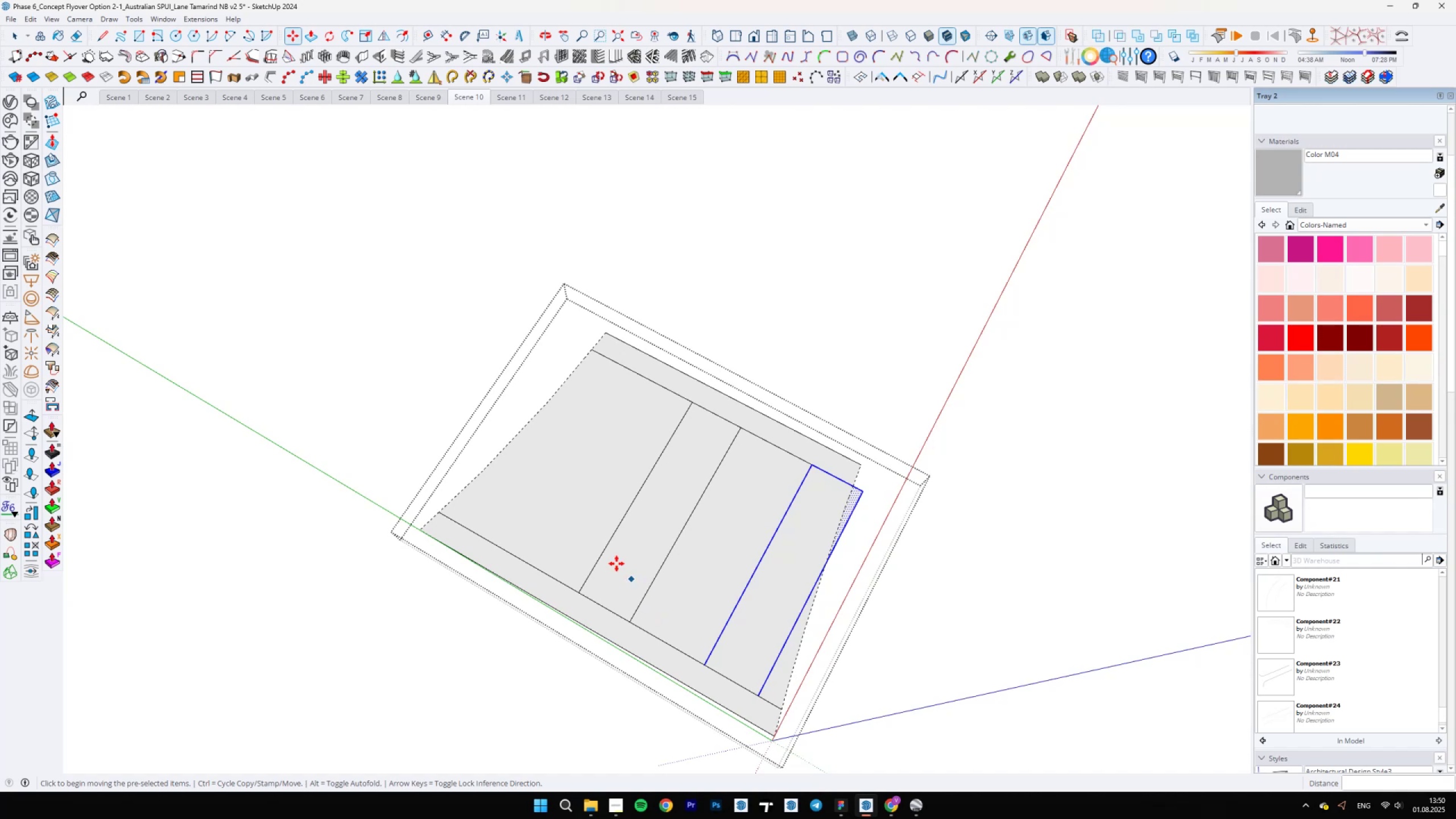 
scroll: coordinate [608, 568], scroll_direction: up, amount: 4.0
 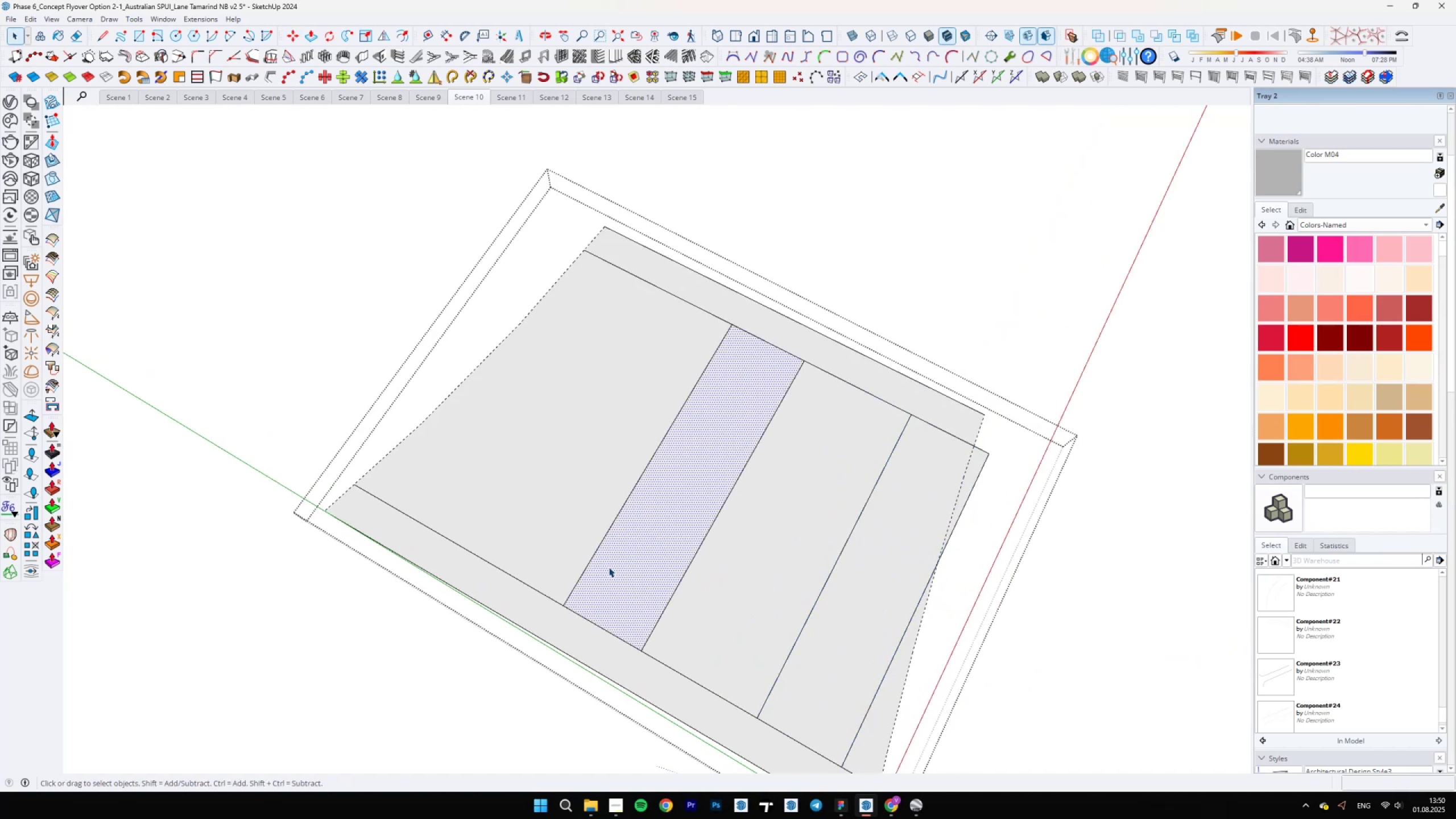 
key(Space)
 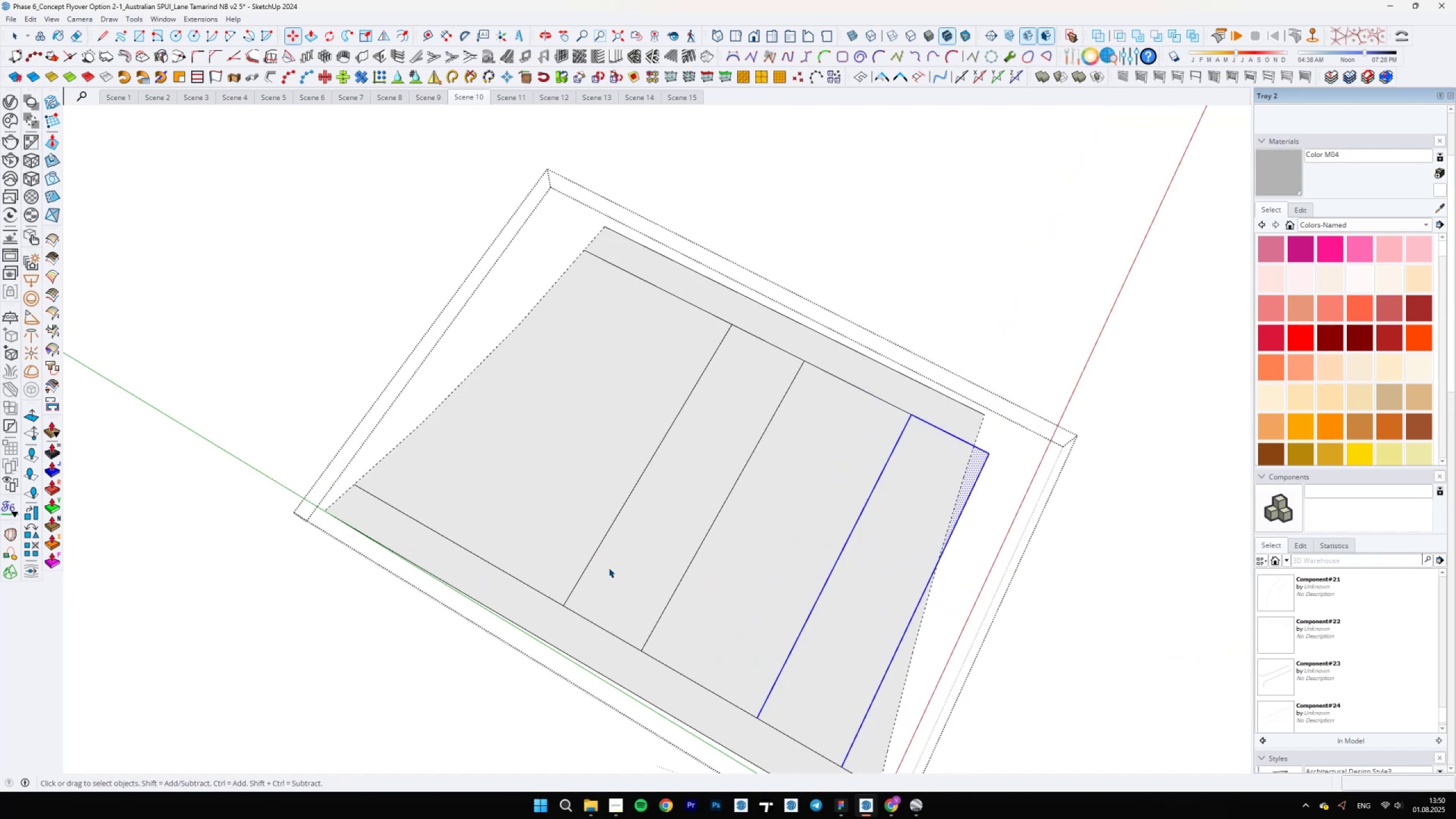 
left_click([609, 567])
 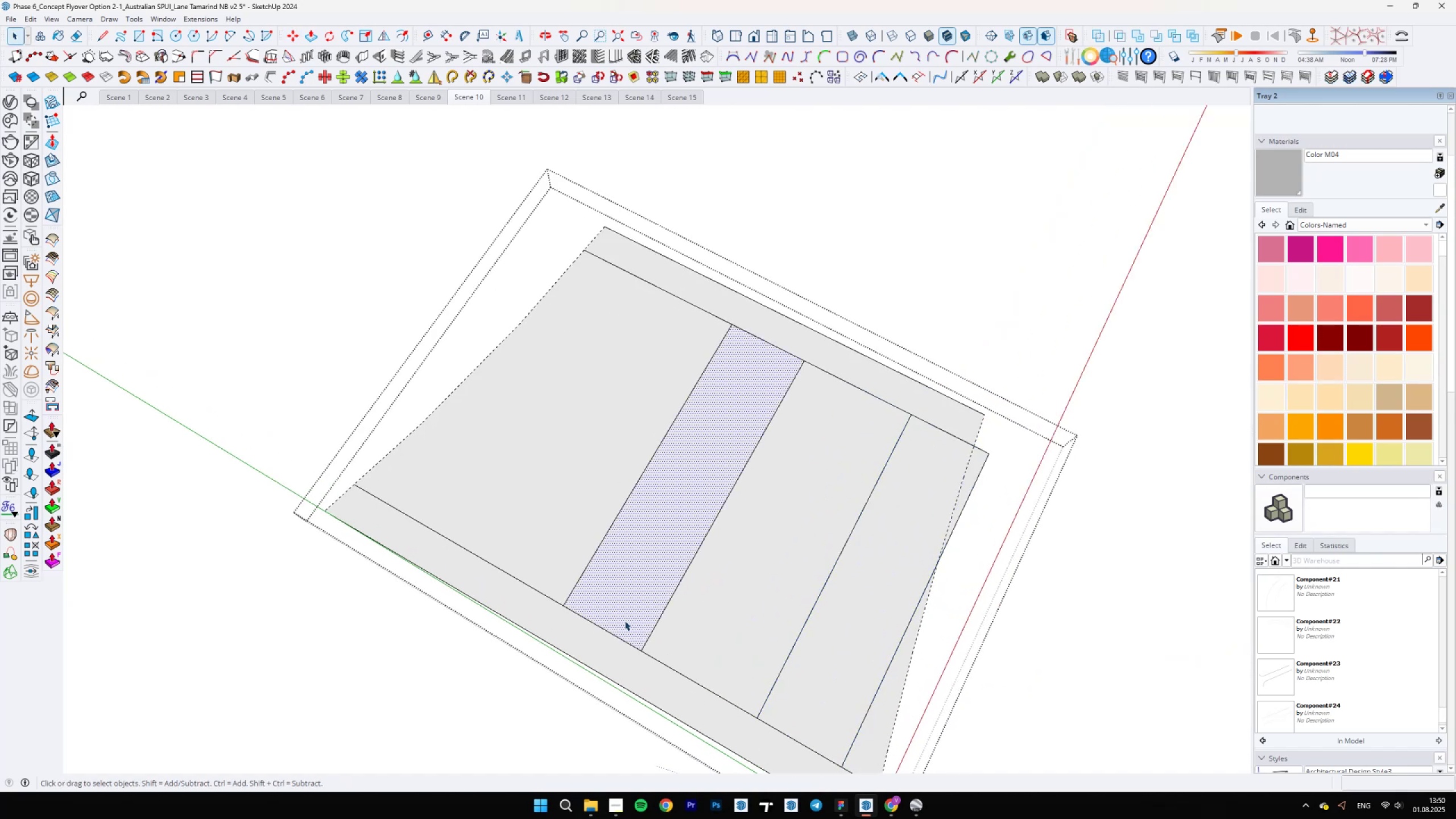 
key(M)
 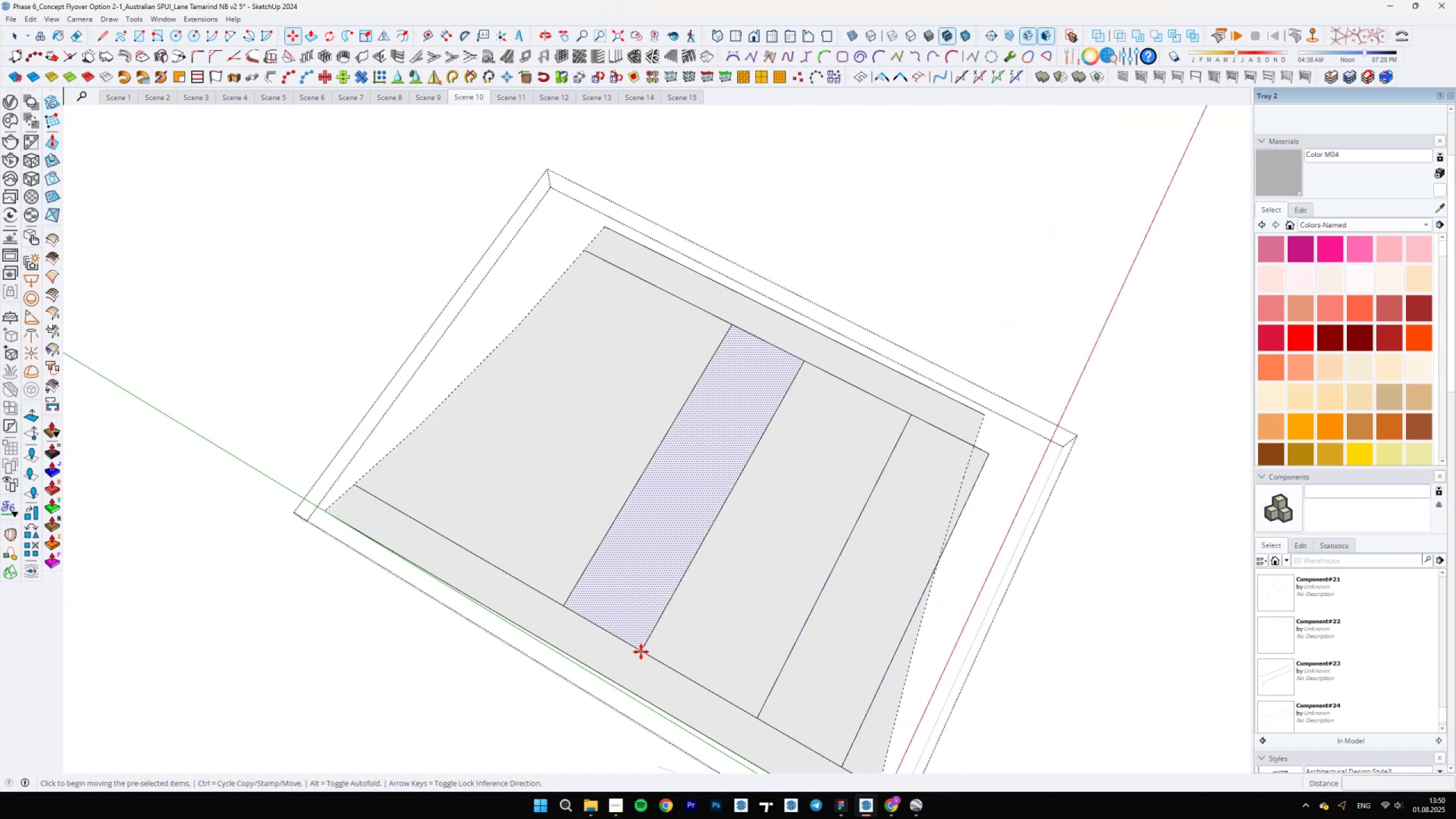 
key(Control+ControlLeft)
 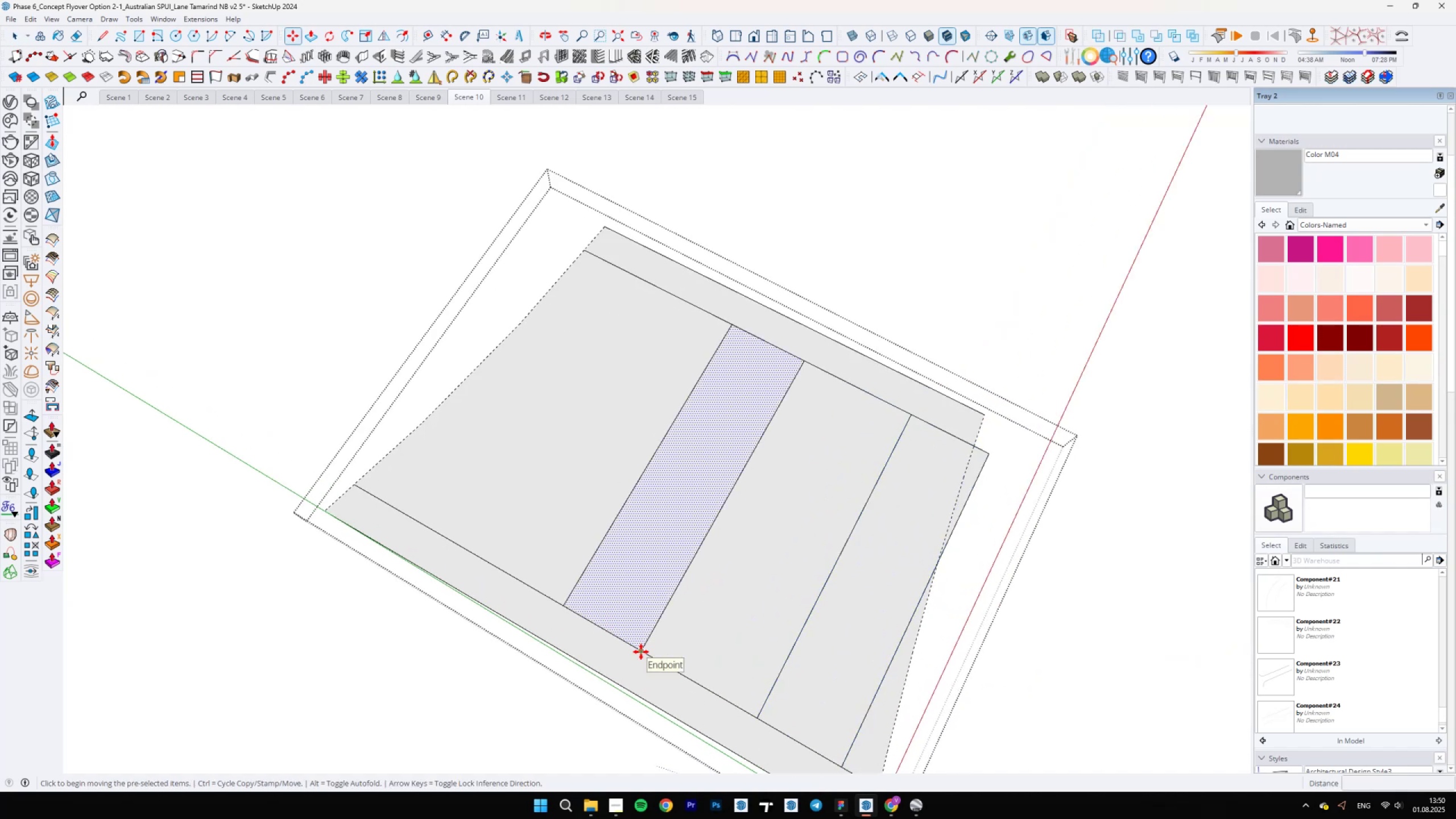 
left_click([641, 652])
 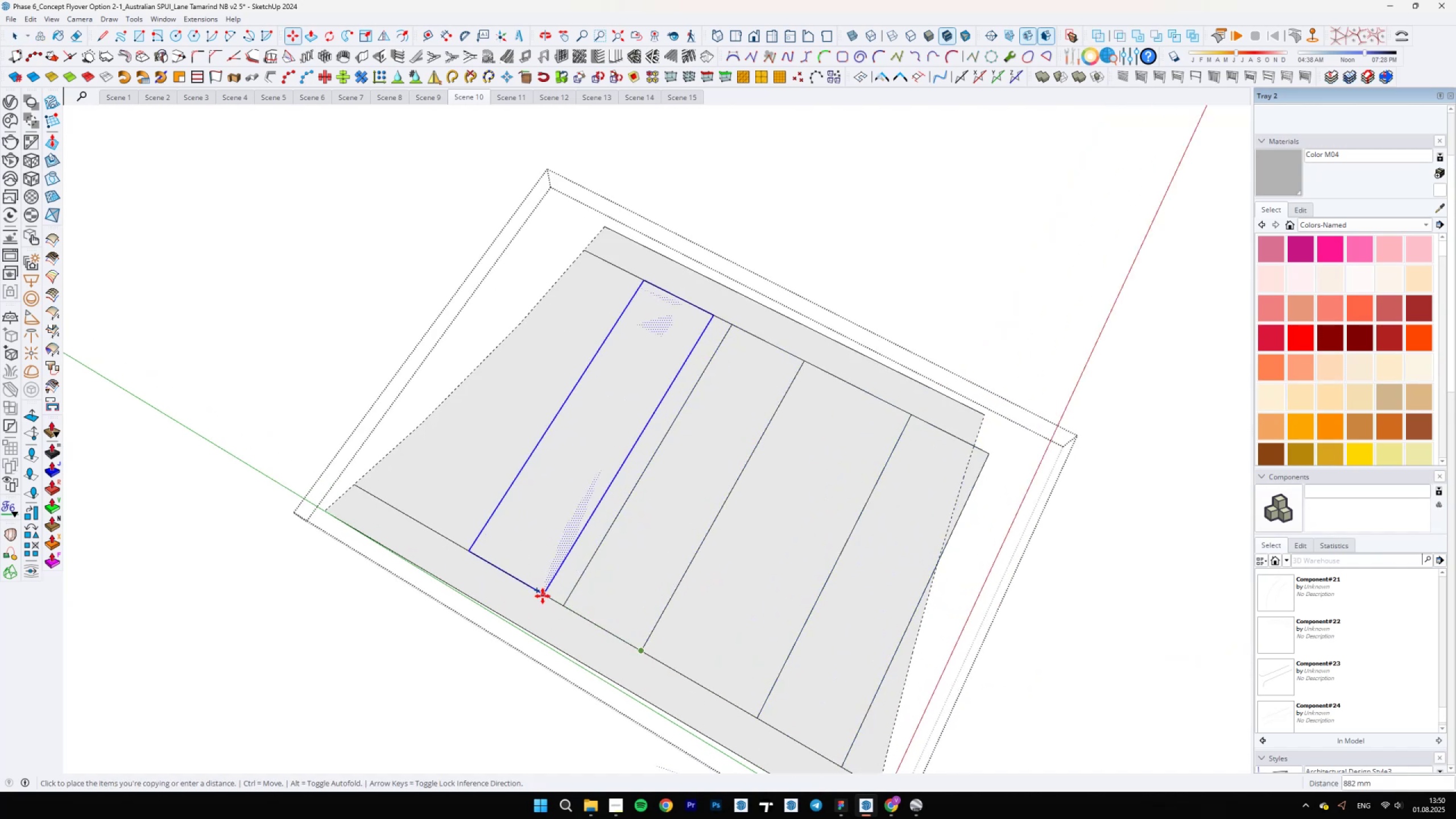 
type(1700)
 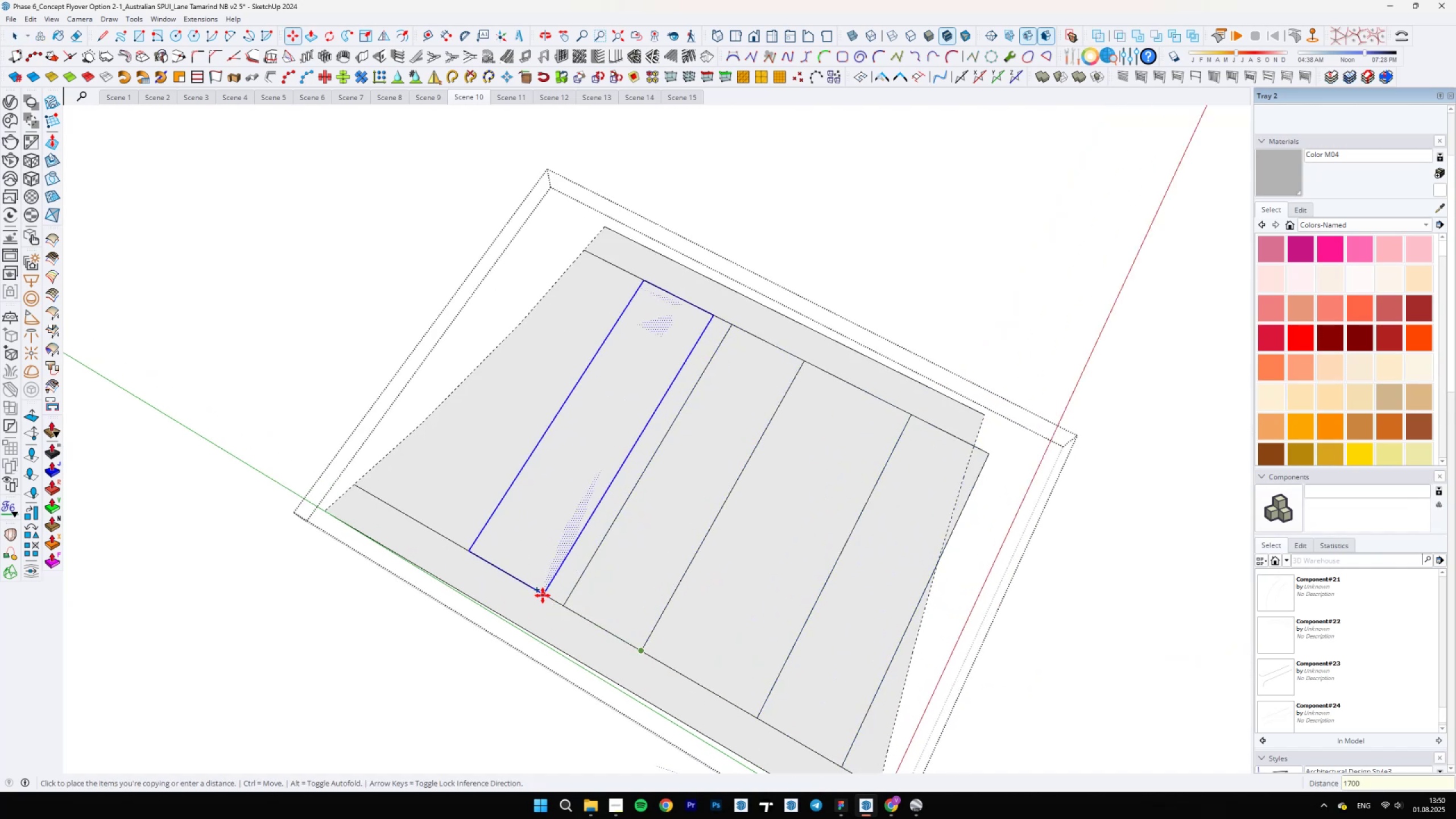 
key(Enter)
 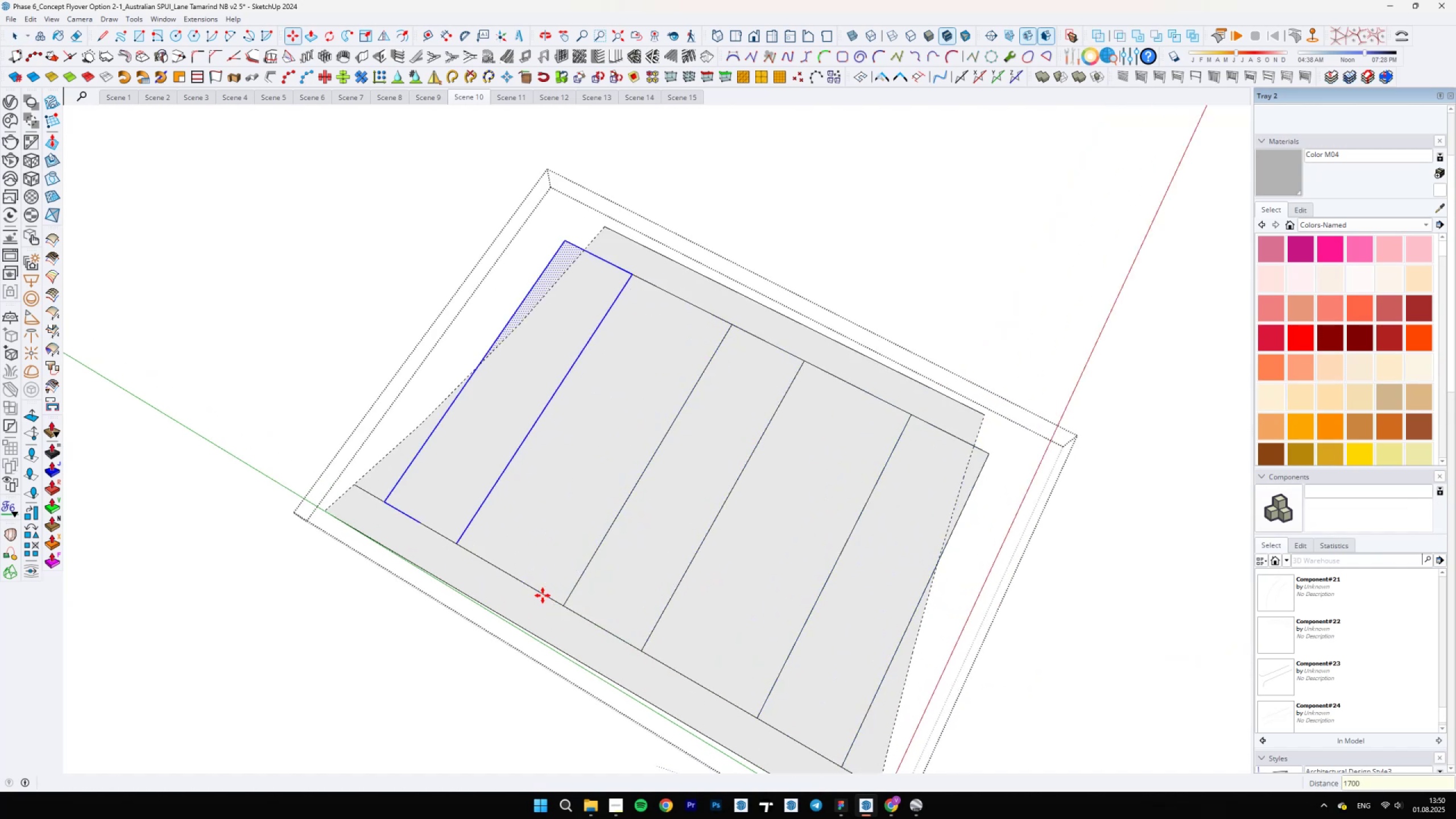 
scroll: coordinate [538, 564], scroll_direction: down, amount: 6.0
 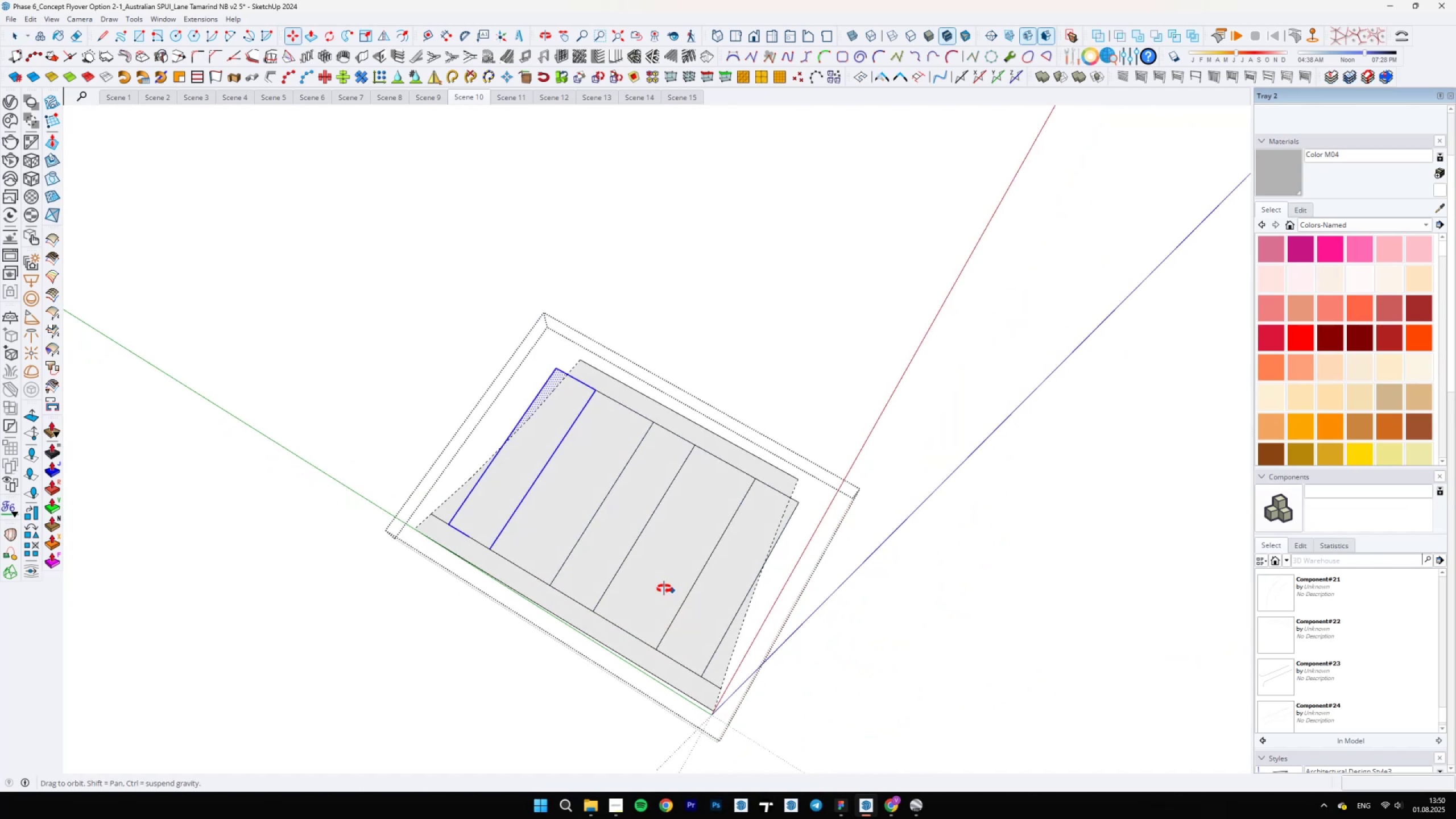 
scroll: coordinate [797, 540], scroll_direction: up, amount: 4.0
 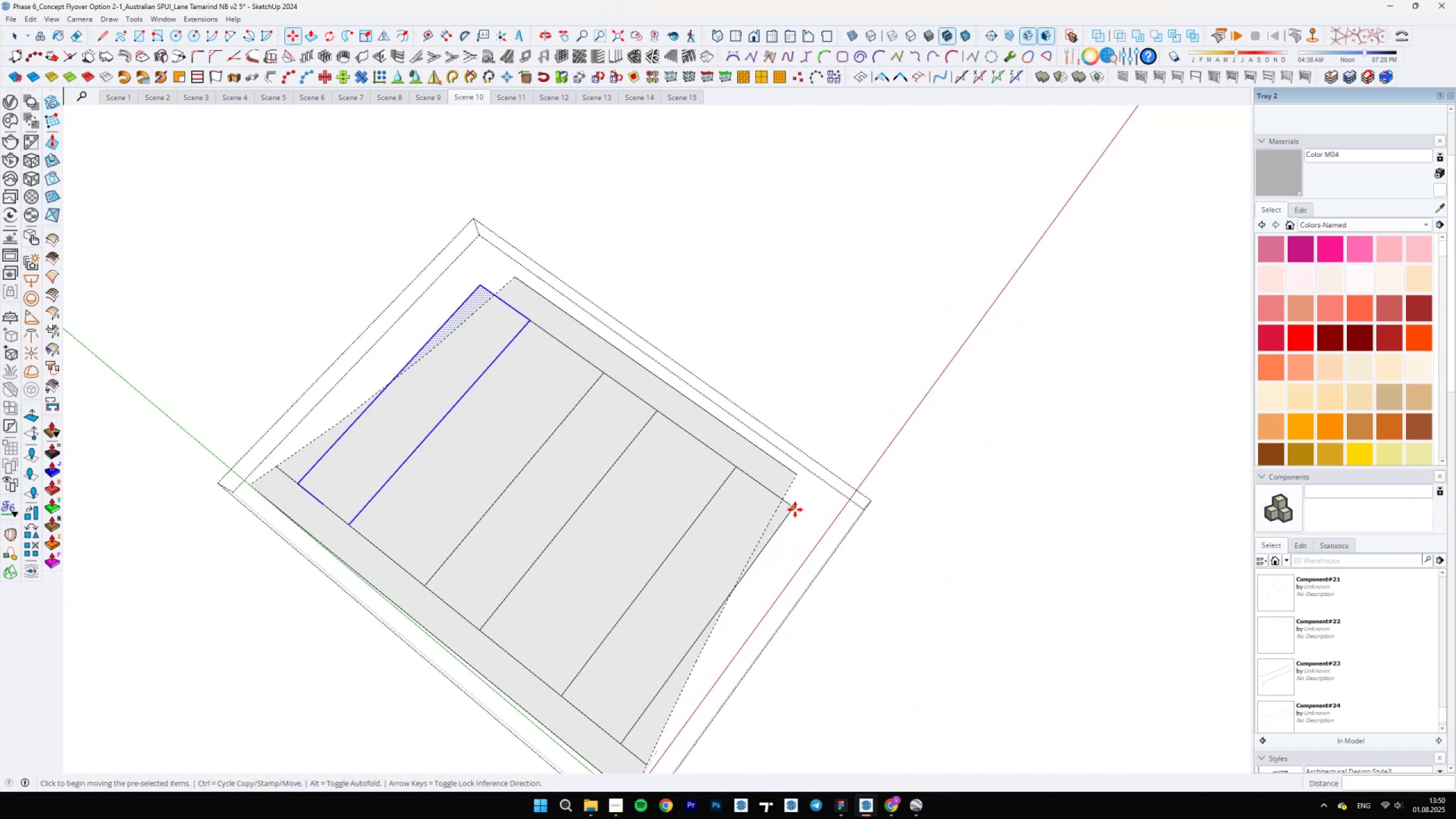 
type(e4)
 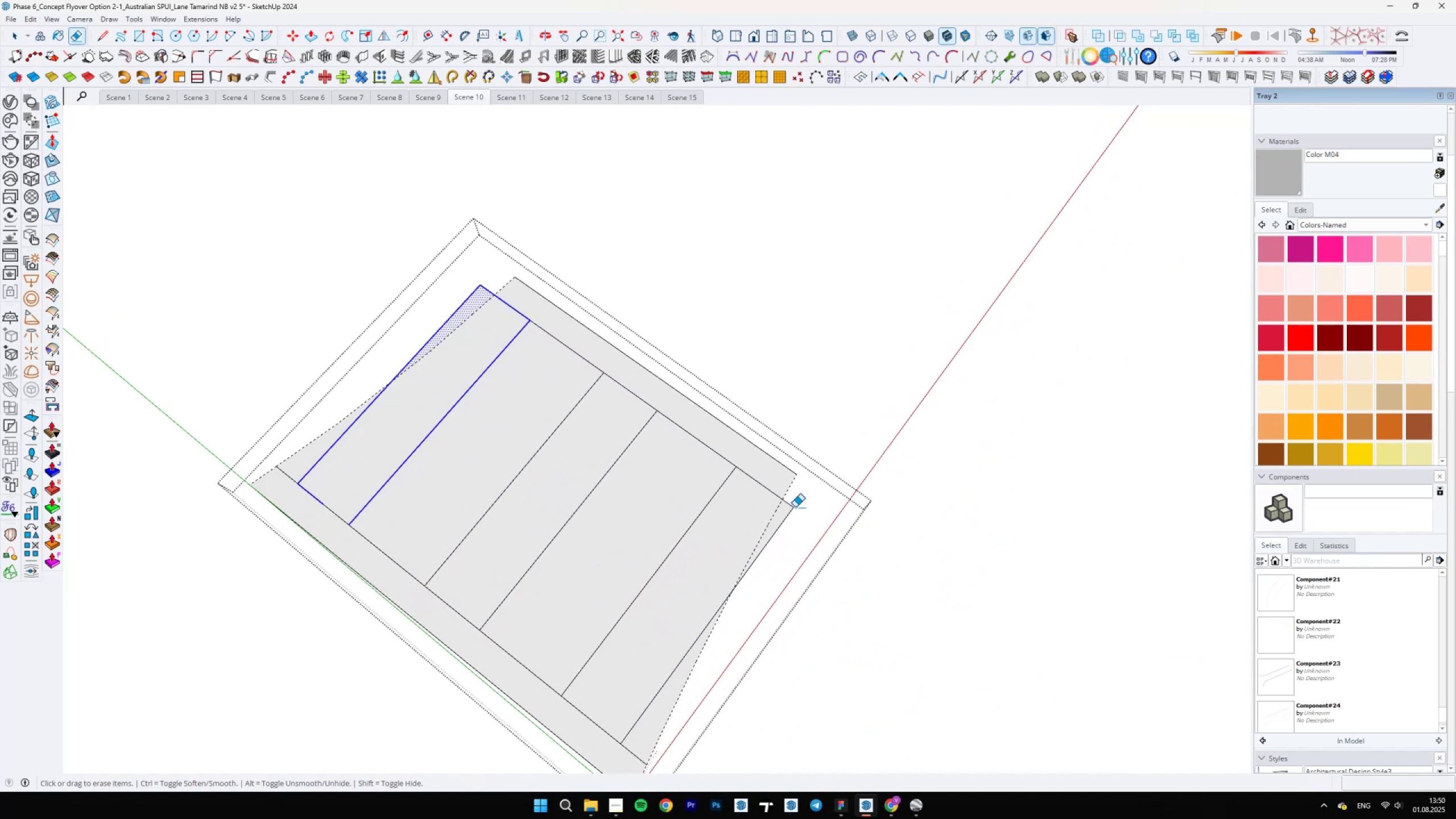 
left_click_drag(start_coordinate=[795, 506], to_coordinate=[790, 513])
 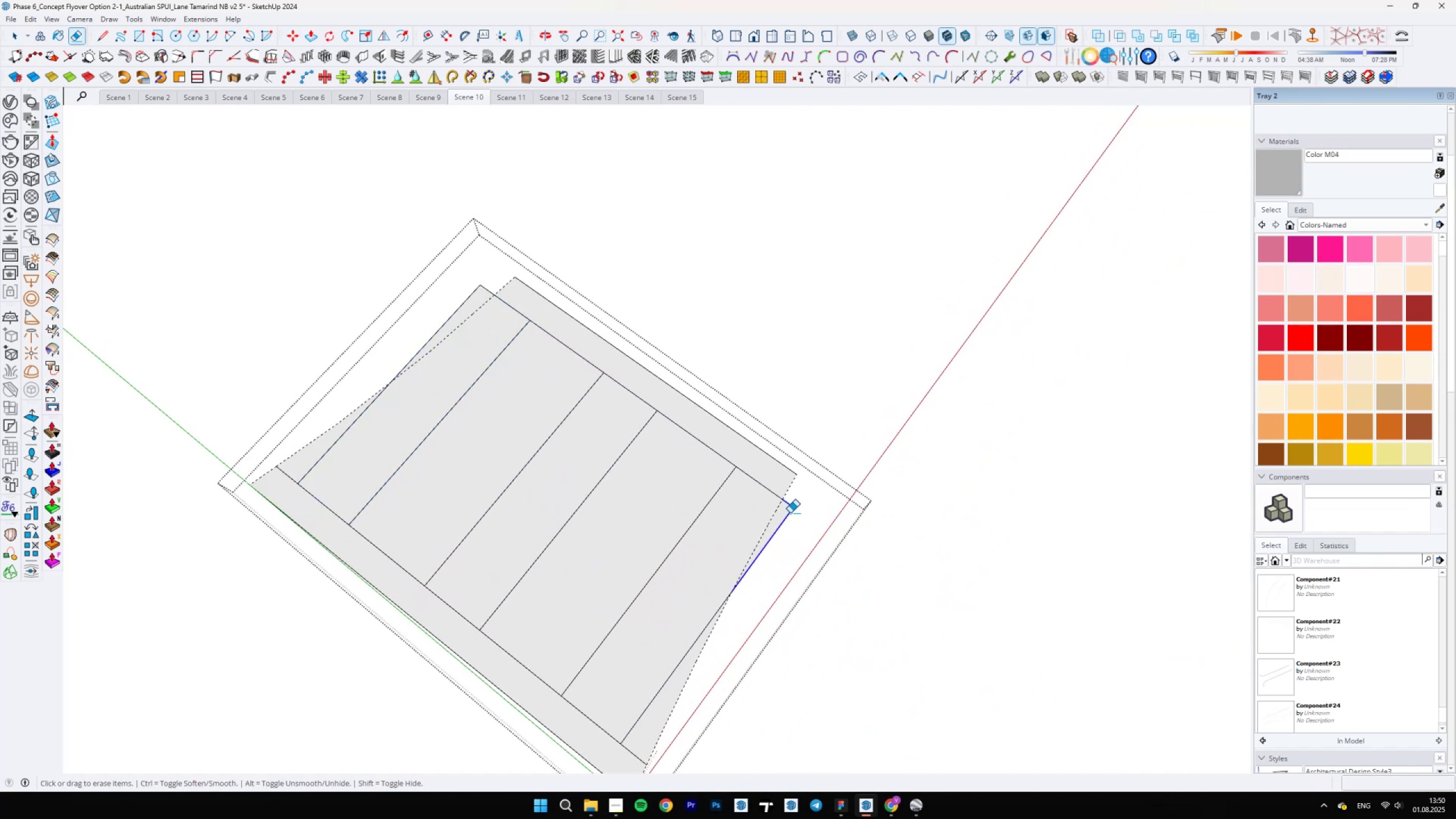 
left_click_drag(start_coordinate=[768, 489], to_coordinate=[762, 492])
 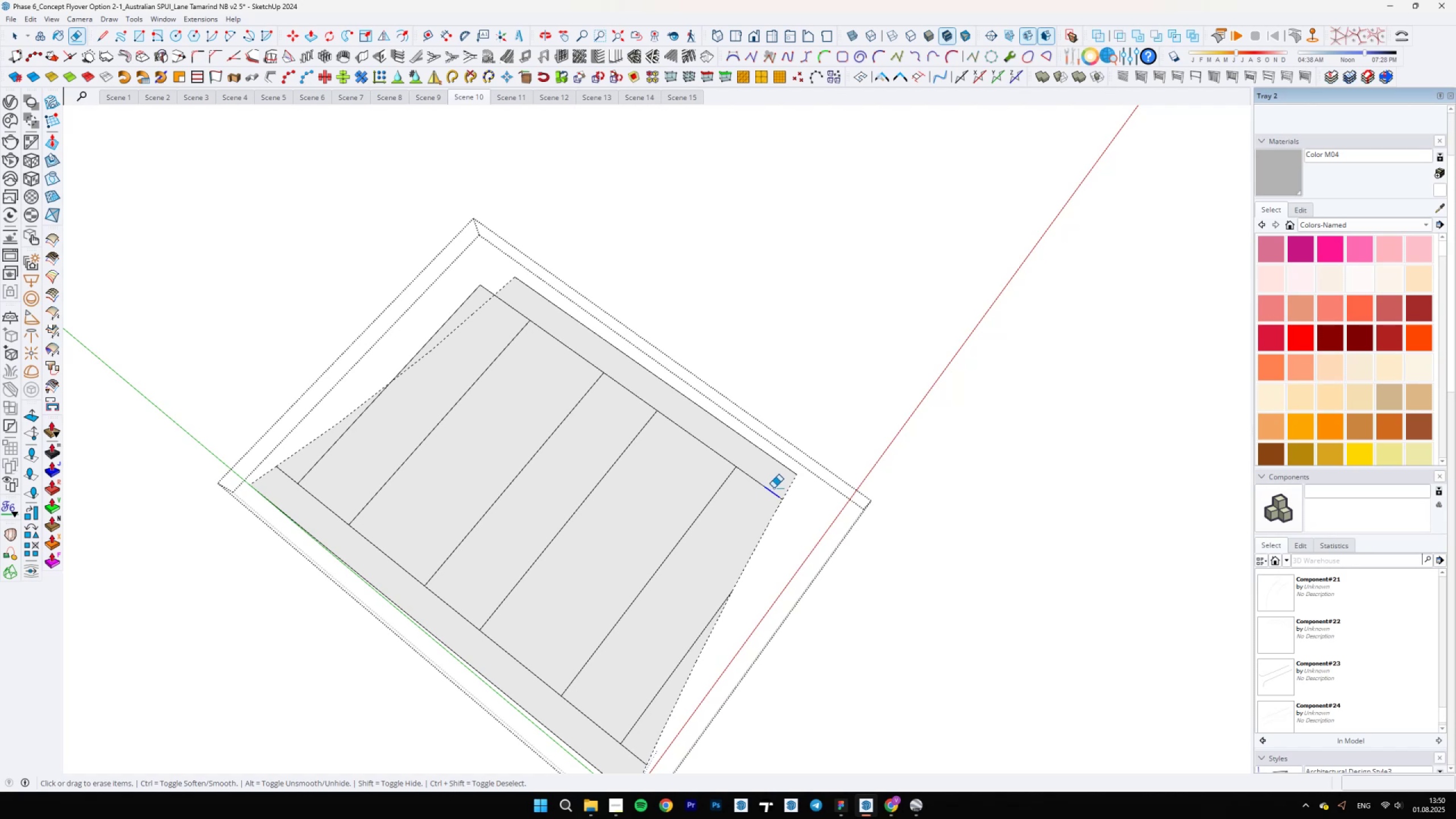 
scroll: coordinate [779, 497], scroll_direction: up, amount: 6.0
 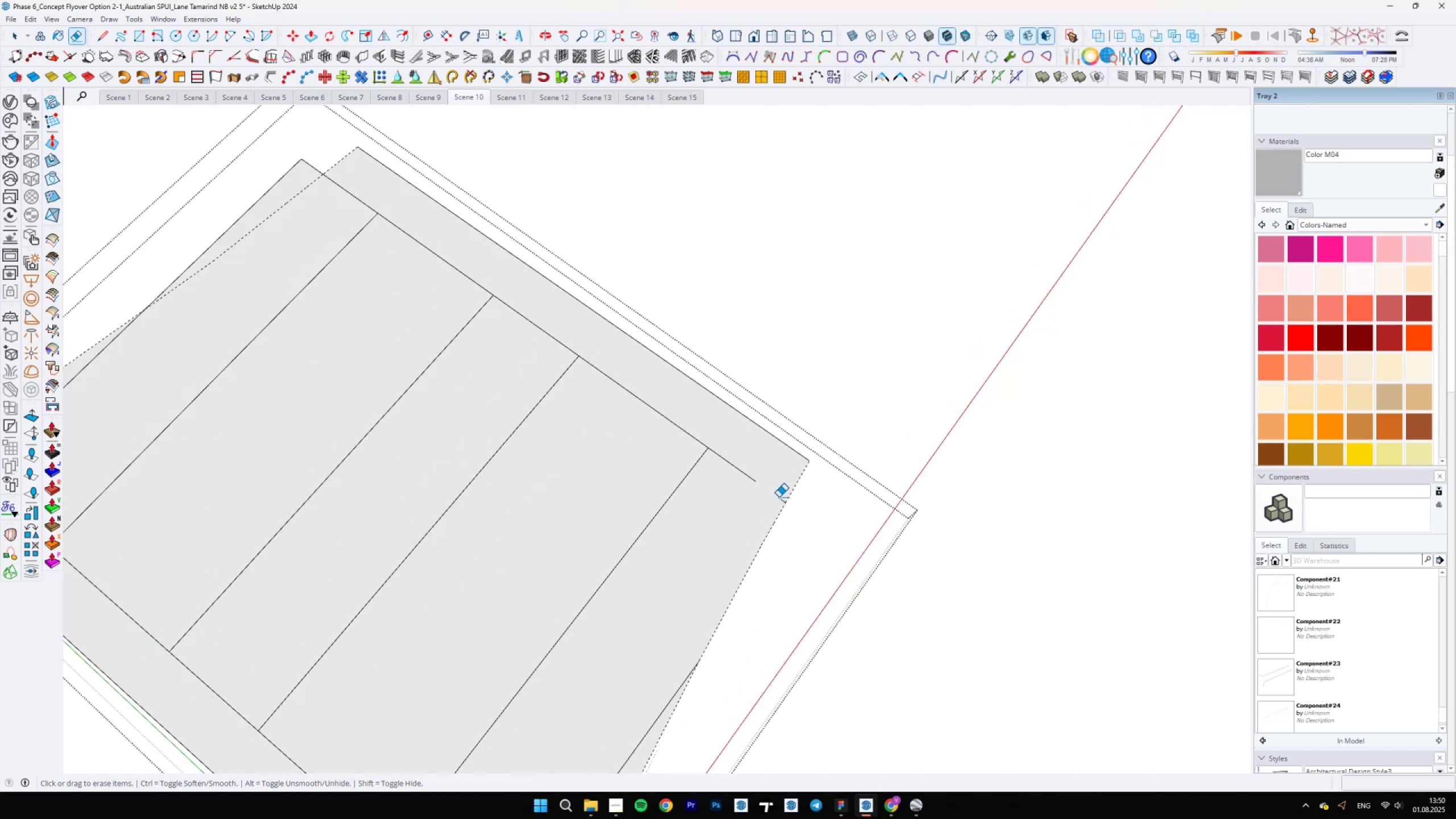 
left_click_drag(start_coordinate=[780, 498], to_coordinate=[739, 469])
 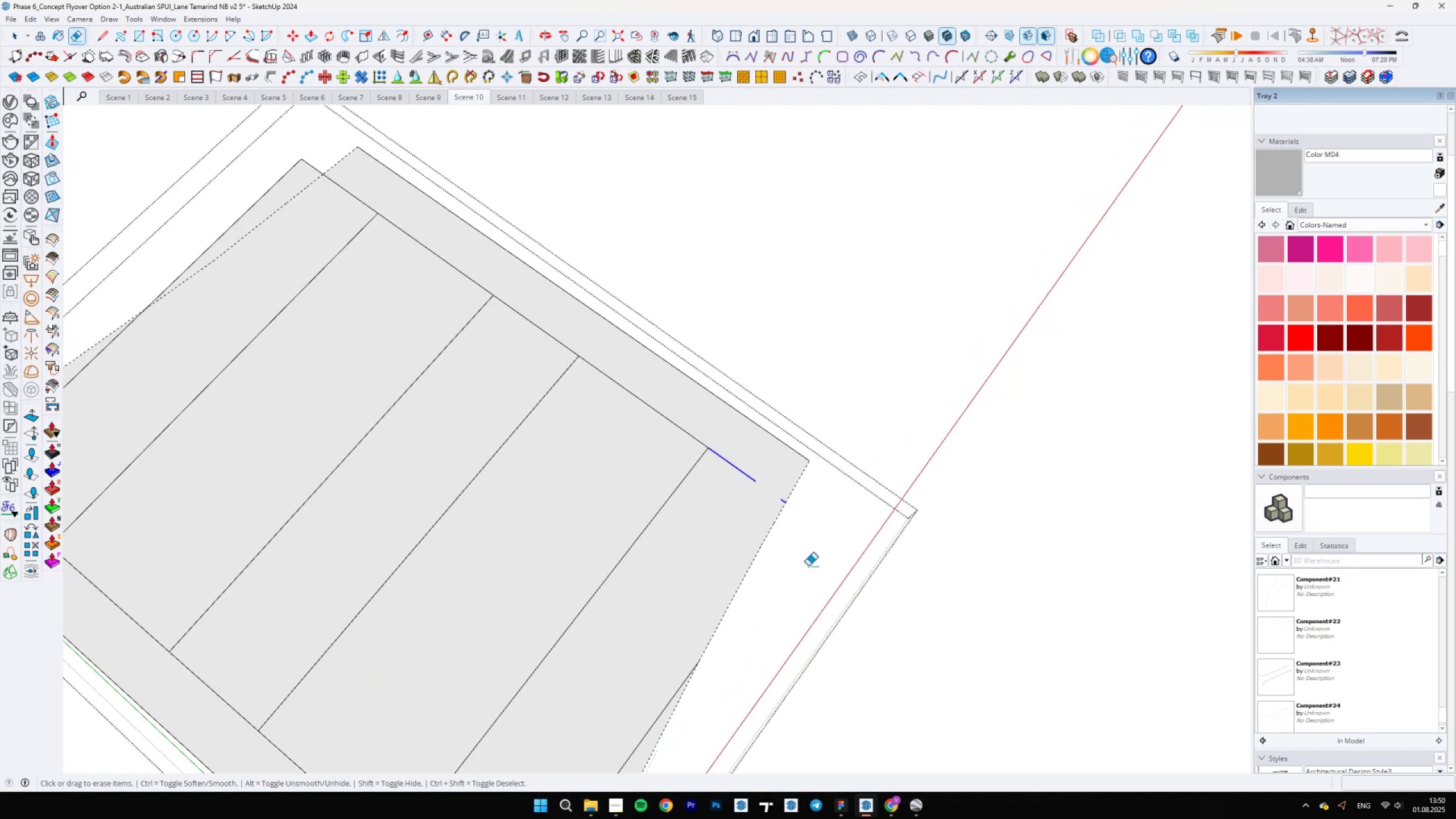 
scroll: coordinate [801, 589], scroll_direction: down, amount: 6.0
 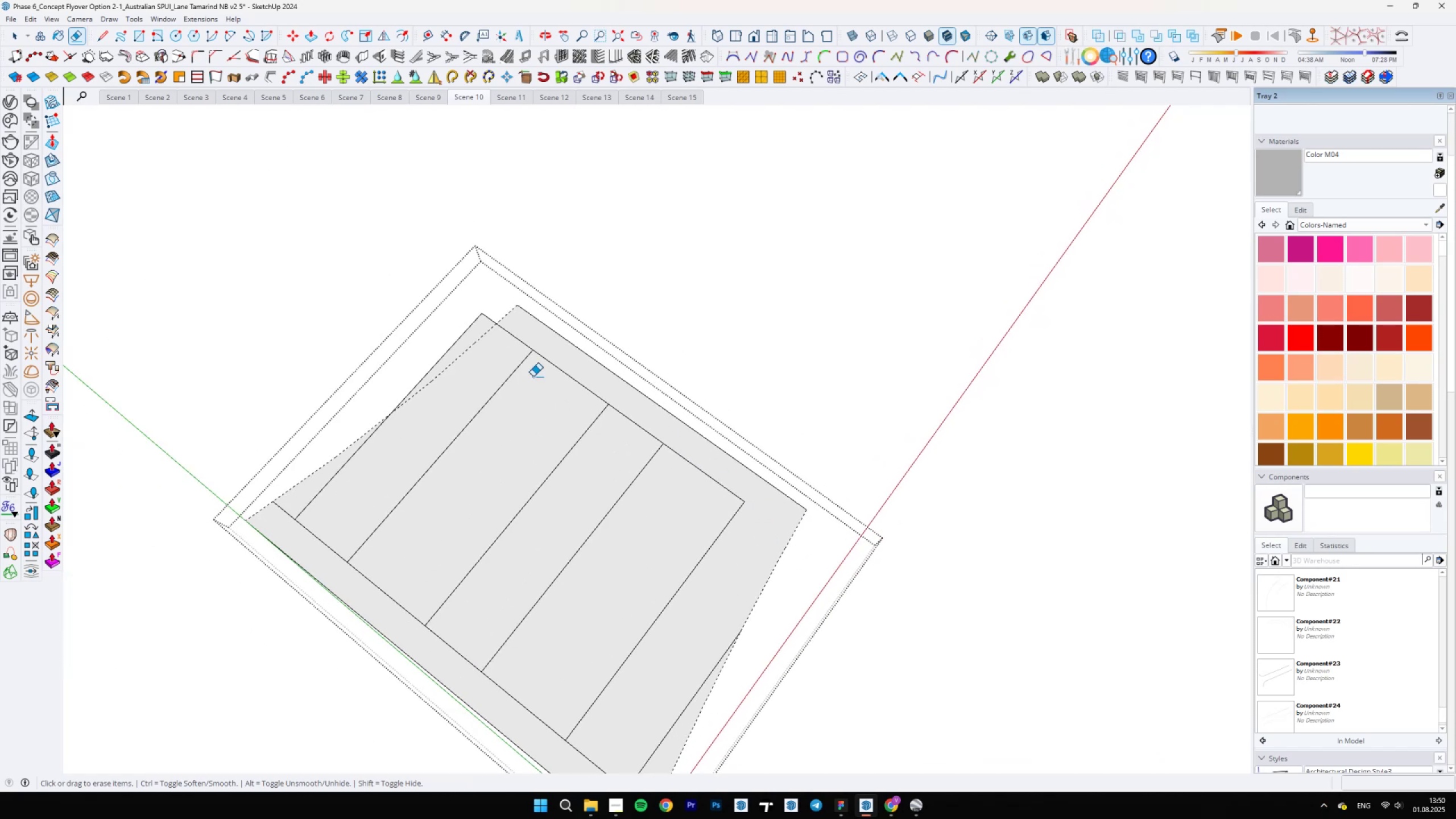 
left_click_drag(start_coordinate=[521, 345], to_coordinate=[511, 337])
 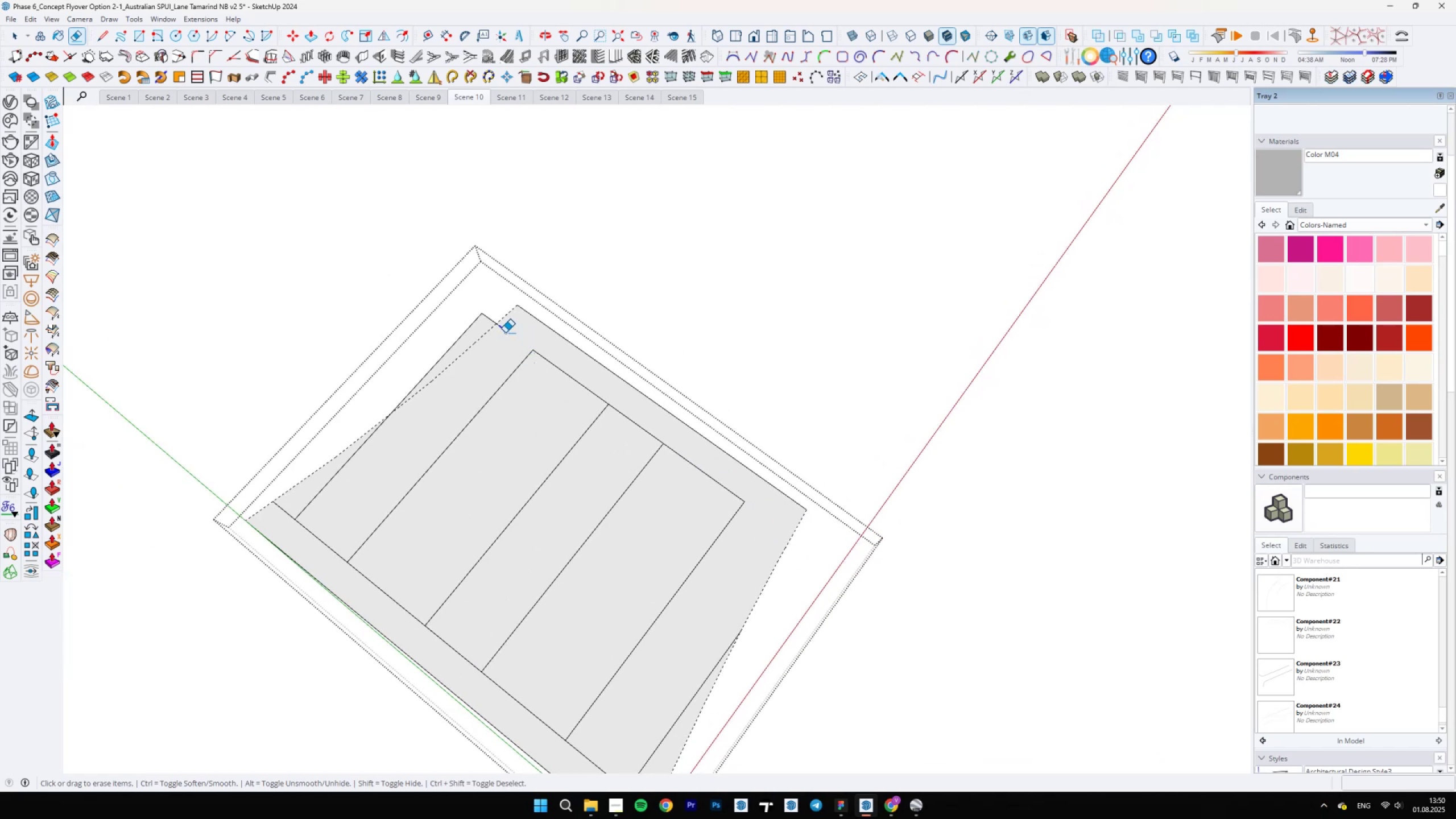 
left_click_drag(start_coordinate=[487, 315], to_coordinate=[475, 318])
 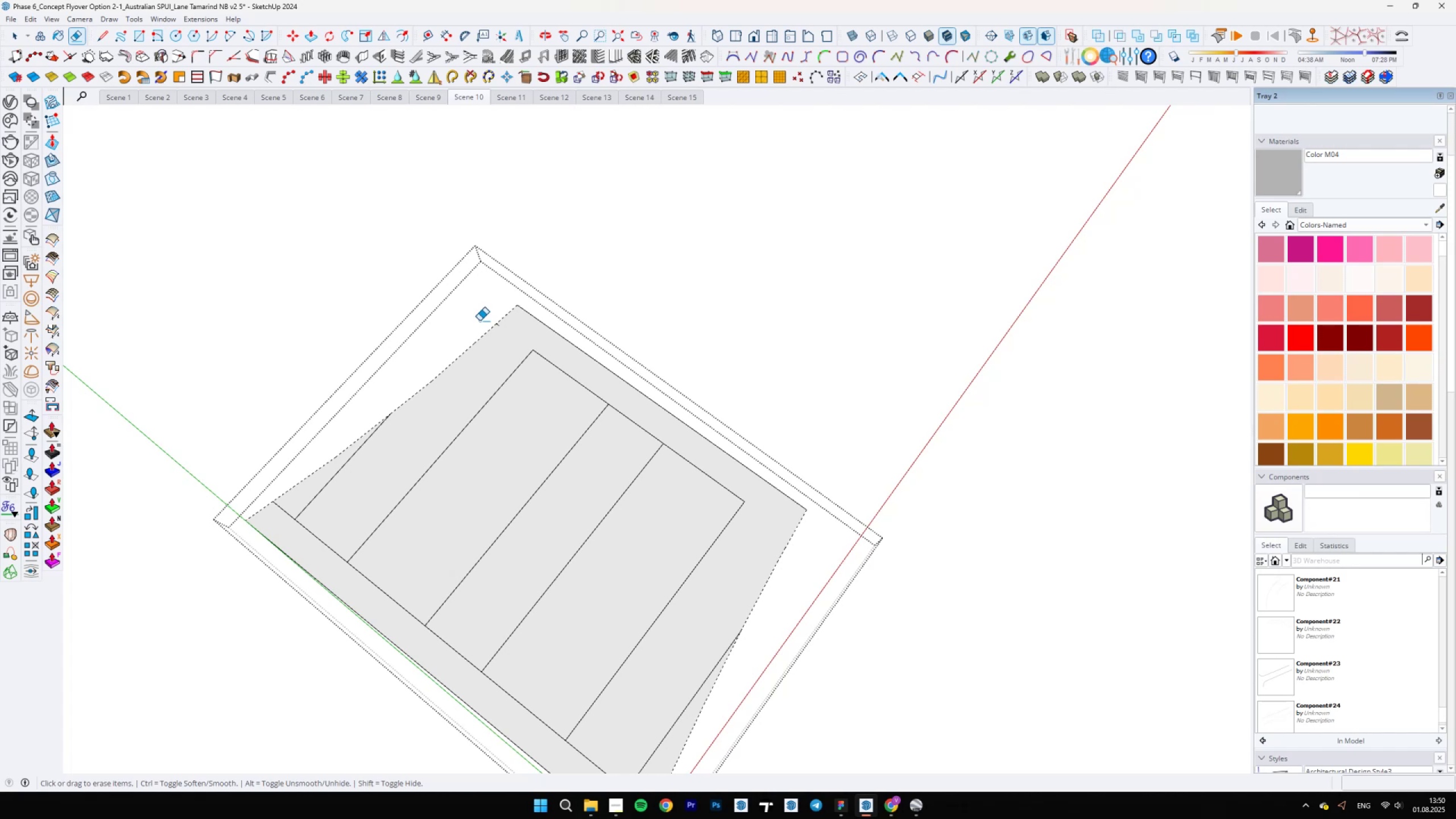 
left_click_drag(start_coordinate=[323, 545], to_coordinate=[318, 536])
 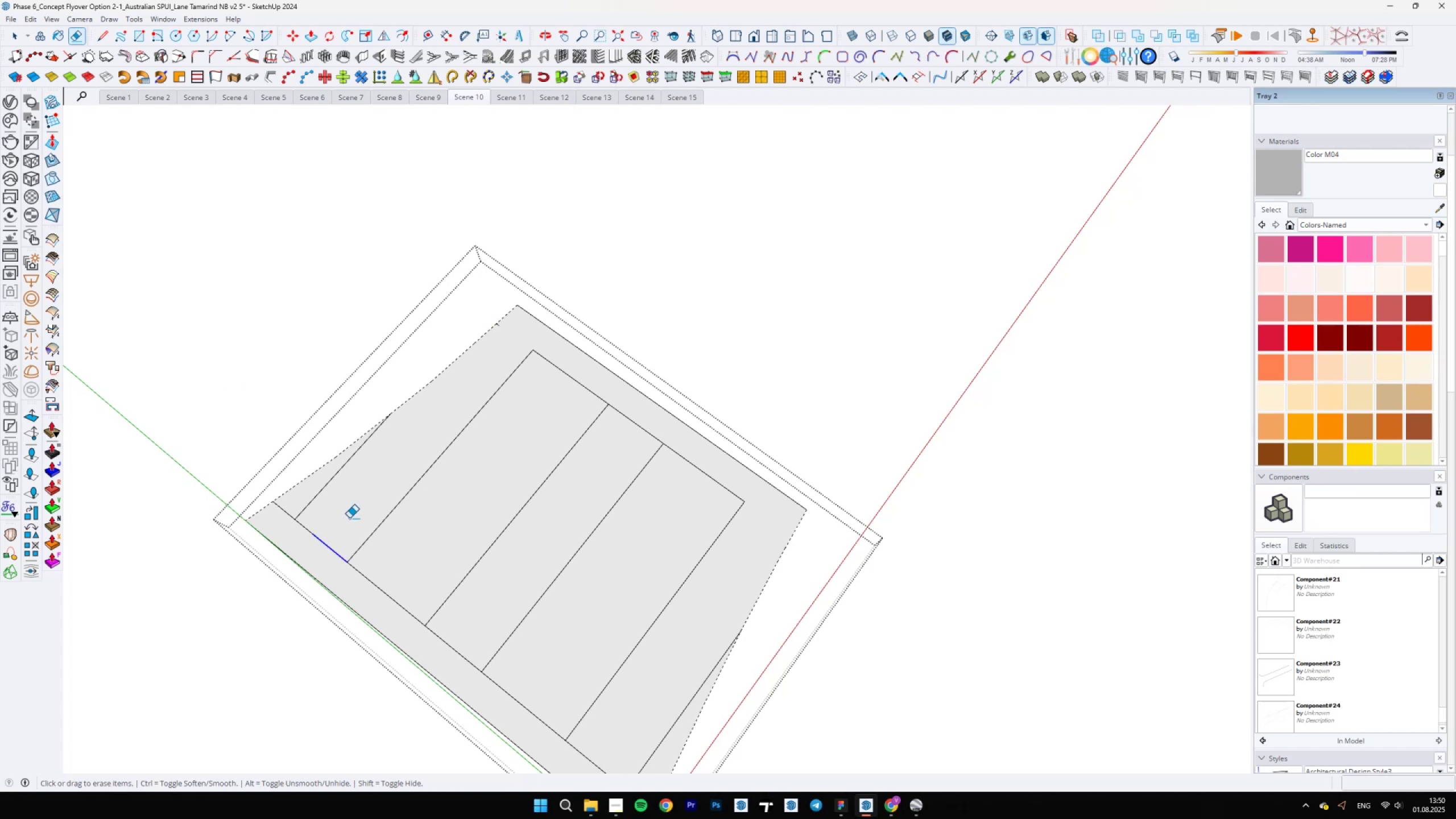 
scroll: coordinate [358, 522], scroll_direction: down, amount: 4.0
 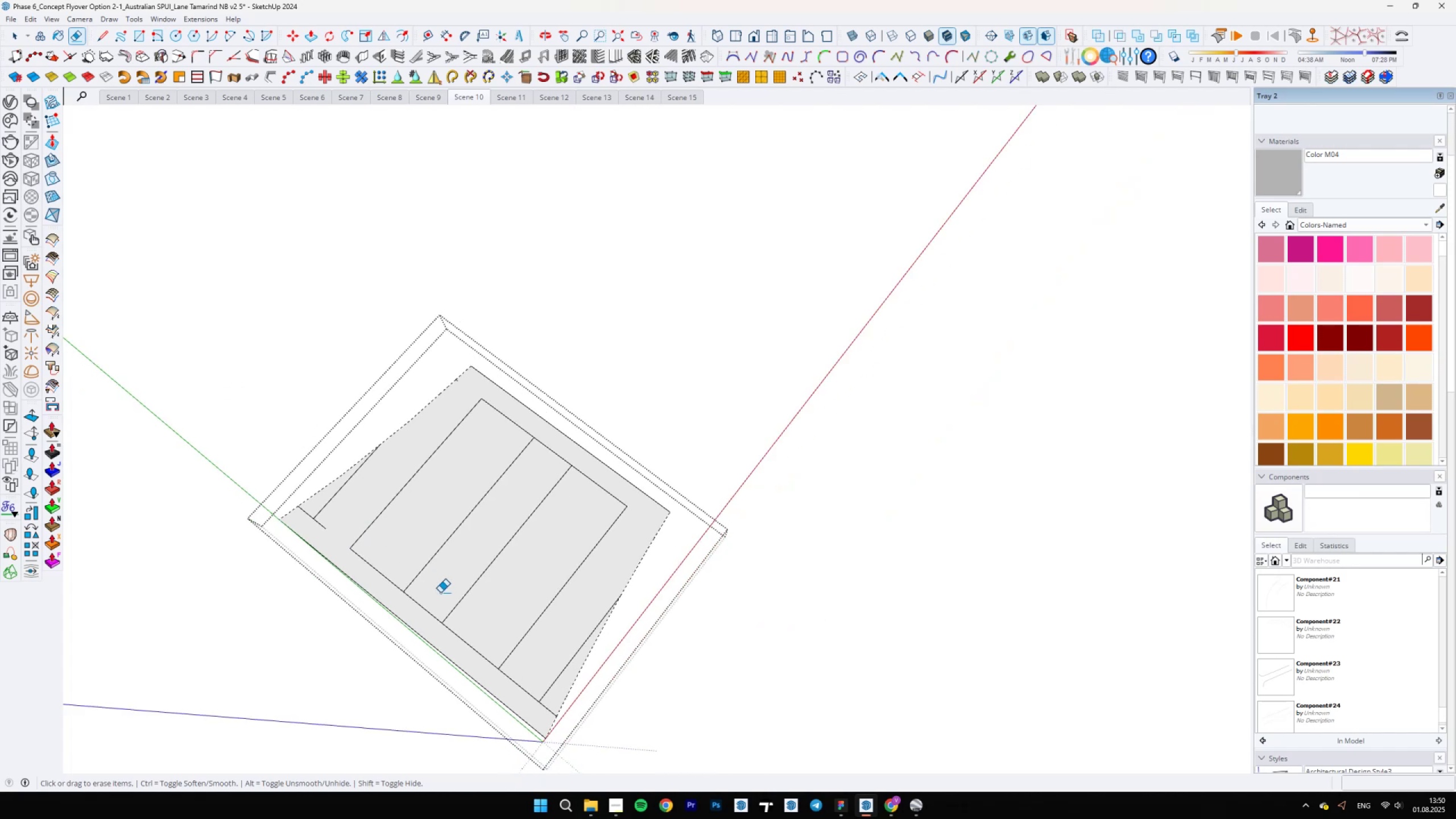 
left_click_drag(start_coordinate=[428, 591], to_coordinate=[412, 603])
 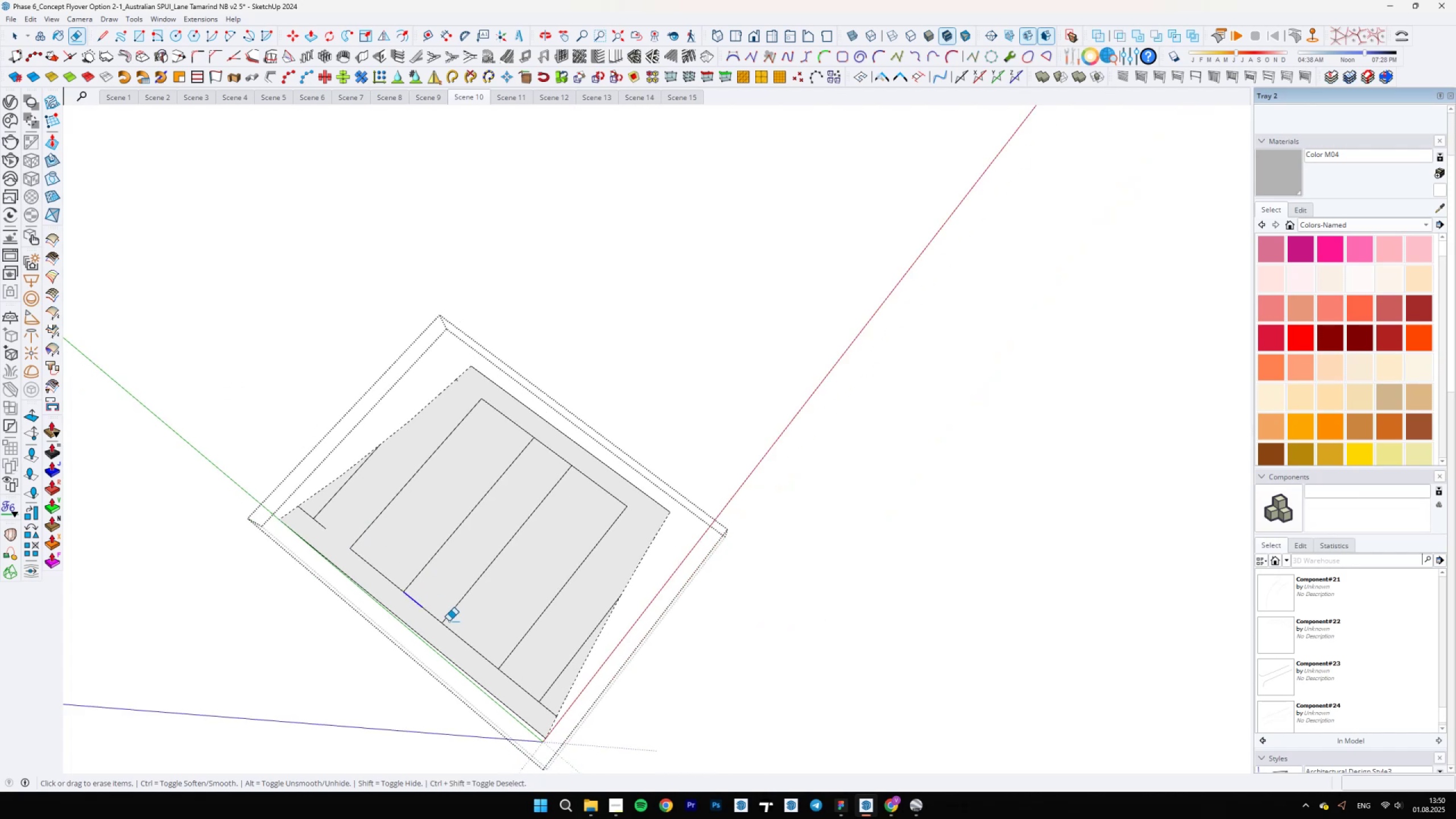 
left_click_drag(start_coordinate=[435, 613], to_coordinate=[427, 622])
 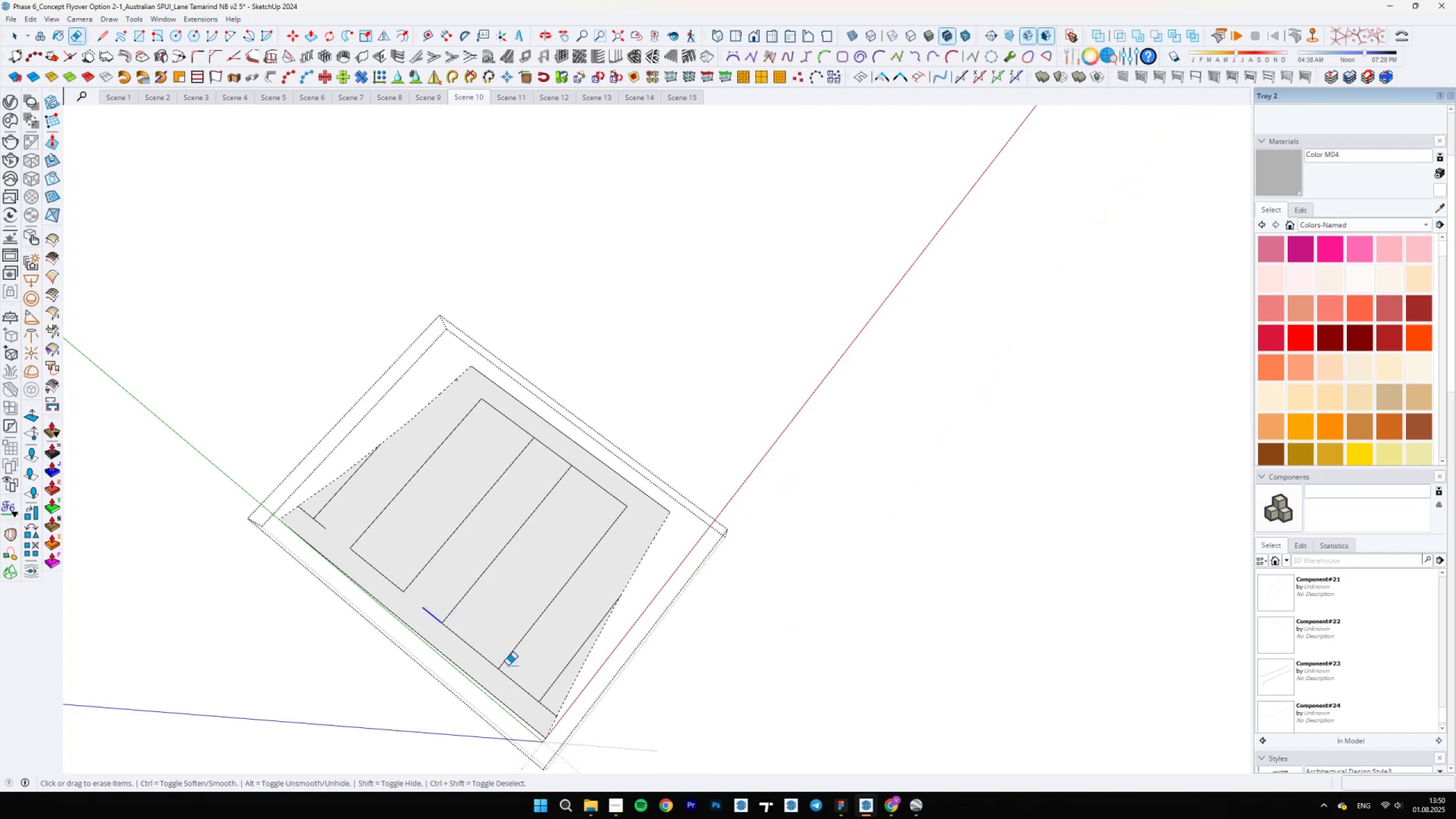 
left_click_drag(start_coordinate=[526, 682], to_coordinate=[515, 690])
 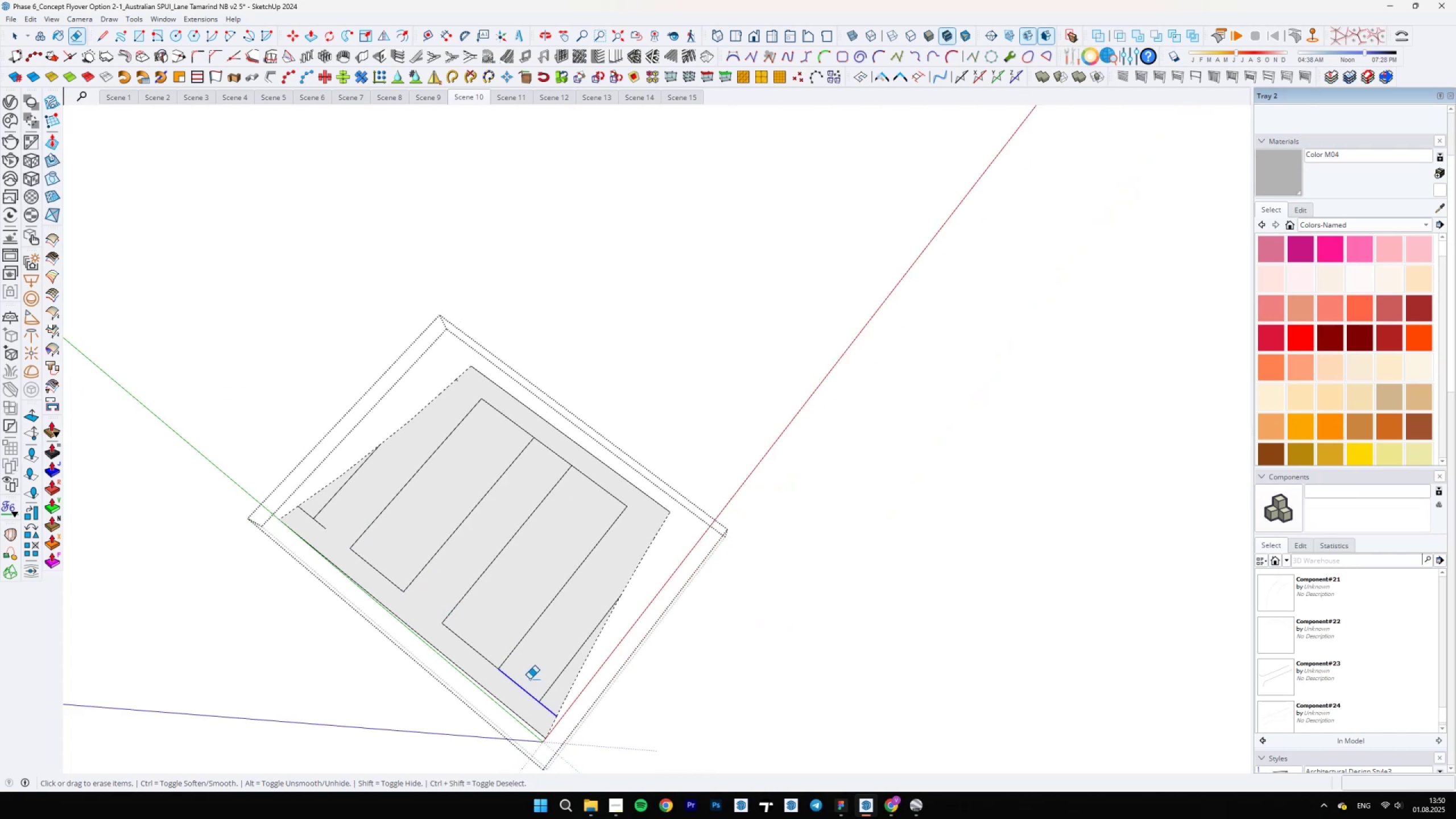 
scroll: coordinate [544, 700], scroll_direction: up, amount: 3.0
 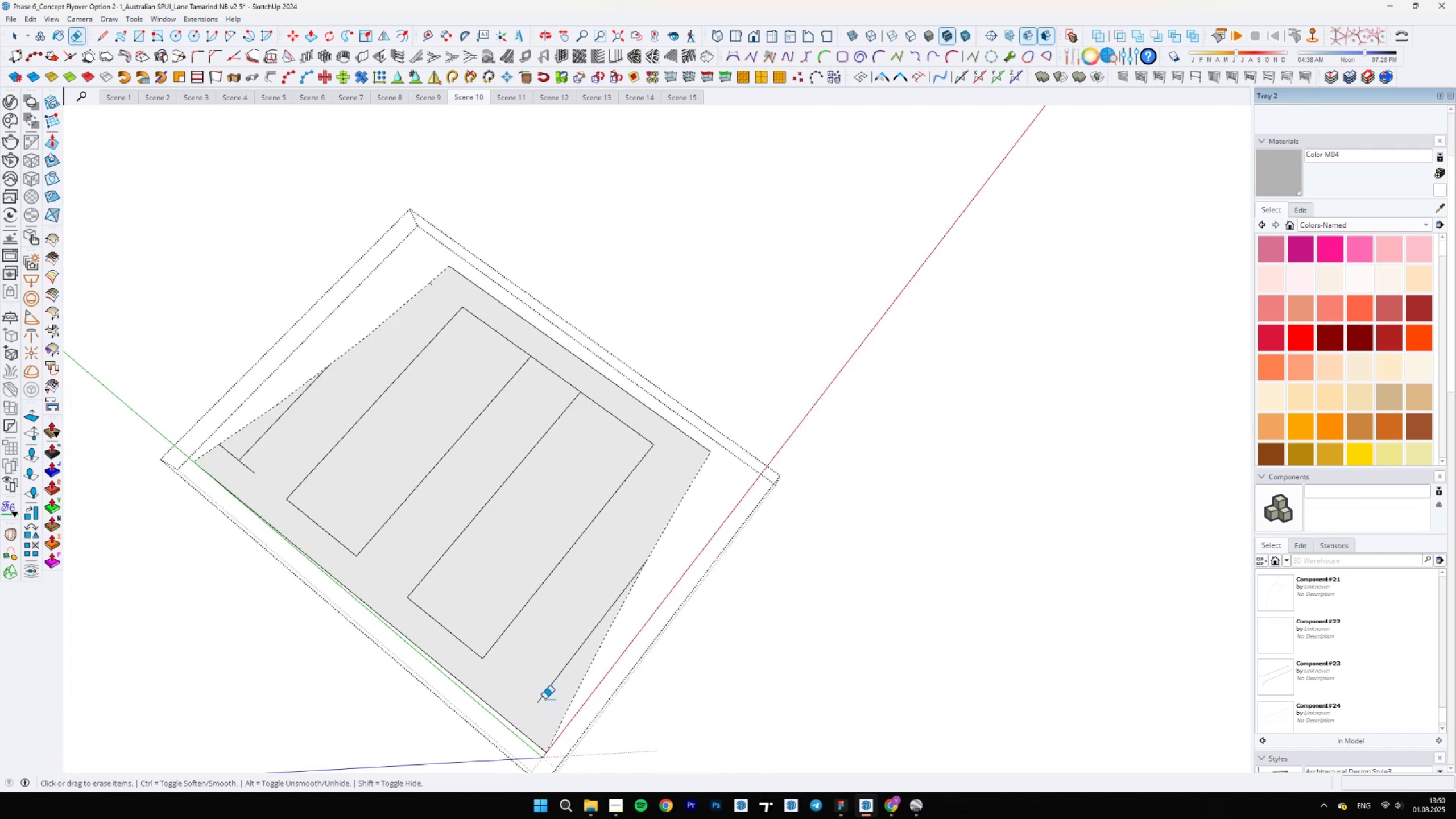 
key(Control+ControlLeft)
 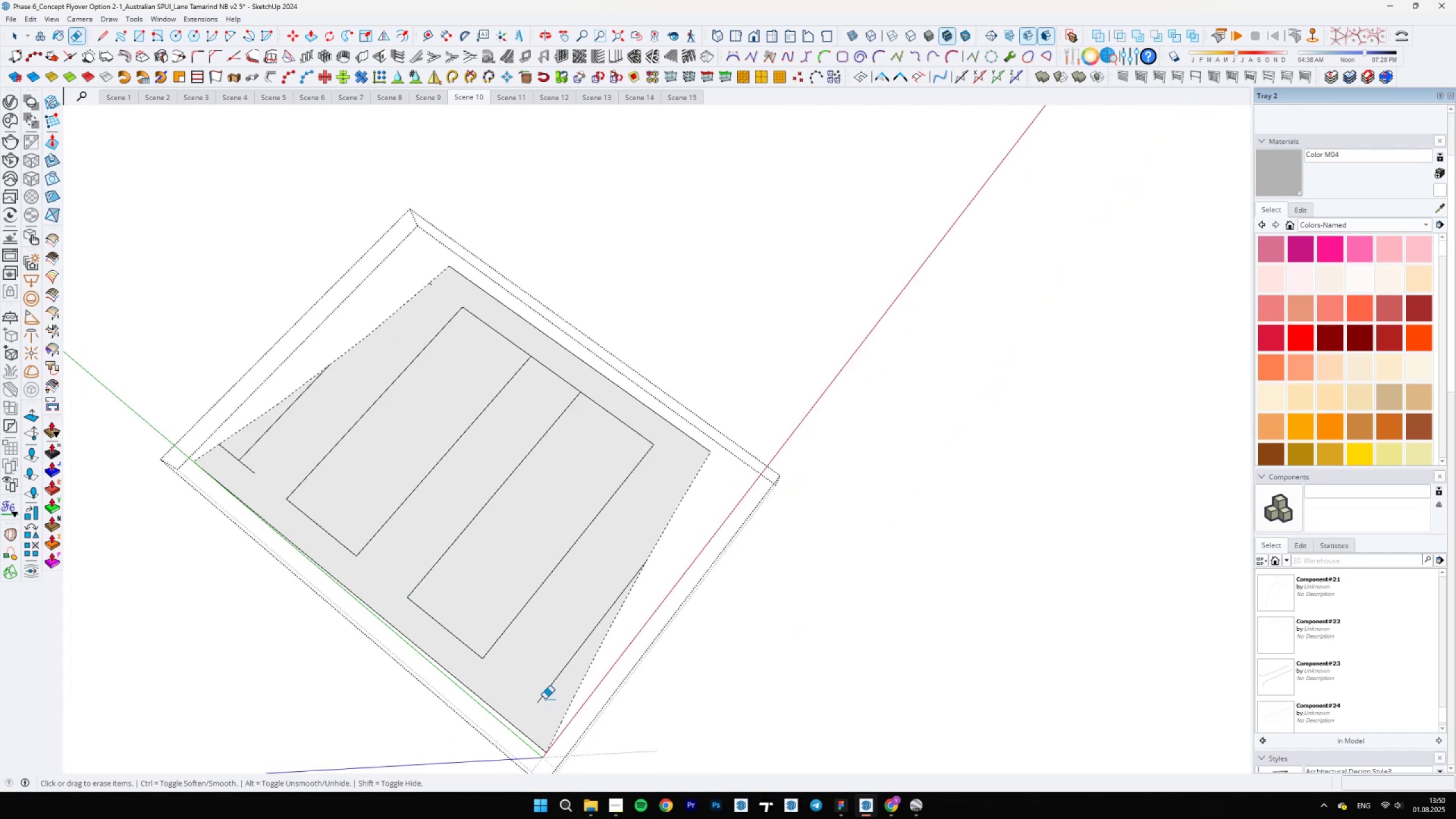 
key(Control+Z)
 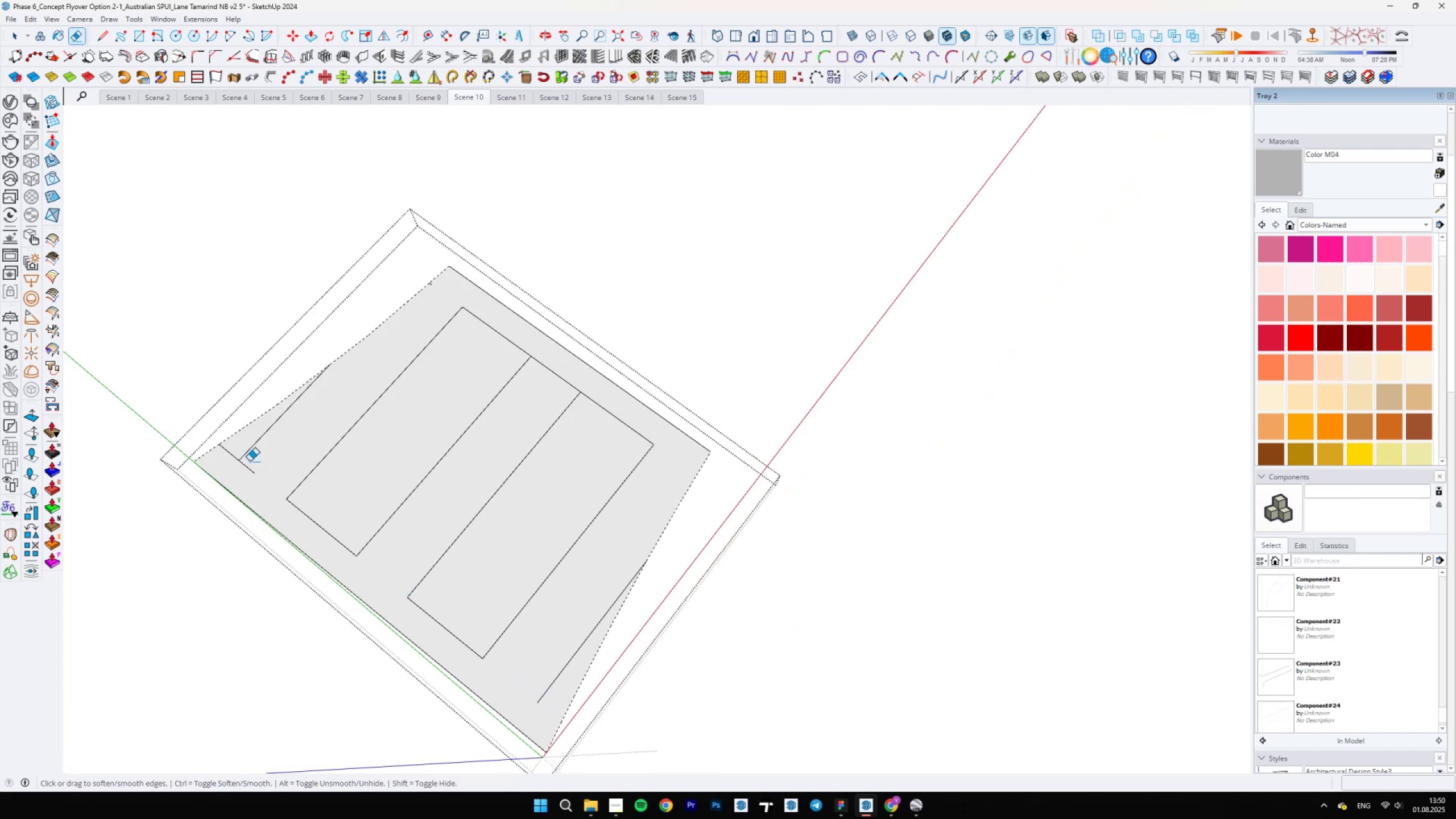 
left_click_drag(start_coordinate=[248, 466], to_coordinate=[241, 474])
 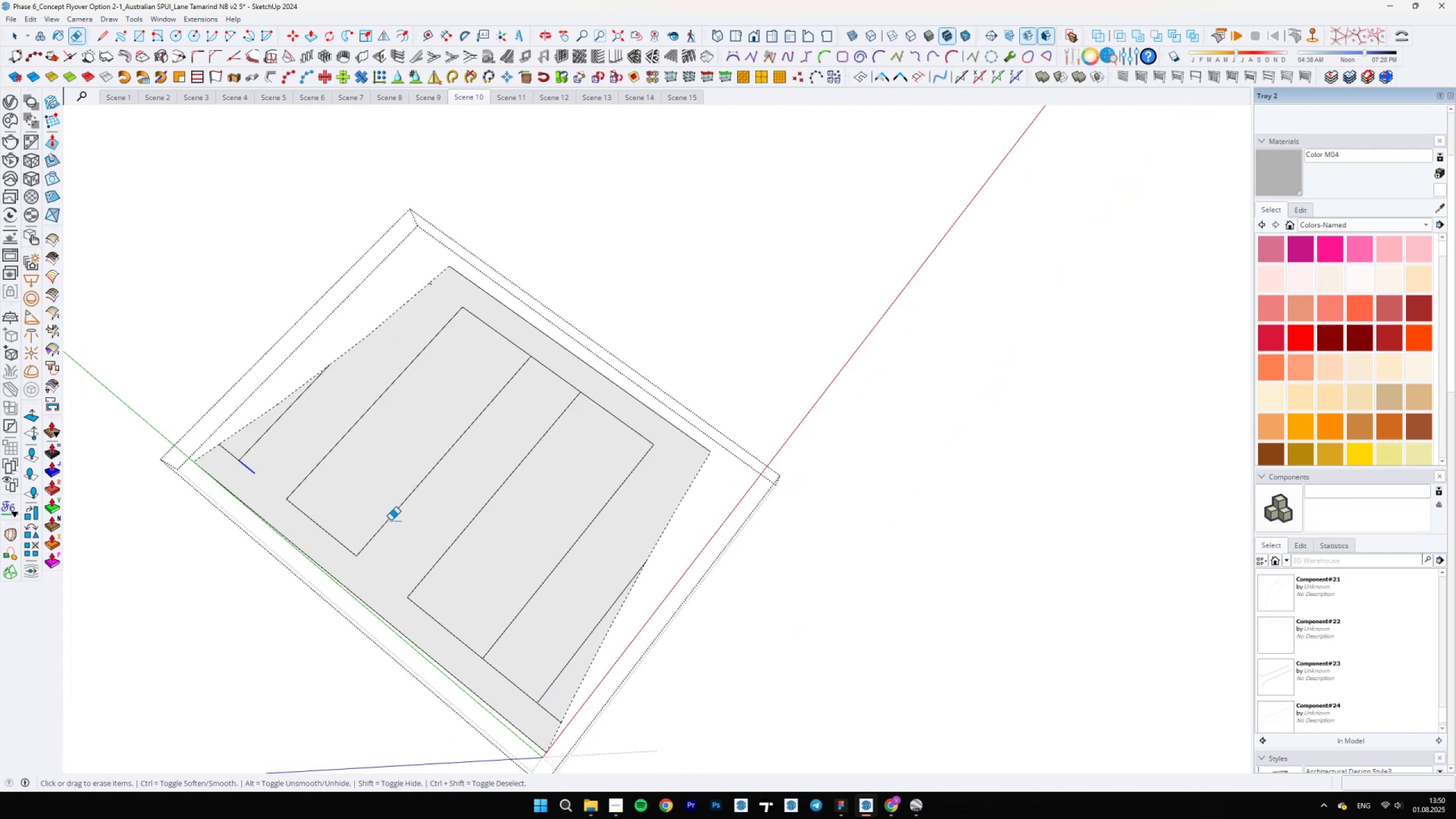 
key(L)
 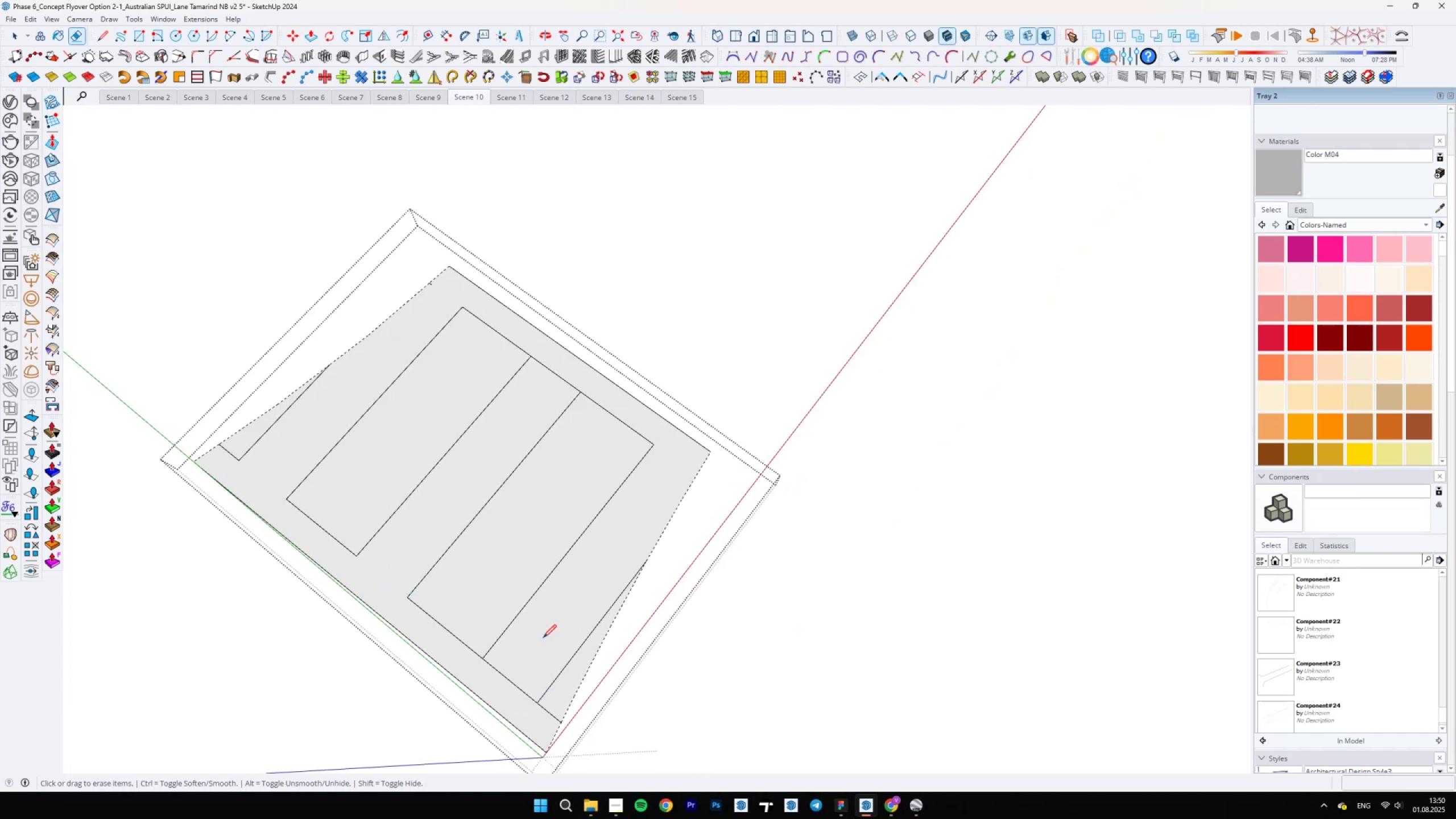 
scroll: coordinate [533, 701], scroll_direction: up, amount: 5.0
 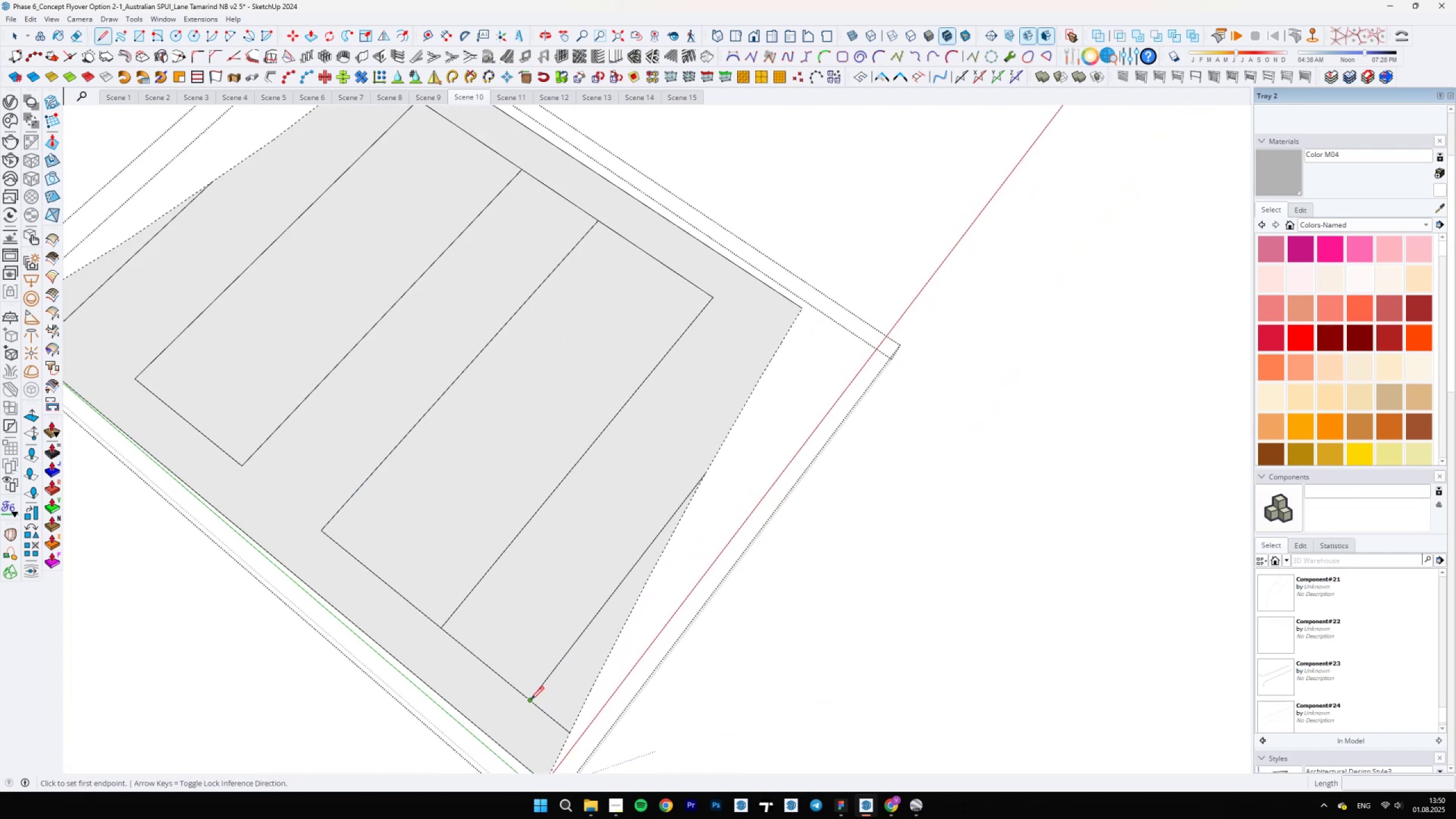 
left_click([531, 702])
 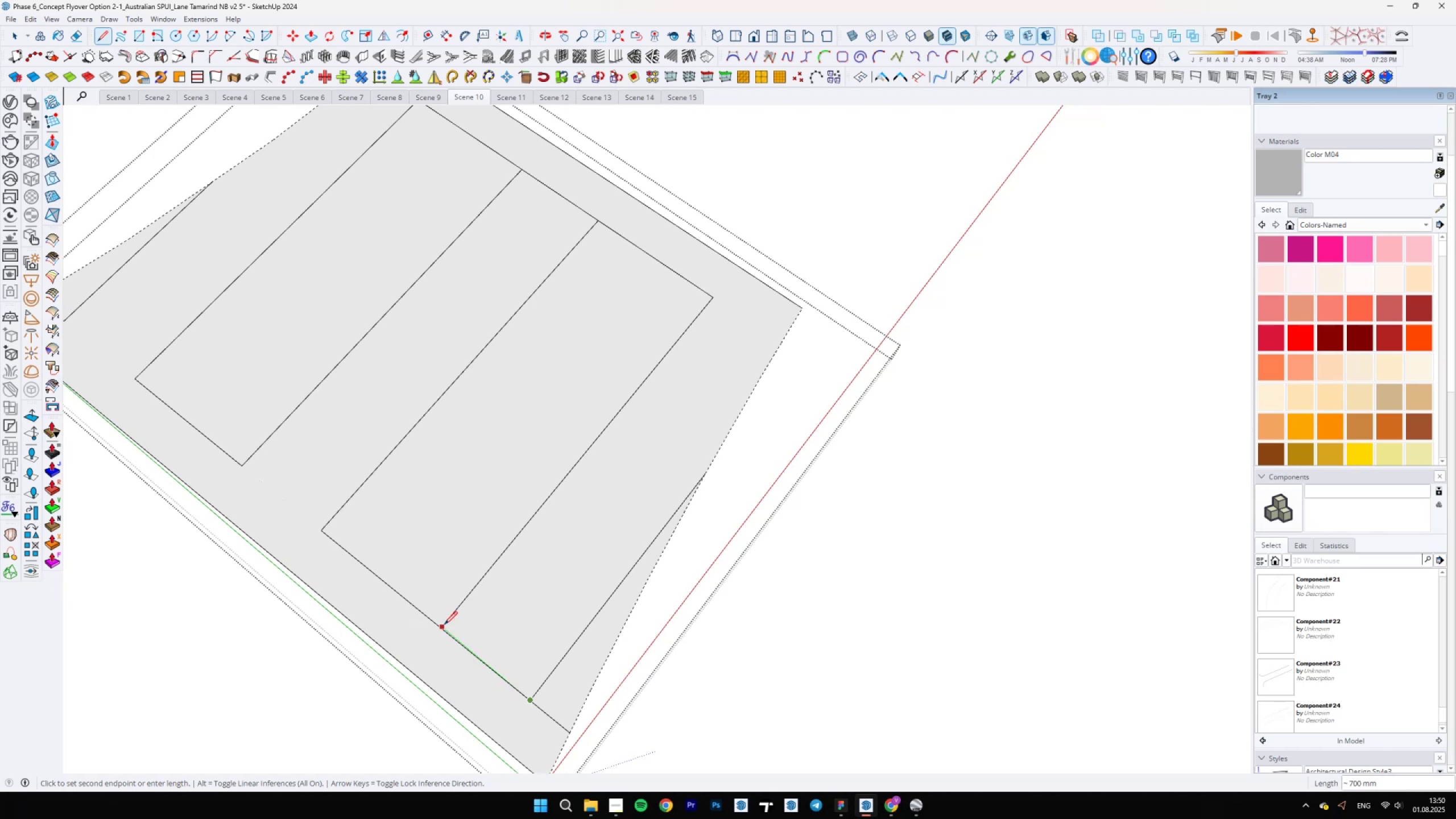 
scroll: coordinate [445, 628], scroll_direction: up, amount: 18.0
 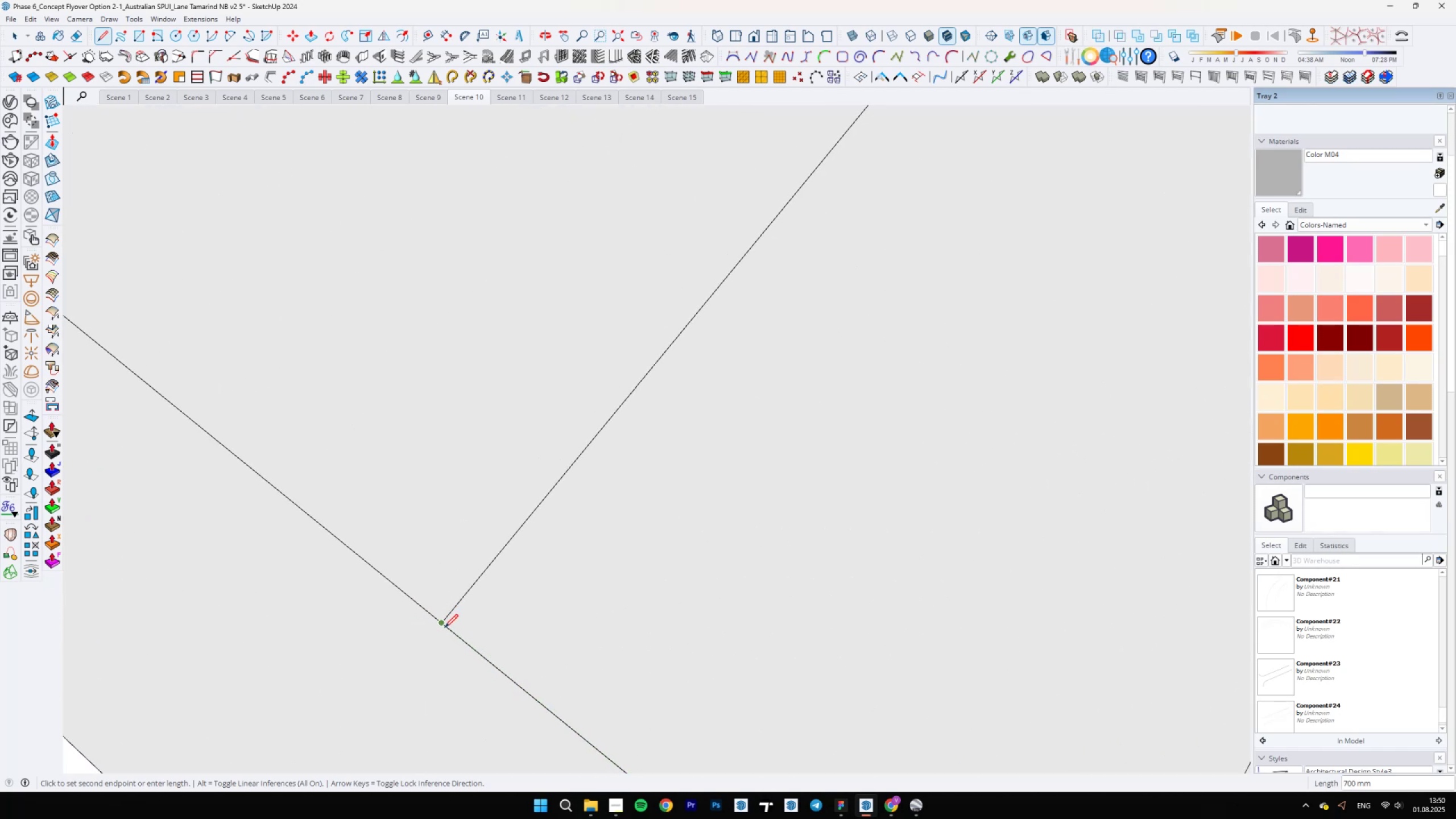 
left_click([445, 627])
 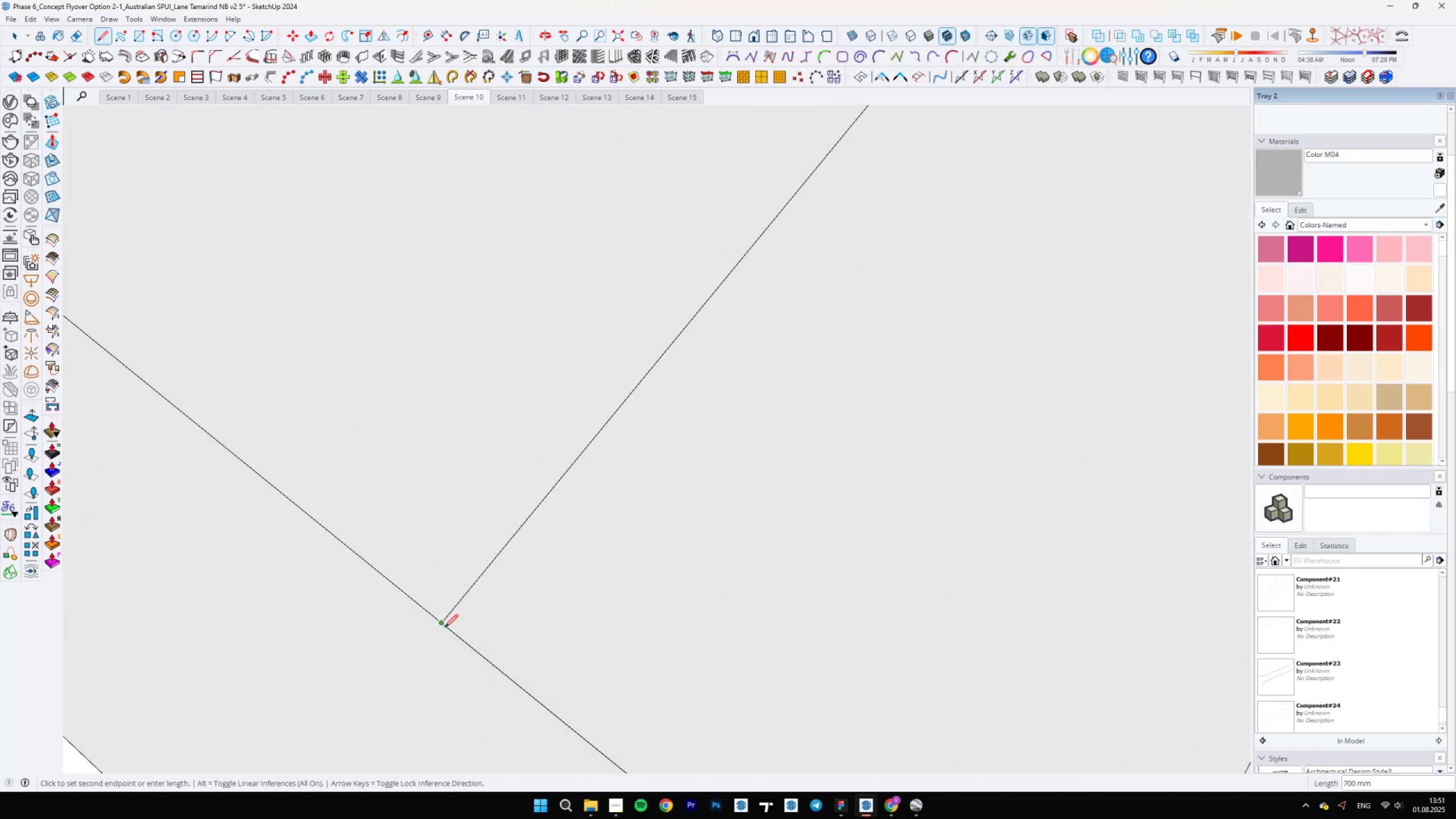 
key(E)
 